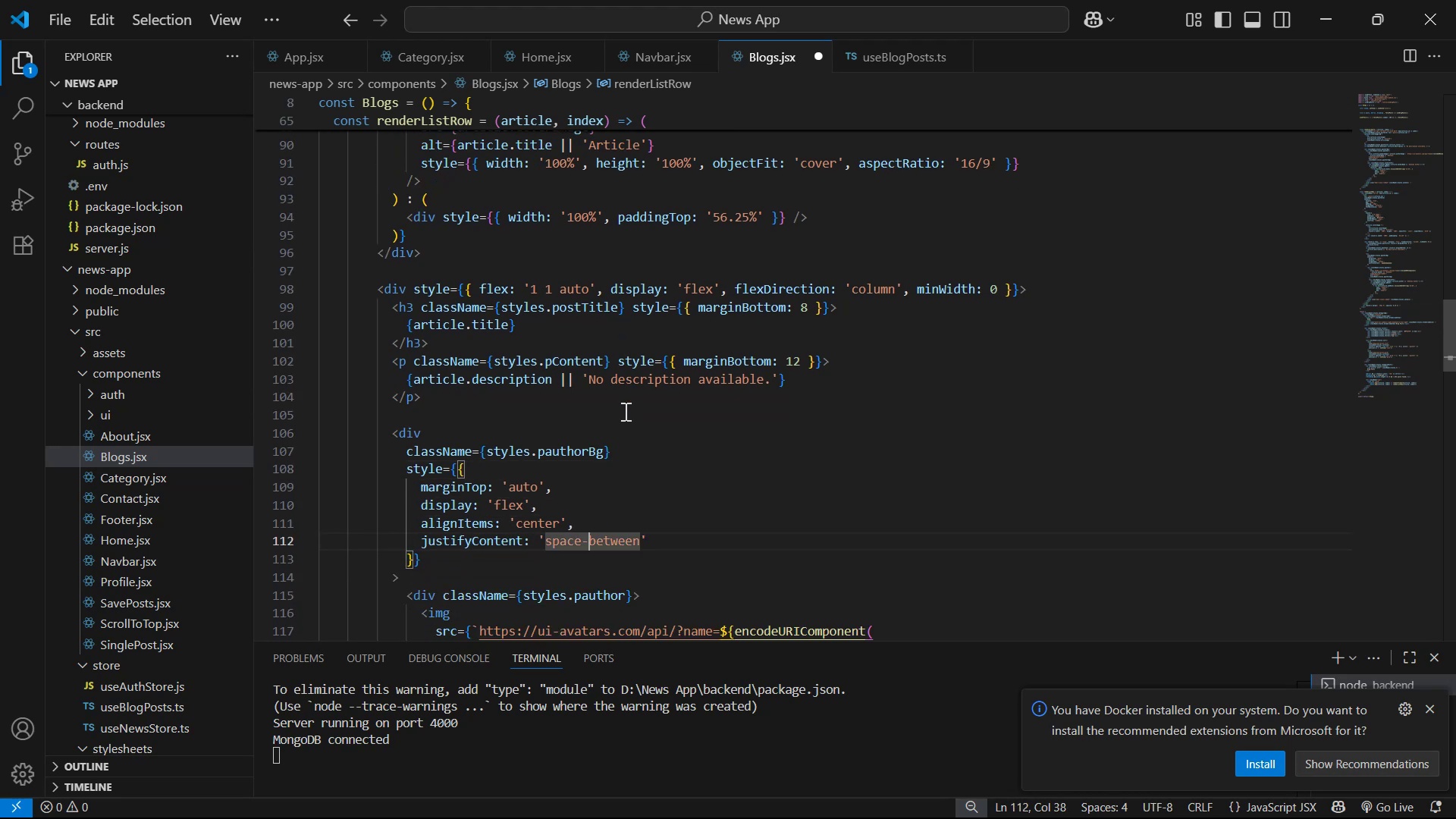 
key(ArrowDown)
 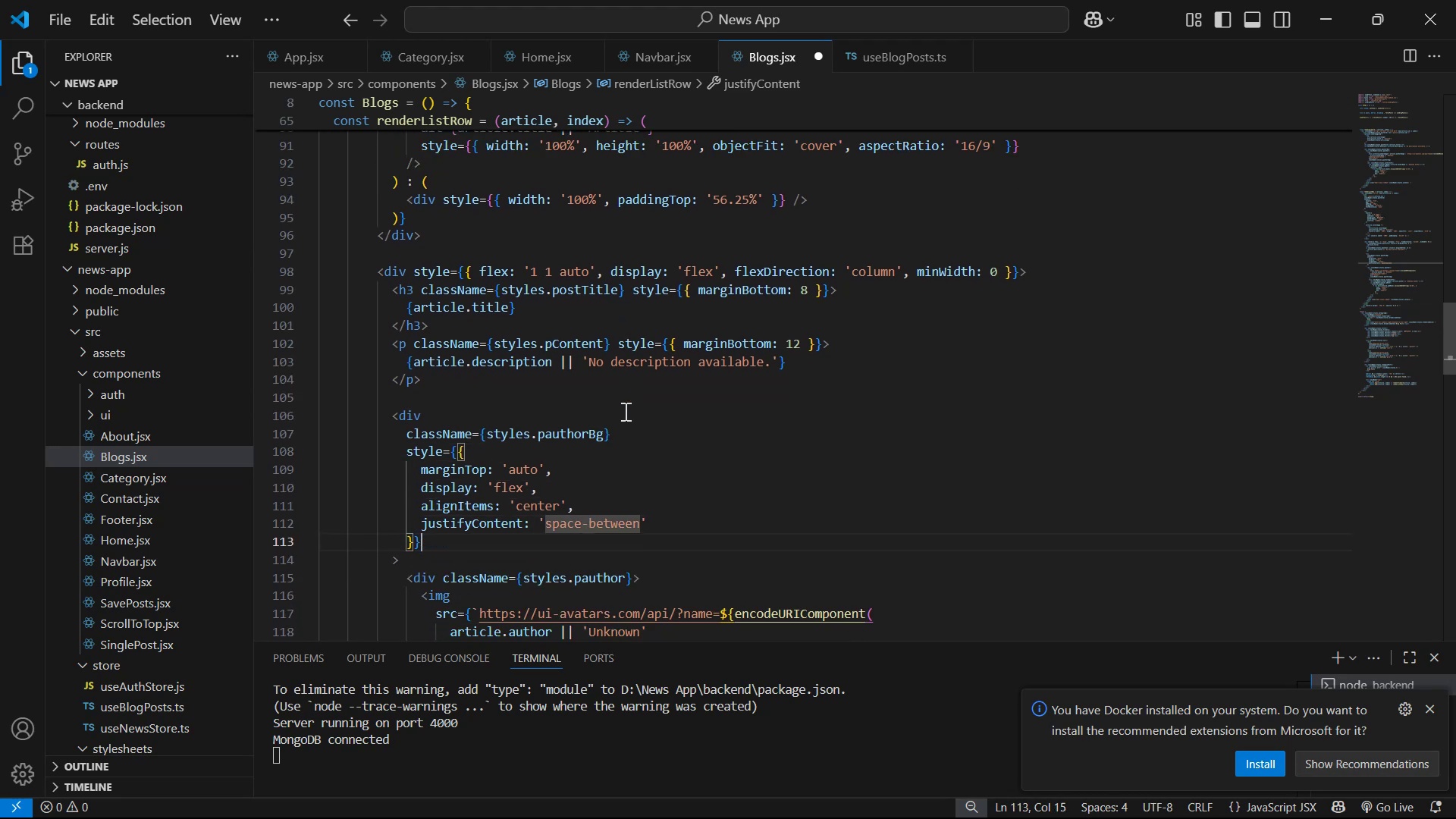 
key(ArrowDown)
 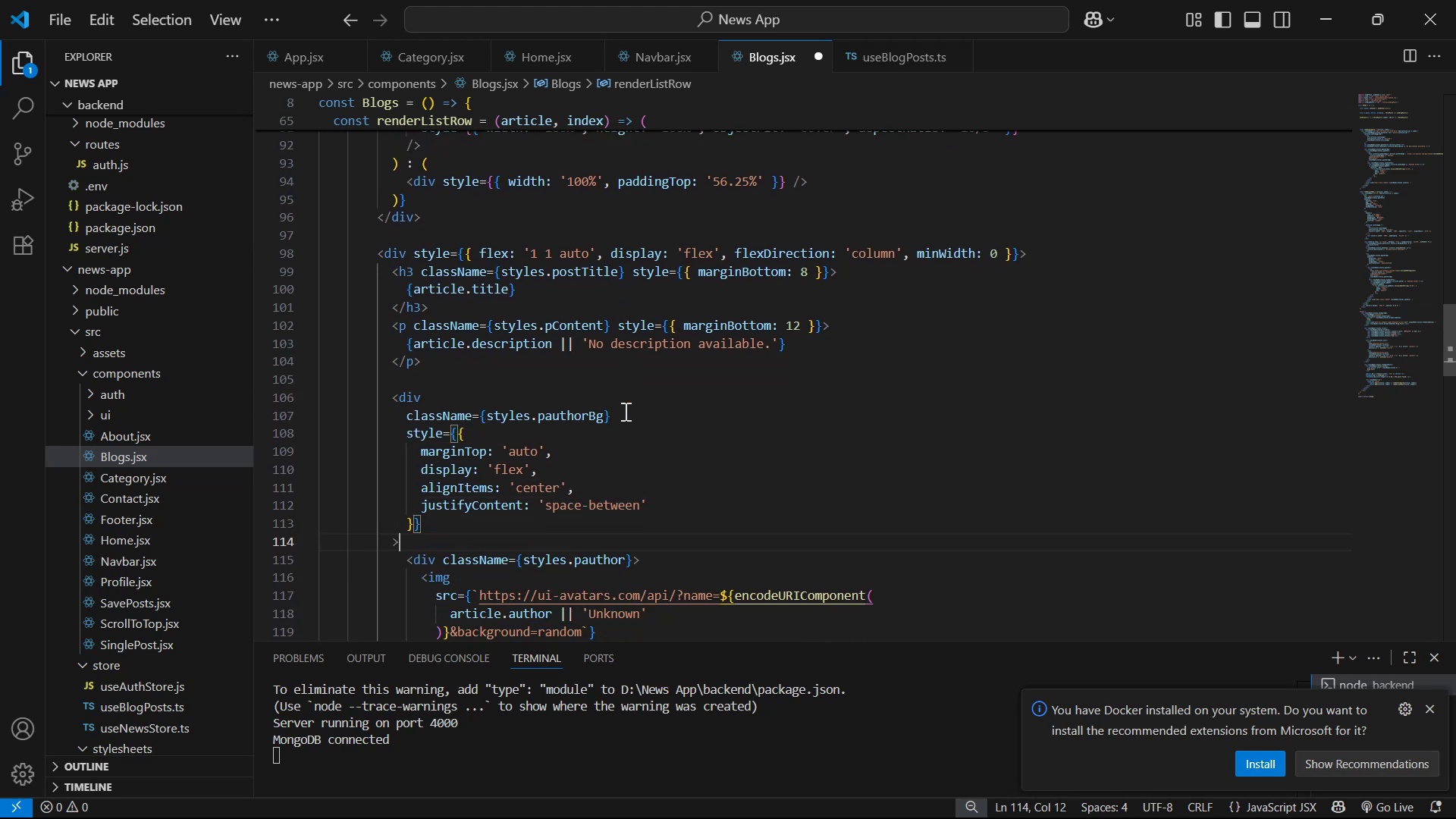 
key(ArrowDown)
 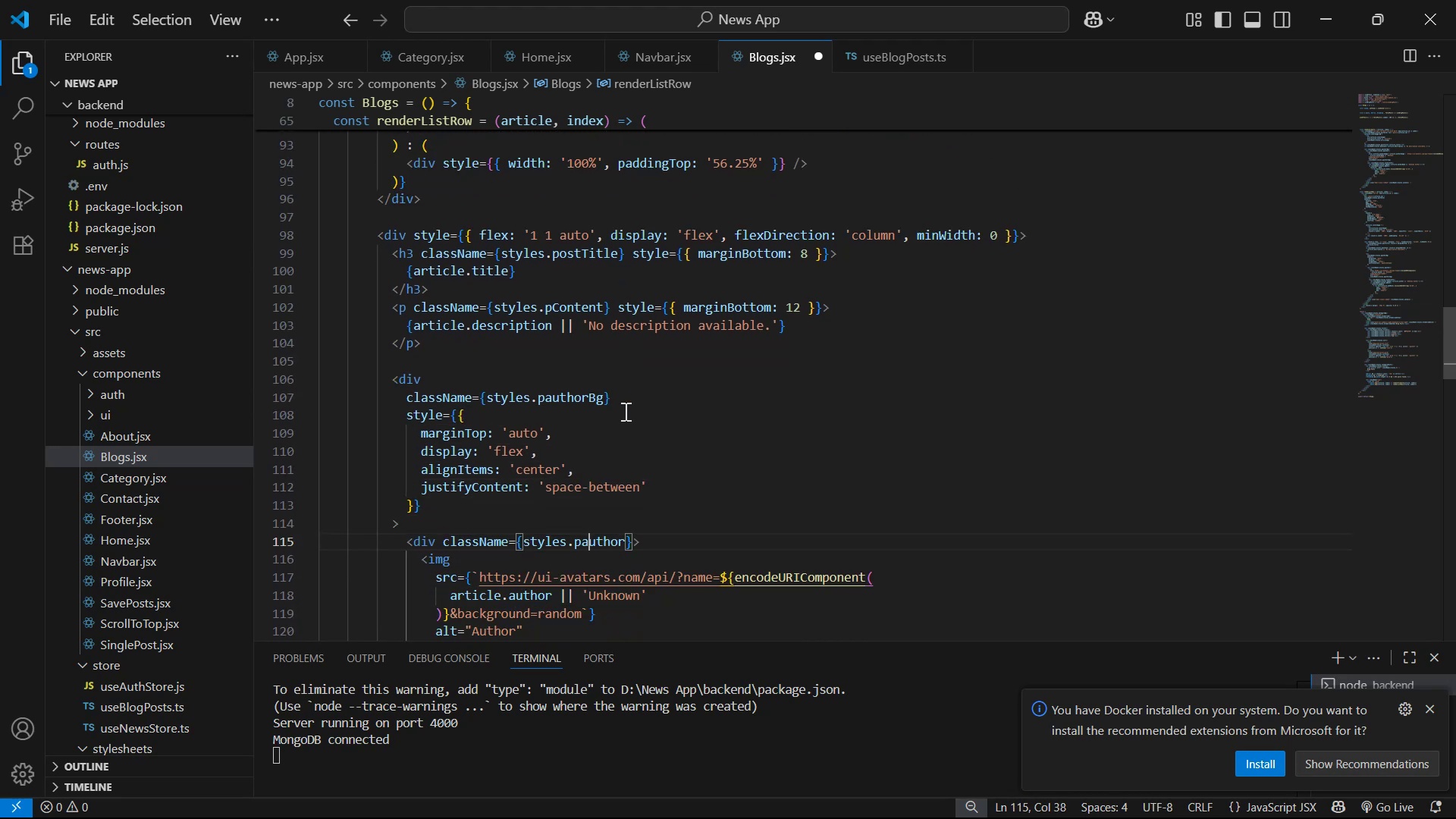 
key(ArrowDown)
 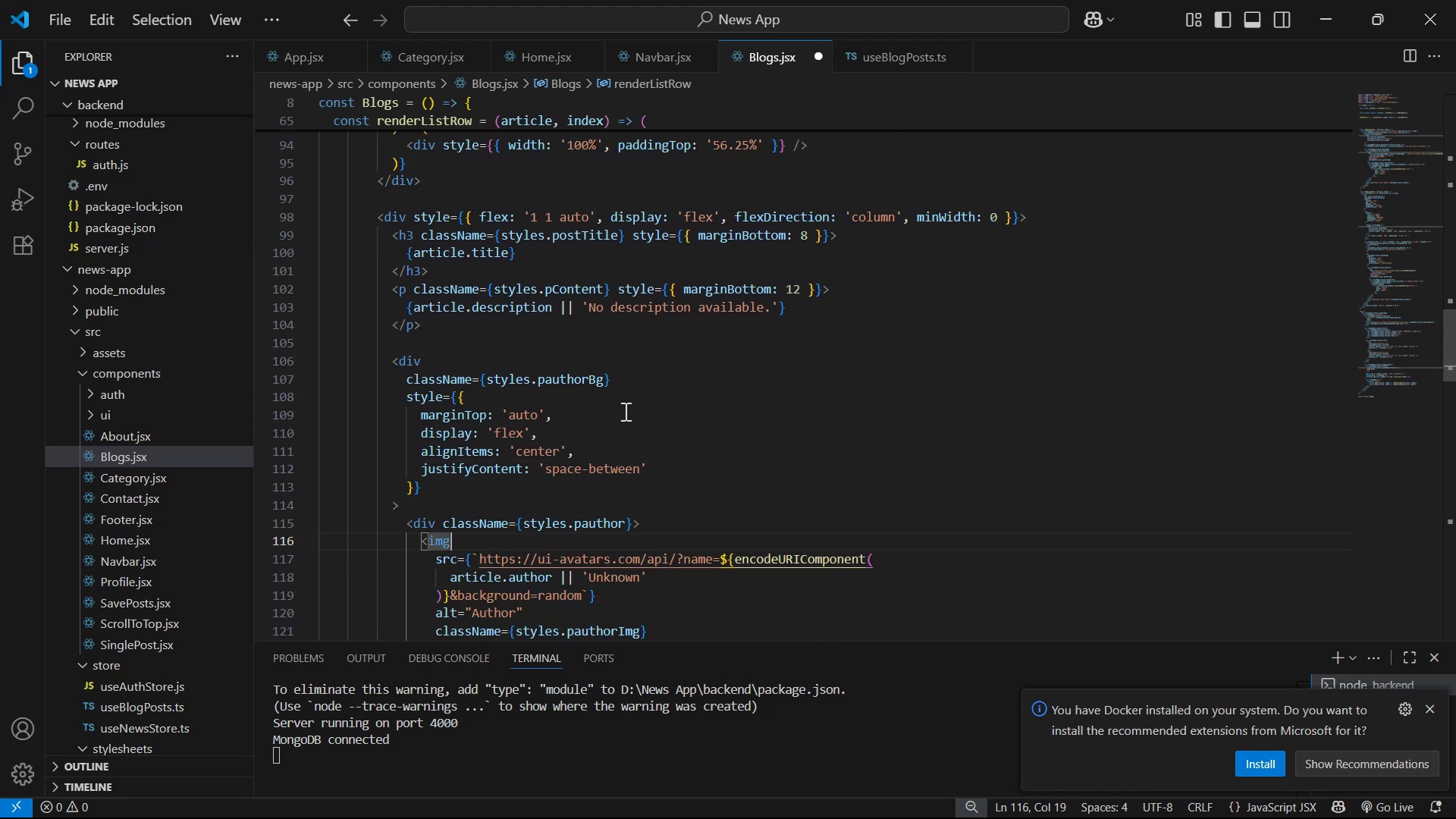 
key(ArrowDown)
 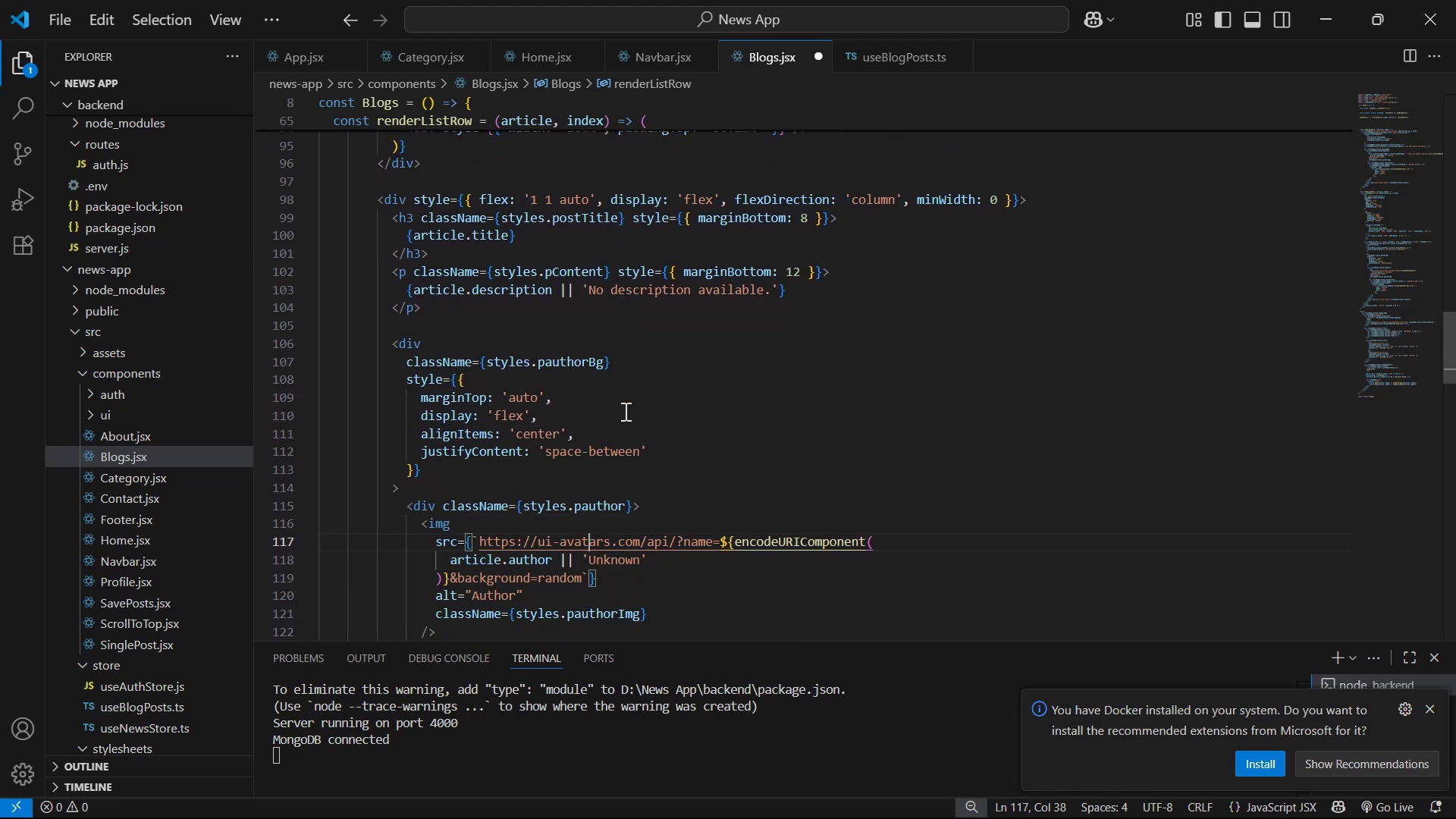 
key(ArrowDown)
 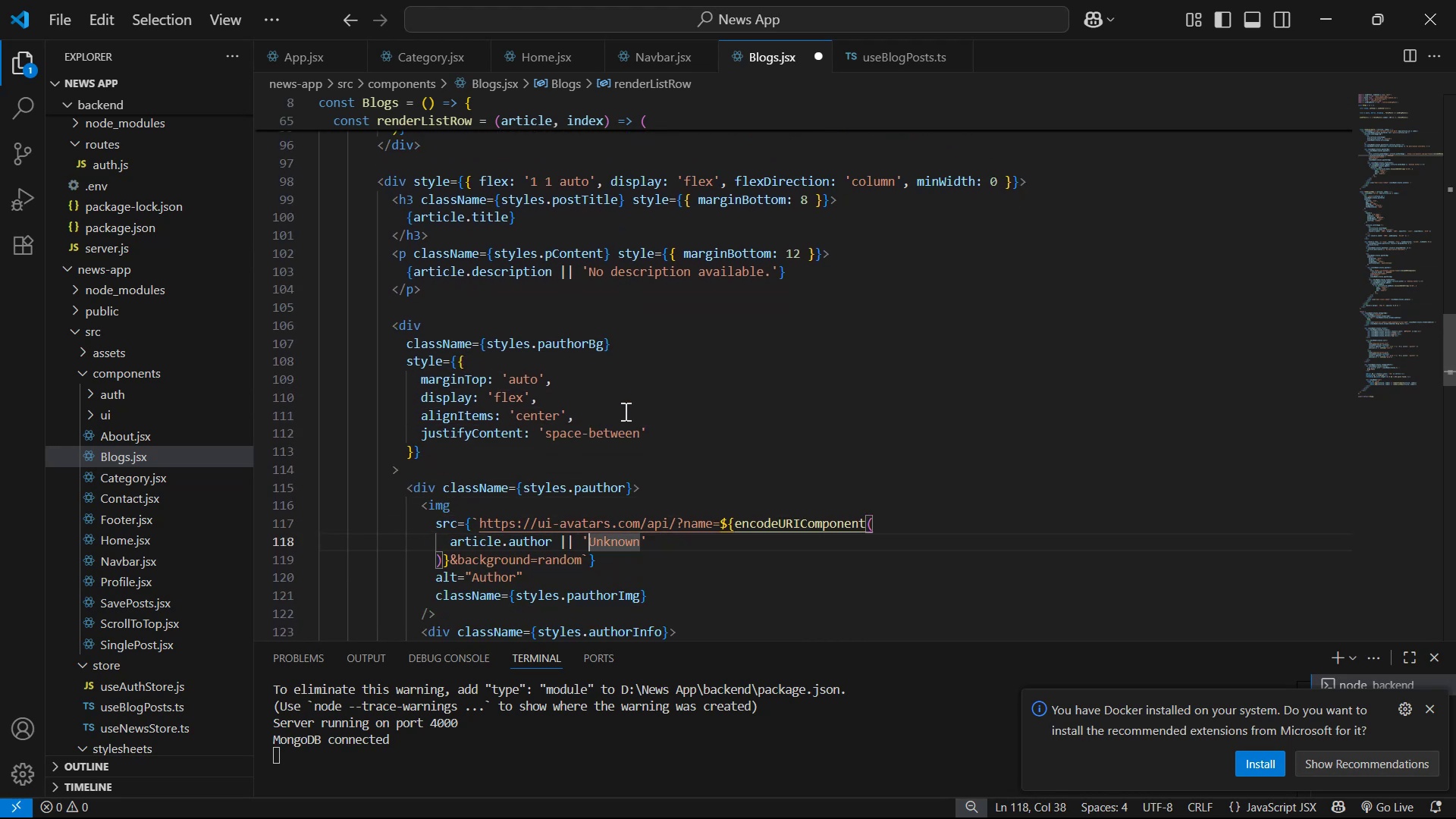 
scroll: coordinate [747, 306], scroll_direction: up, amount: 20.0
 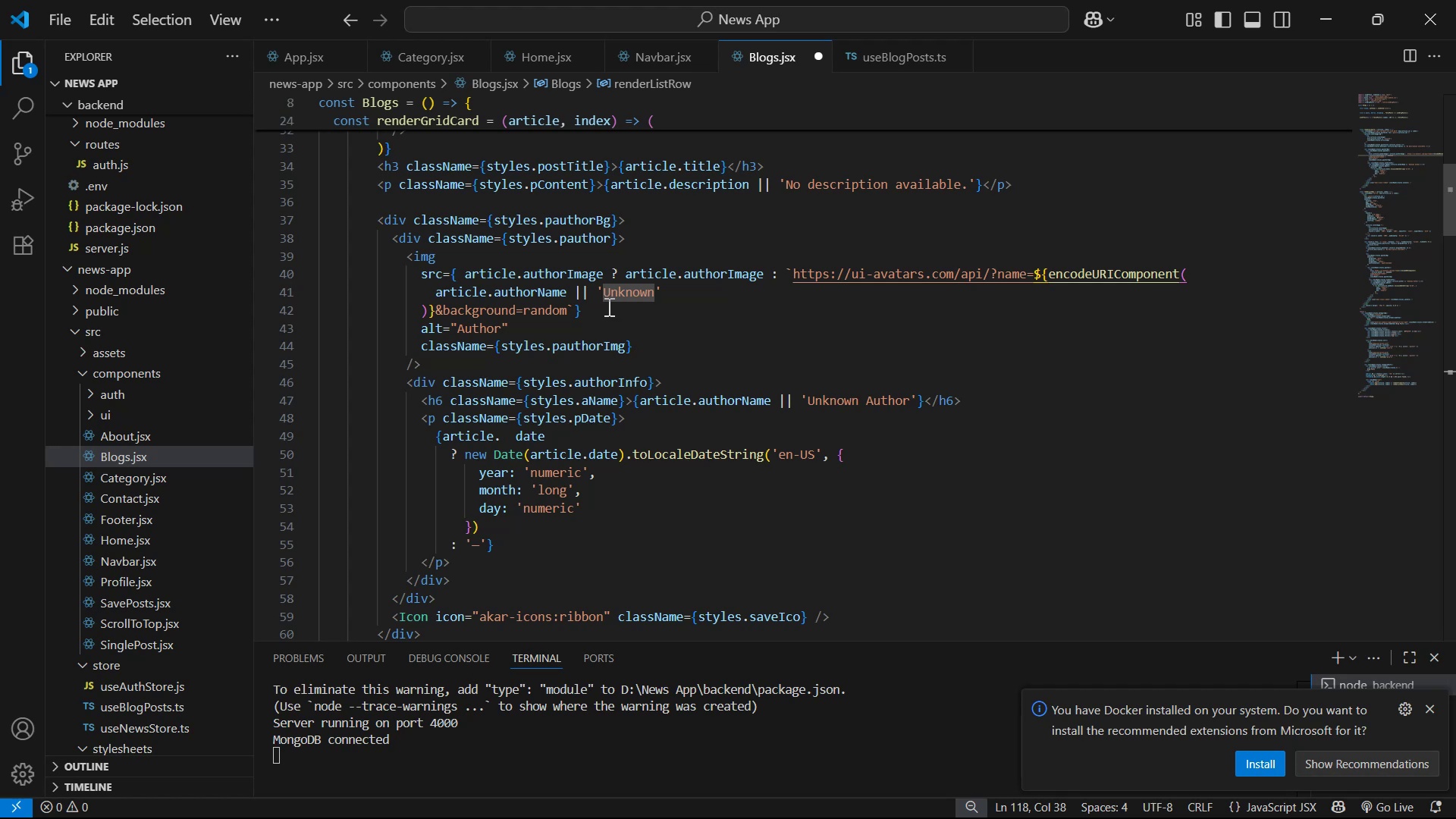 
left_click([602, 306])
 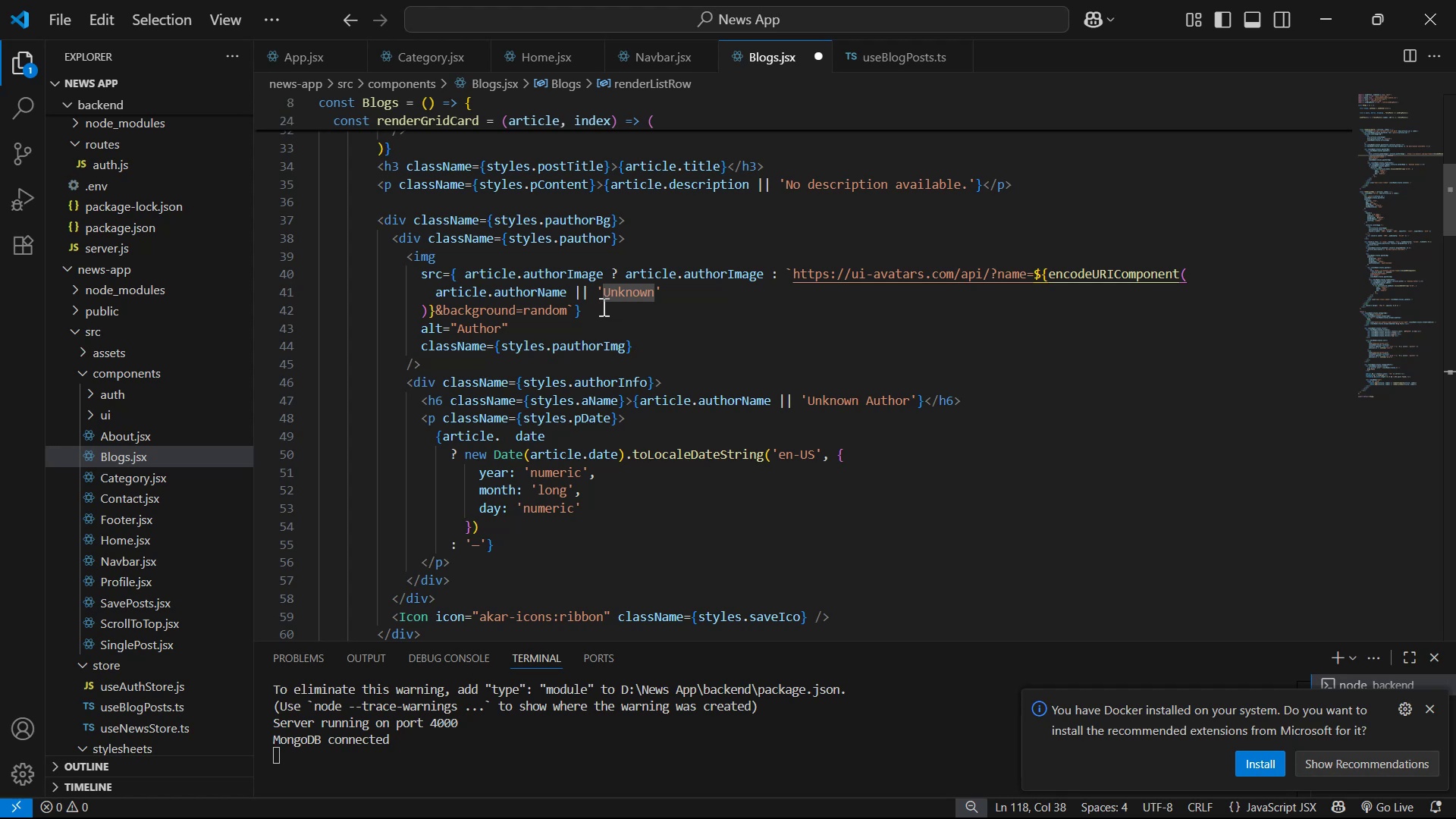 
left_click_drag(start_coordinate=[602, 306], to_coordinate=[543, 306])
 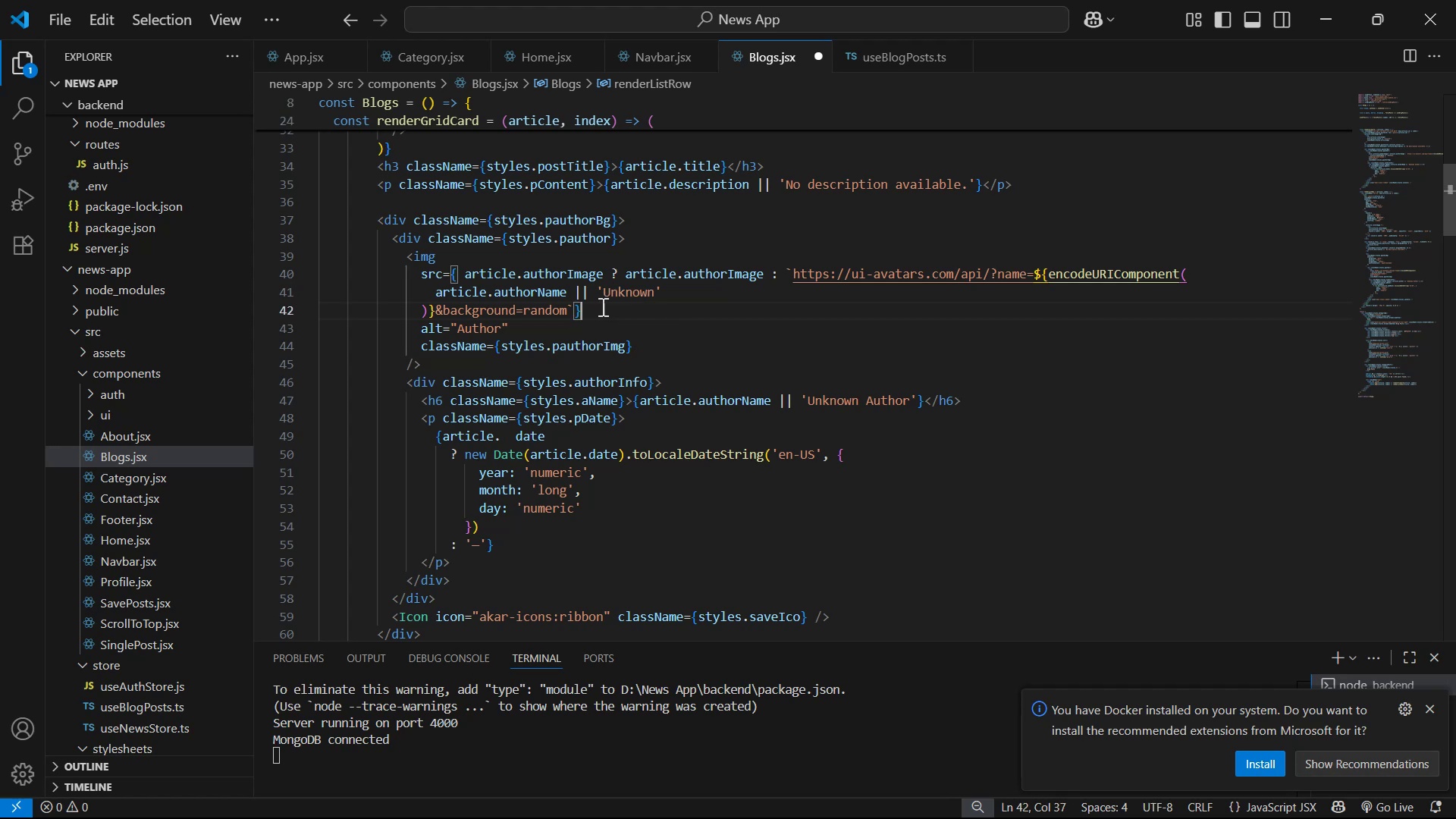 
left_click_drag(start_coordinate=[540, 306], to_coordinate=[430, 276])
 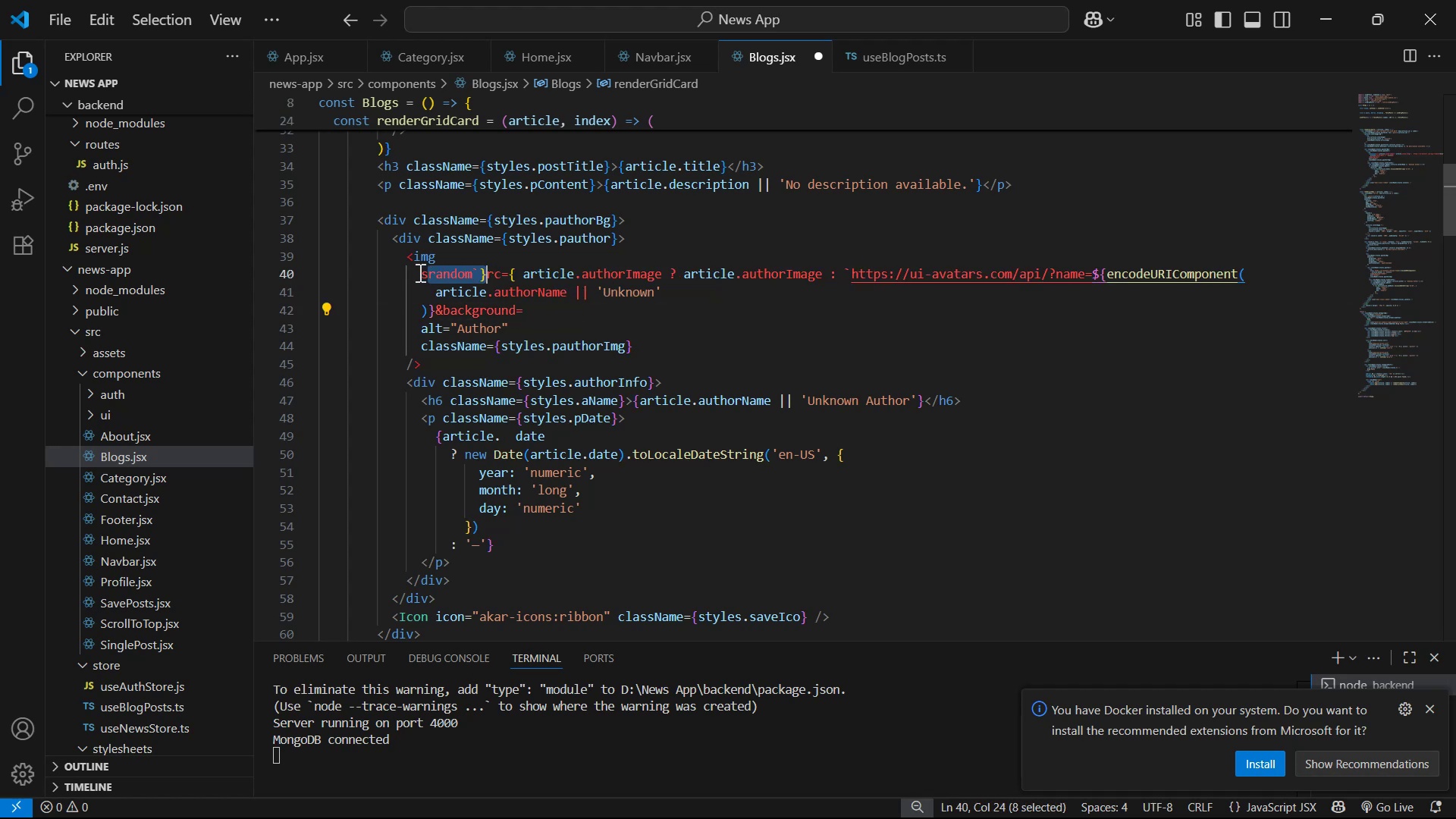 
triple_click([419, 272])
 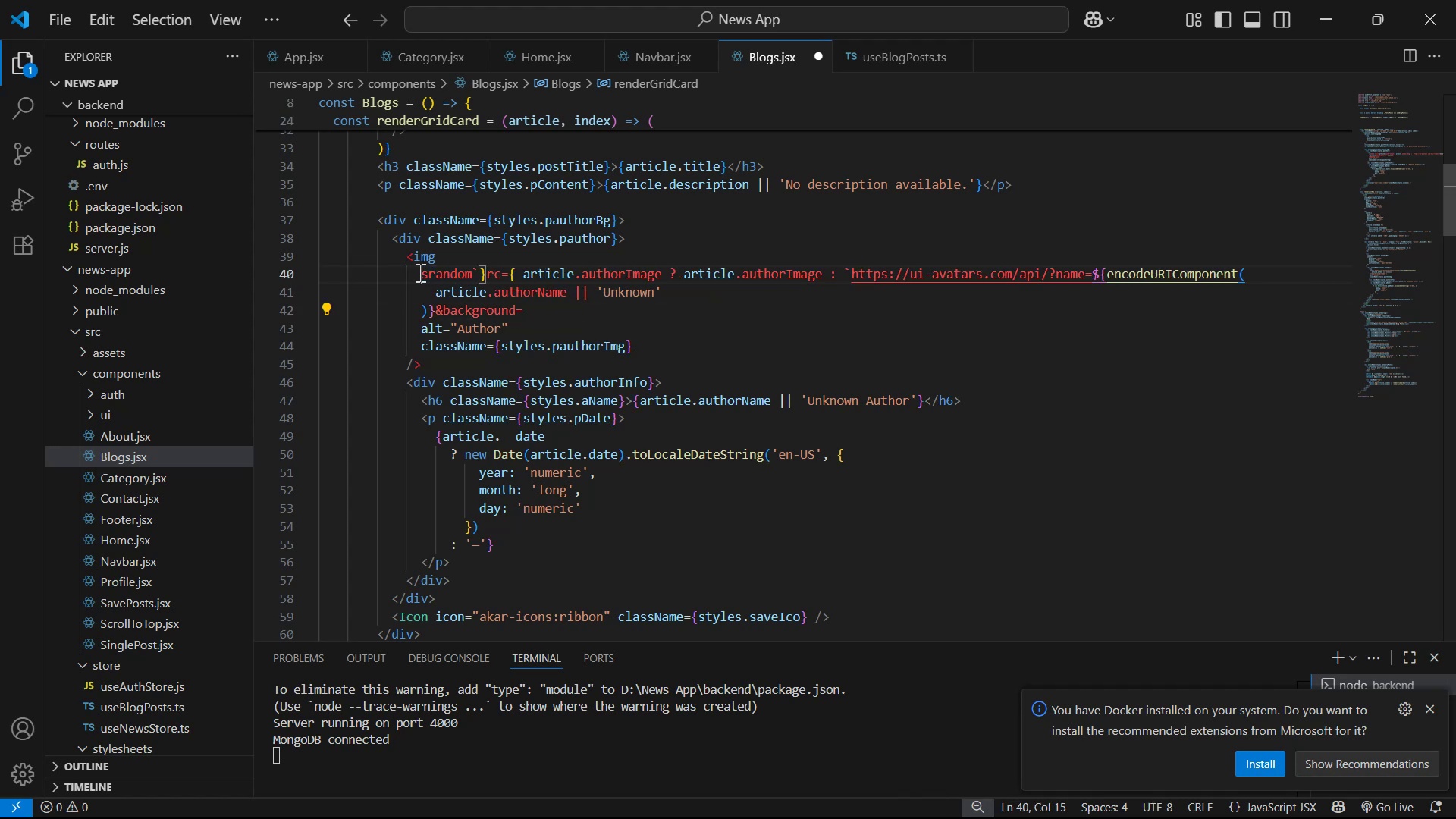 
triple_click([419, 272])
 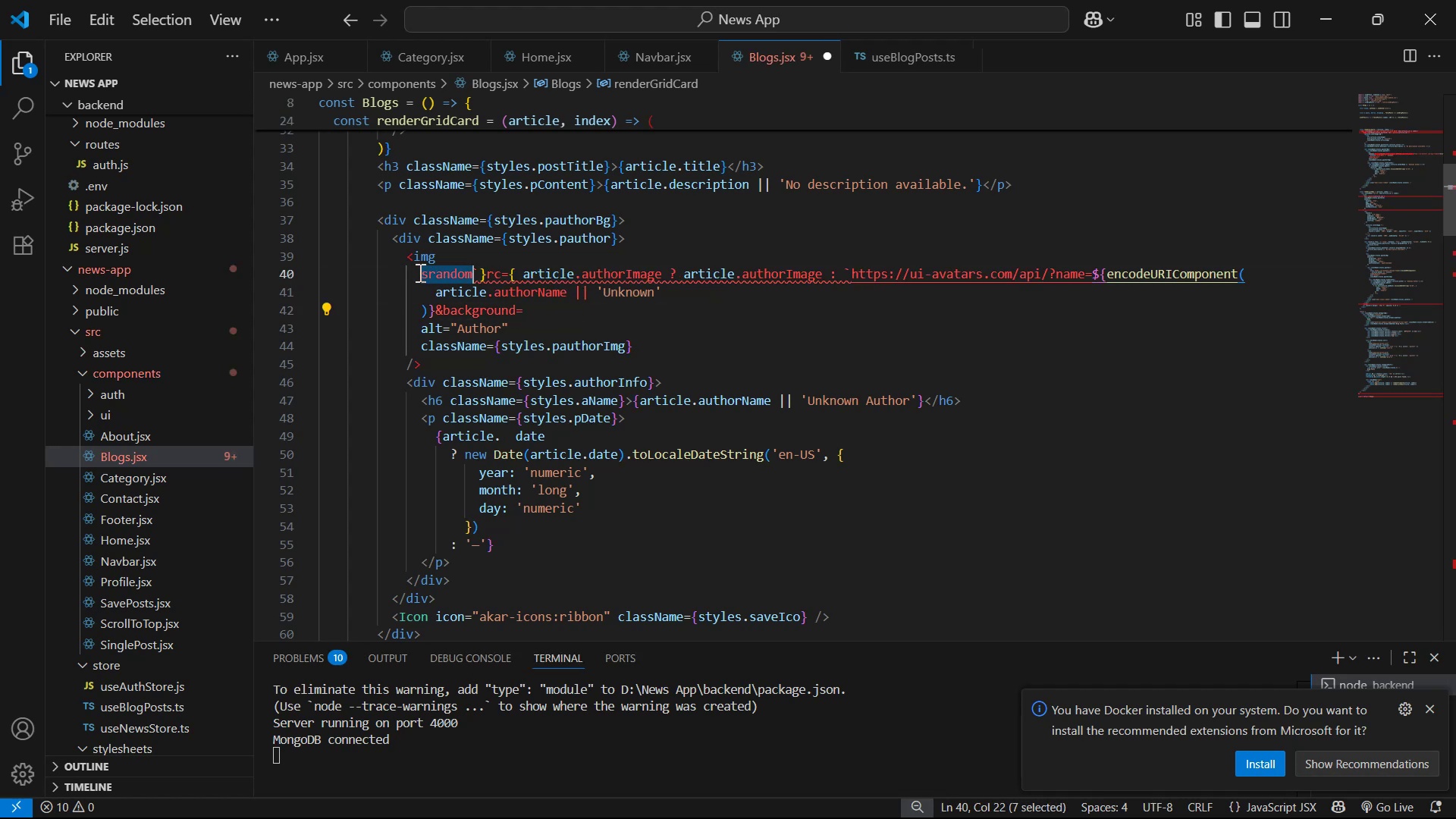 
key(Control+Z)
 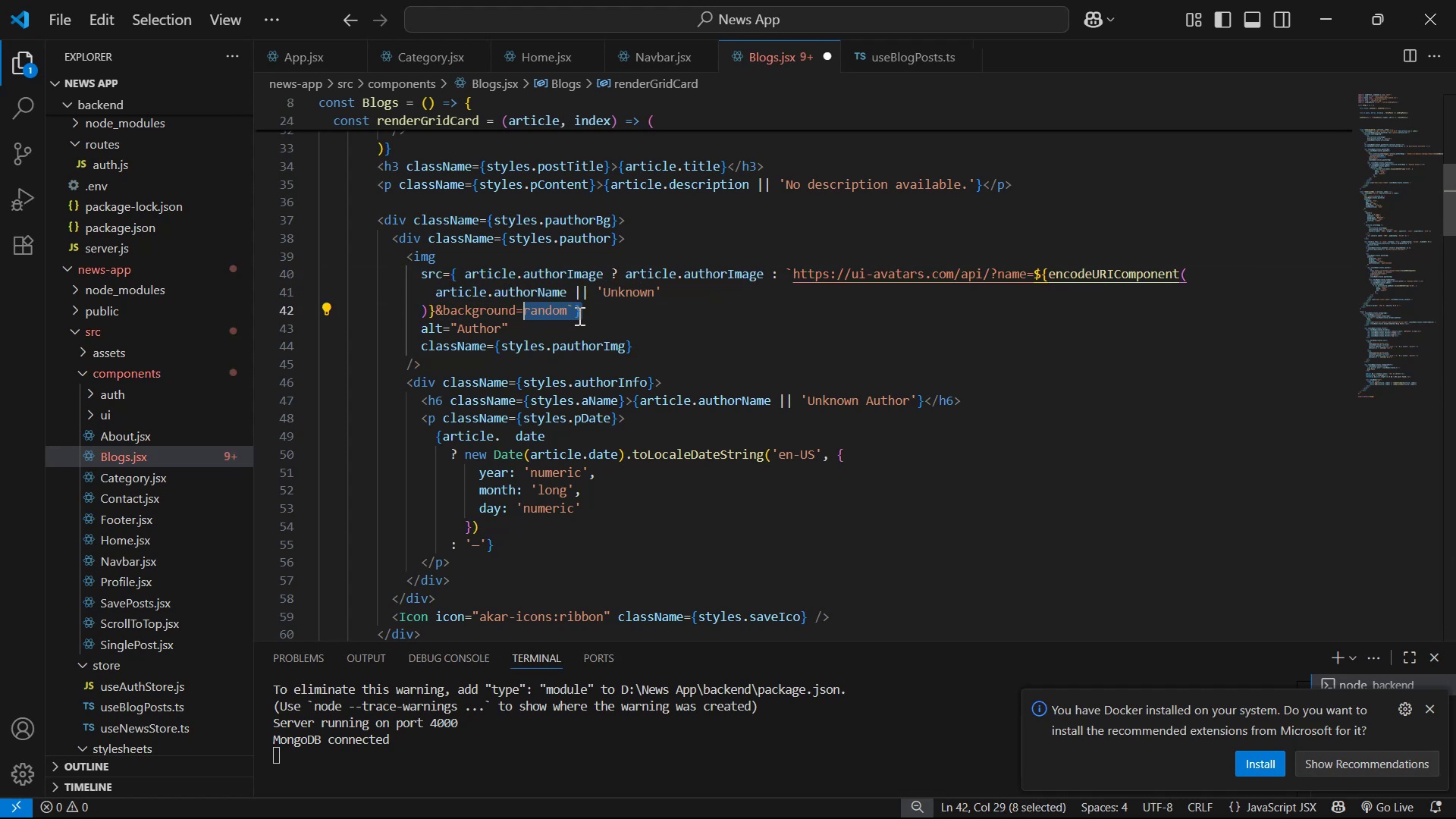 
left_click([595, 315])
 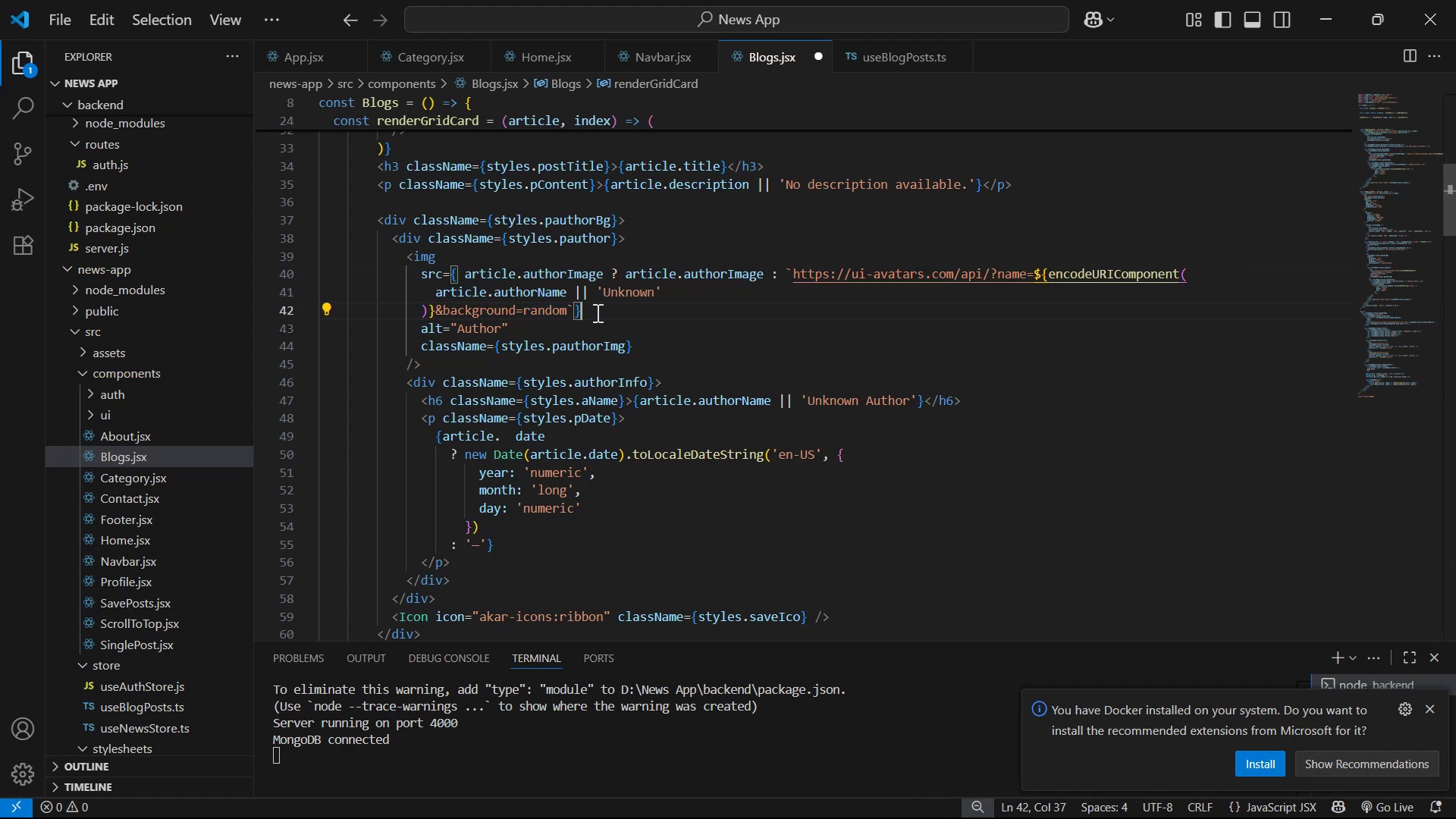 
left_click_drag(start_coordinate=[596, 312], to_coordinate=[479, 293])
 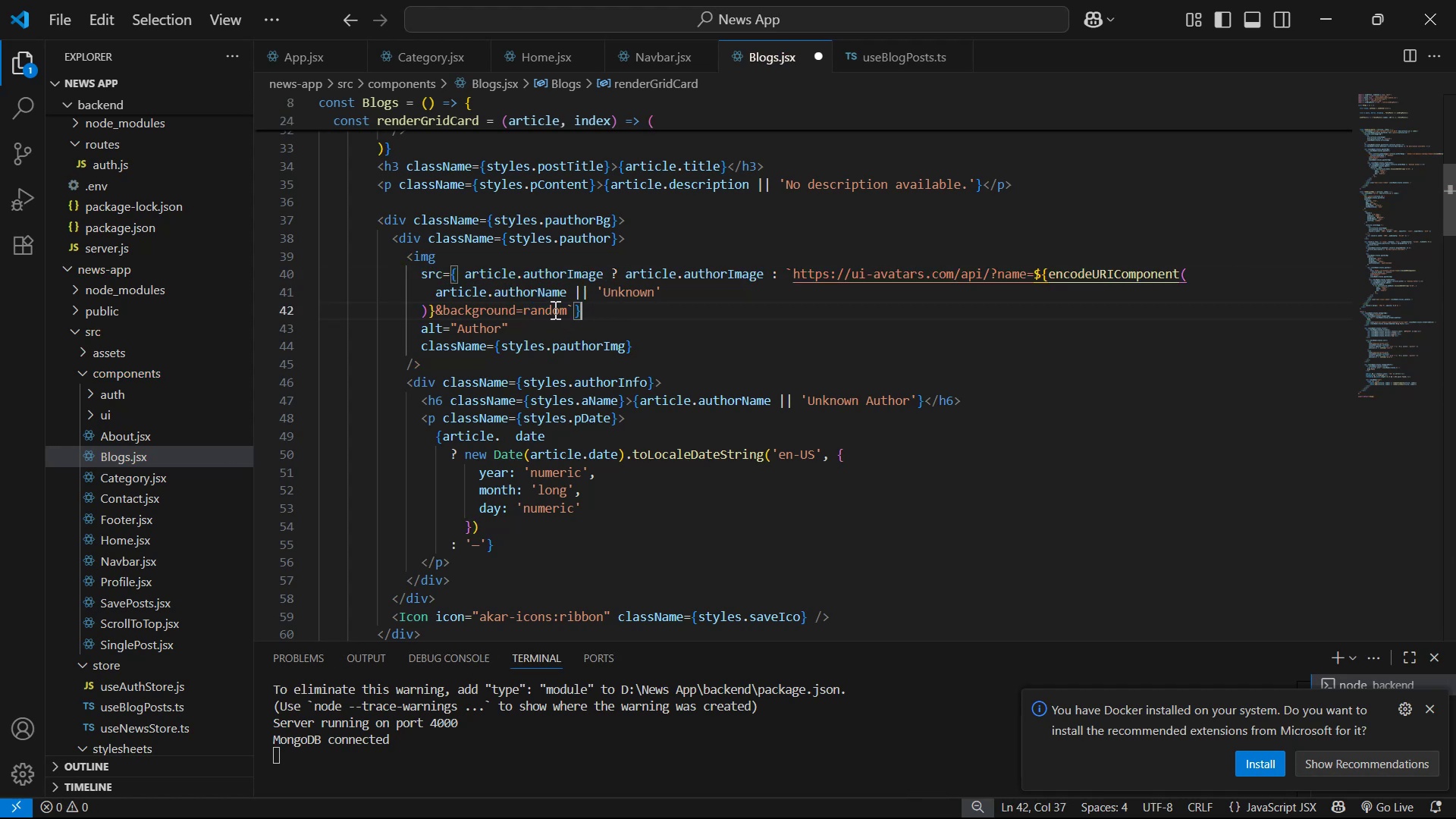 
left_click_drag(start_coordinate=[476, 293], to_coordinate=[419, 281])
 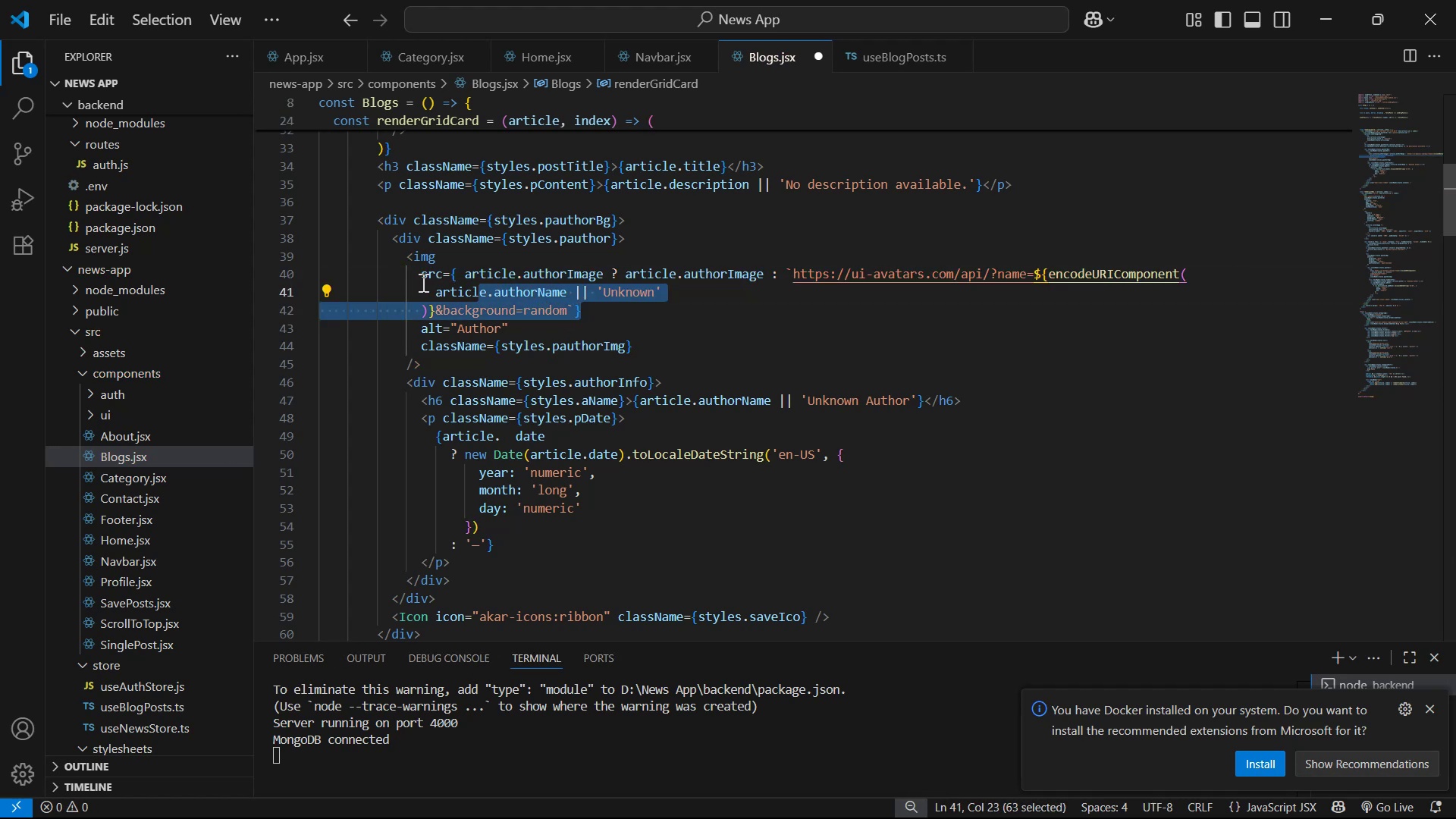 
key(Control+ControlLeft)
 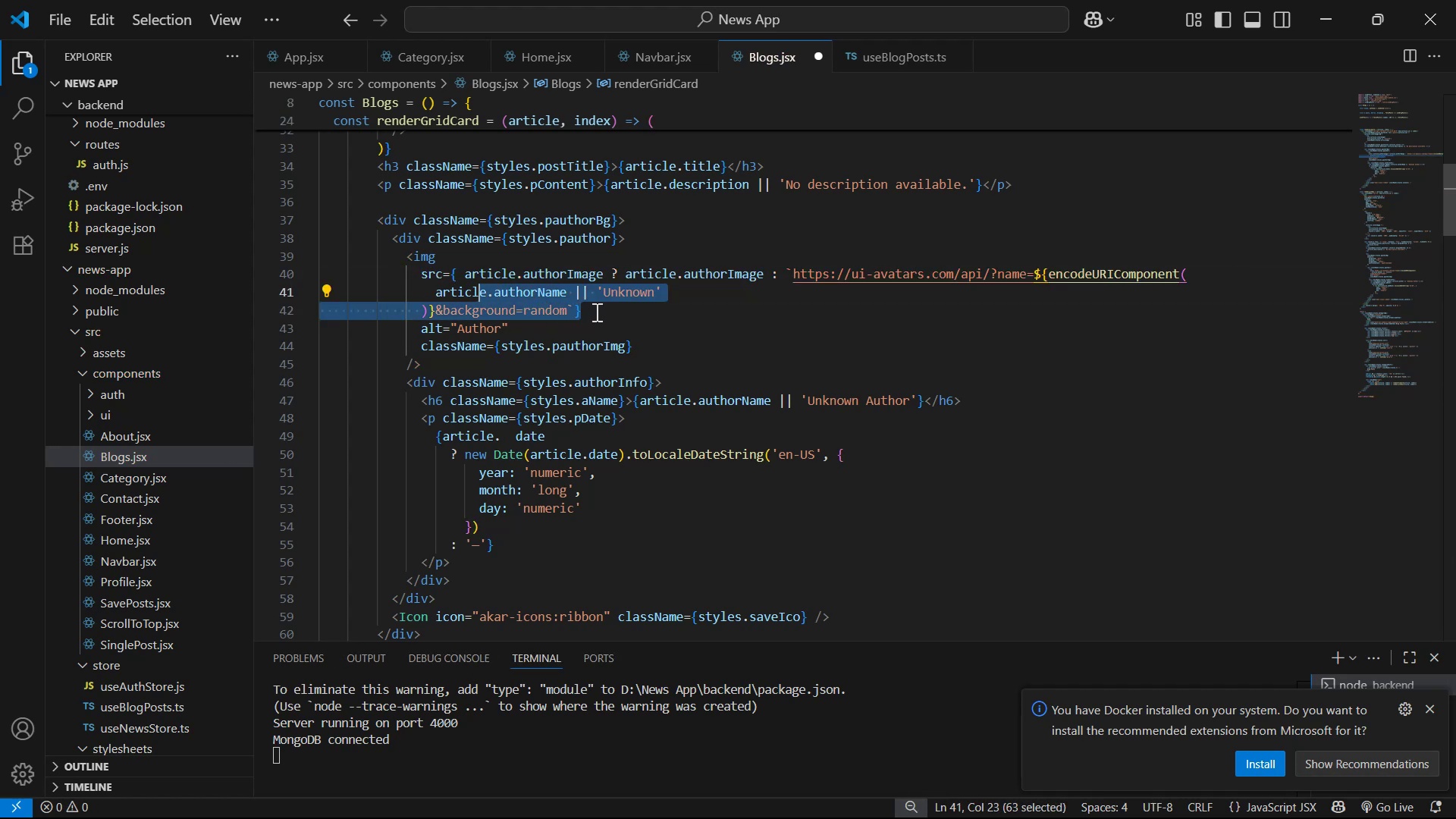 
left_click([599, 309])
 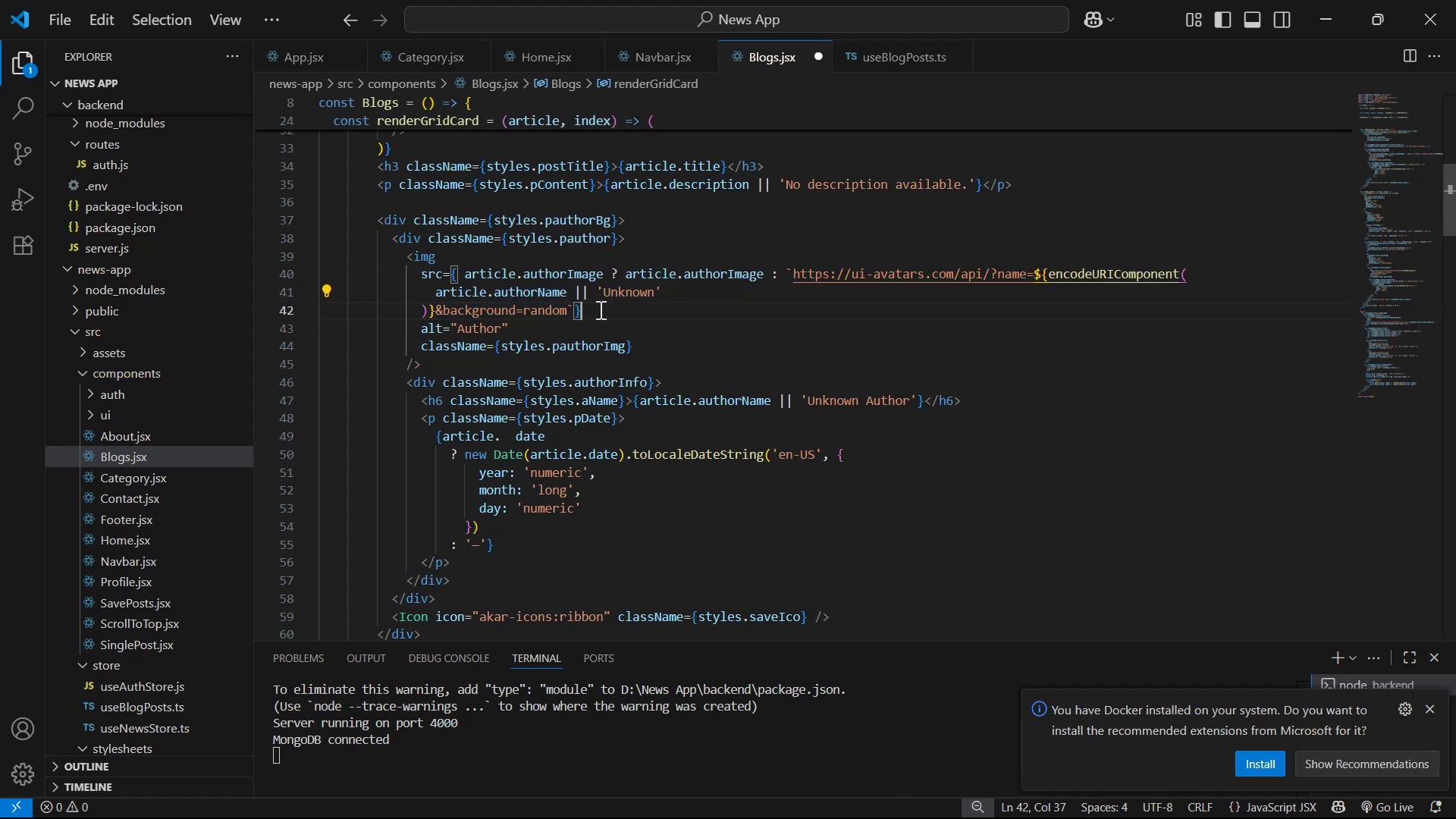 
left_click_drag(start_coordinate=[599, 309], to_coordinate=[420, 276])
 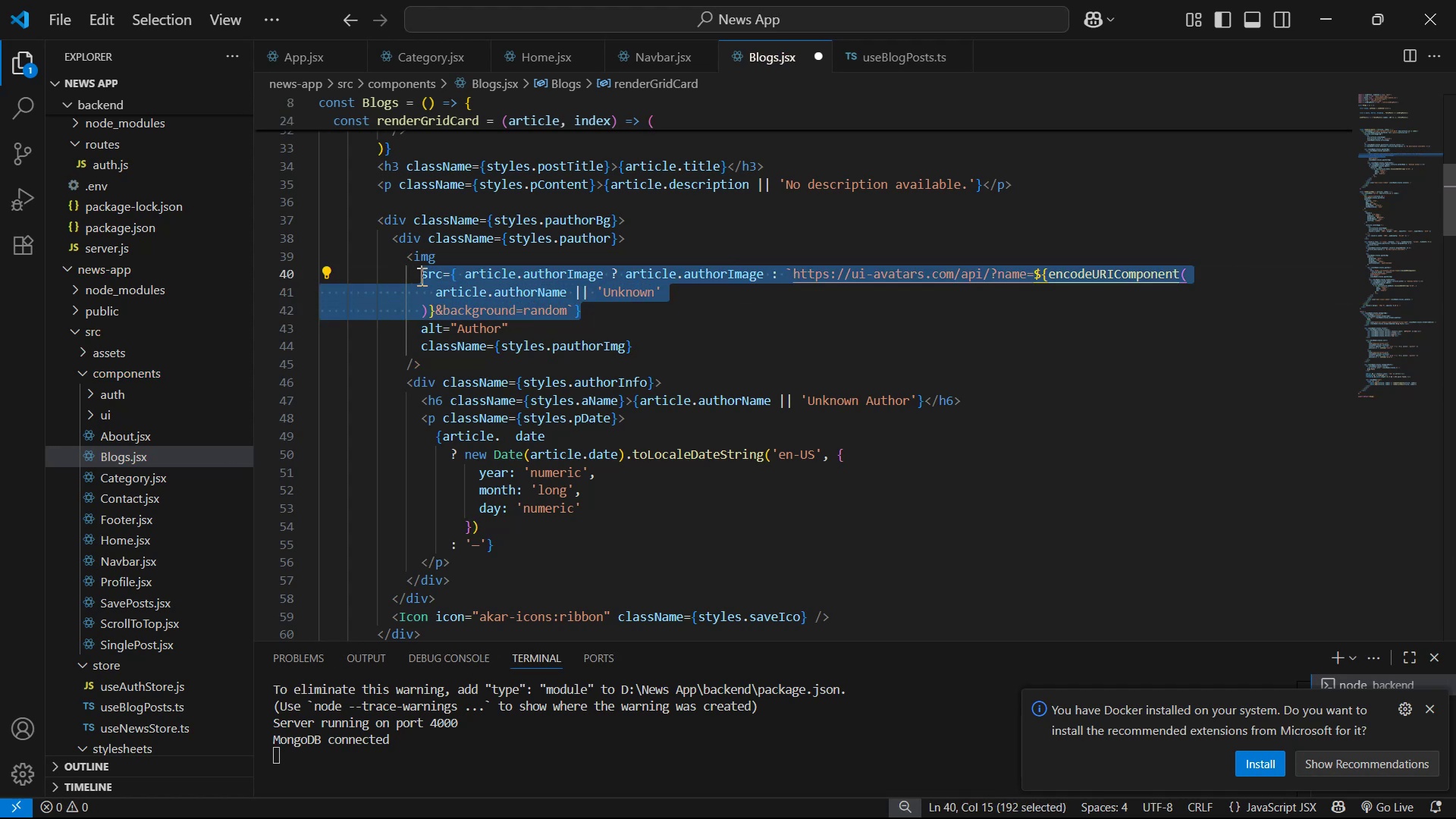 
key(Control+C)
 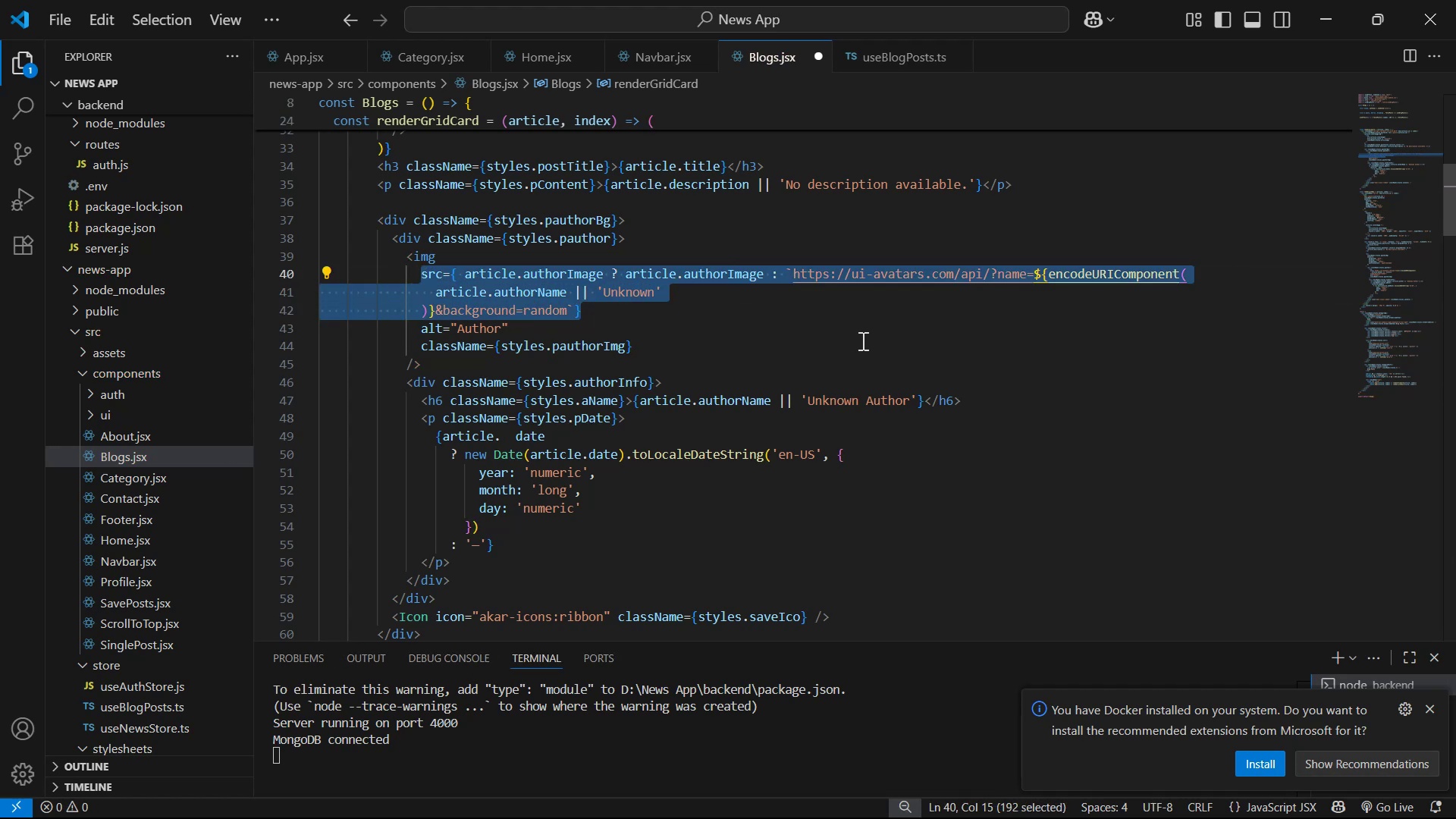 
key(Control+C)
 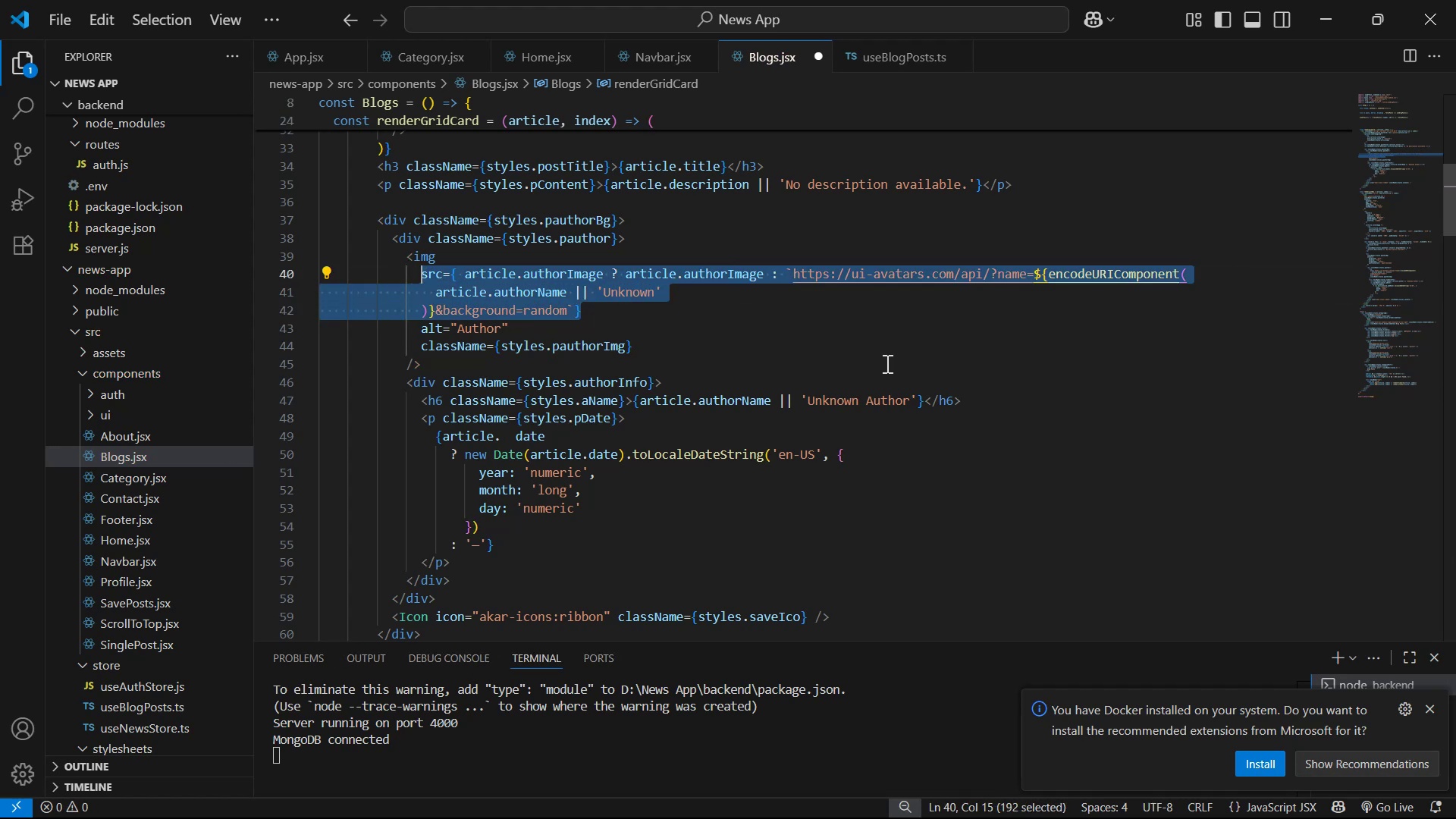 
key(Control+C)
 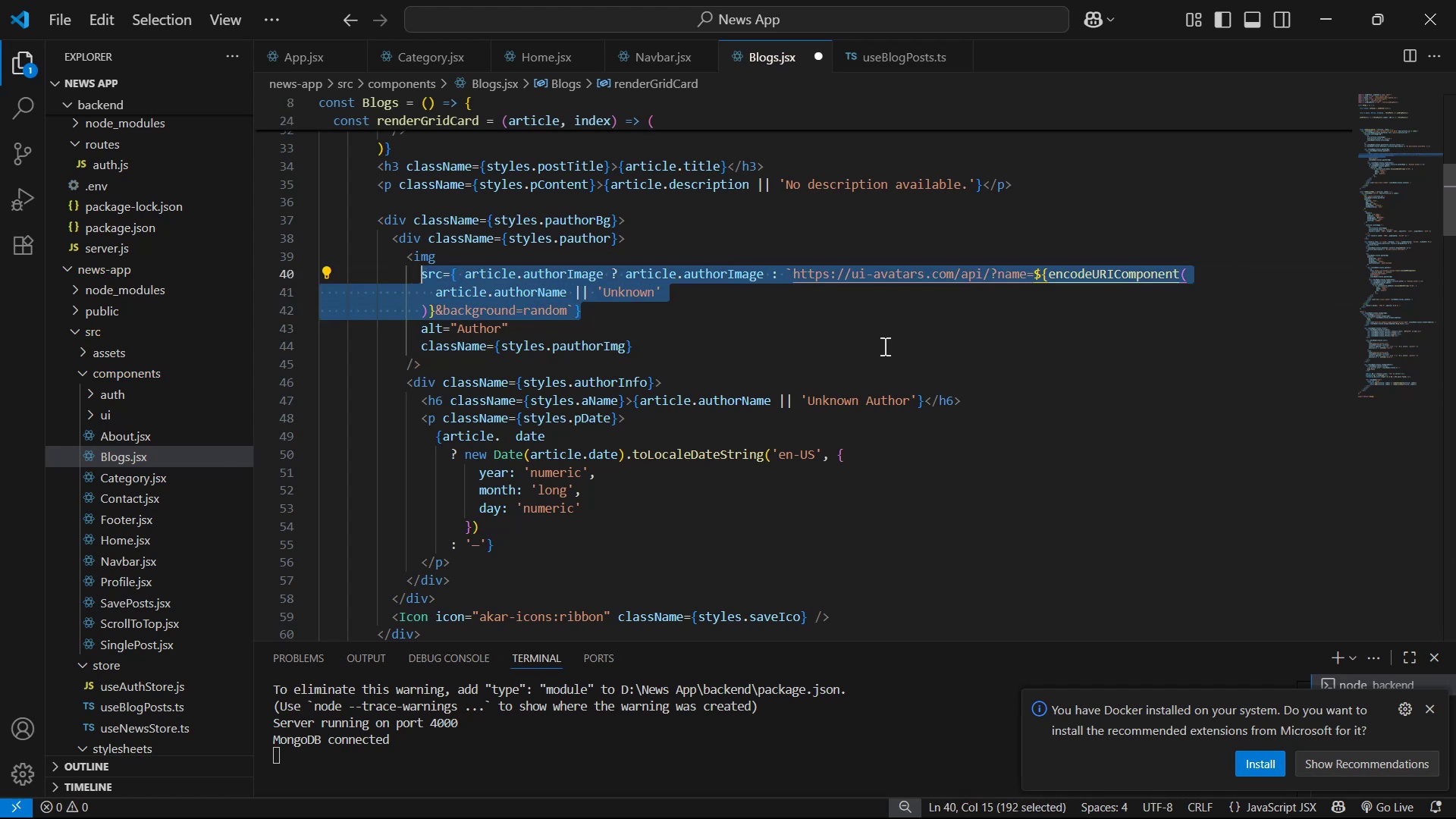 
scroll: coordinate [808, 318], scroll_direction: down, amount: 21.0
 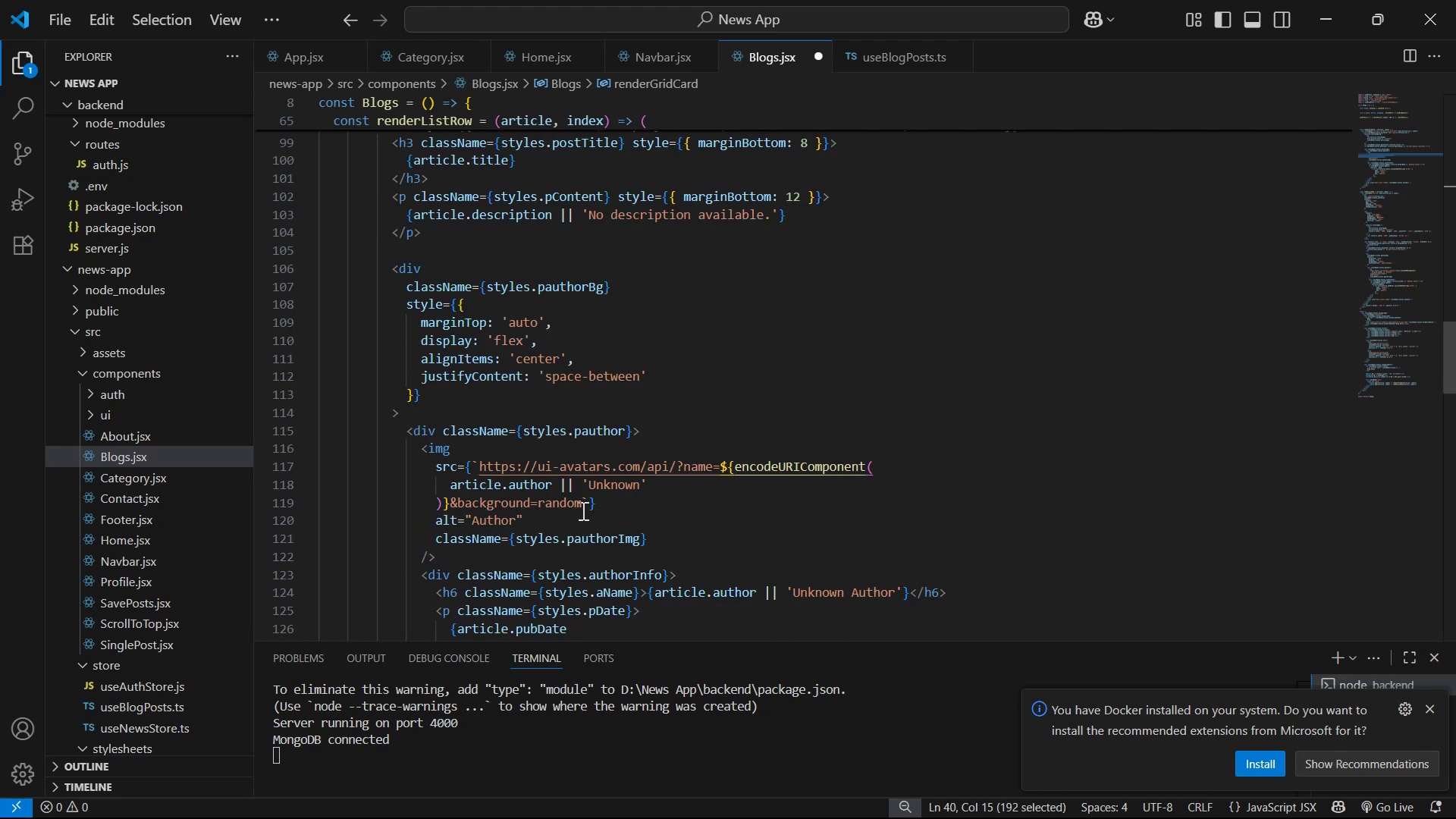 
left_click_drag(start_coordinate=[609, 504], to_coordinate=[431, 466])
 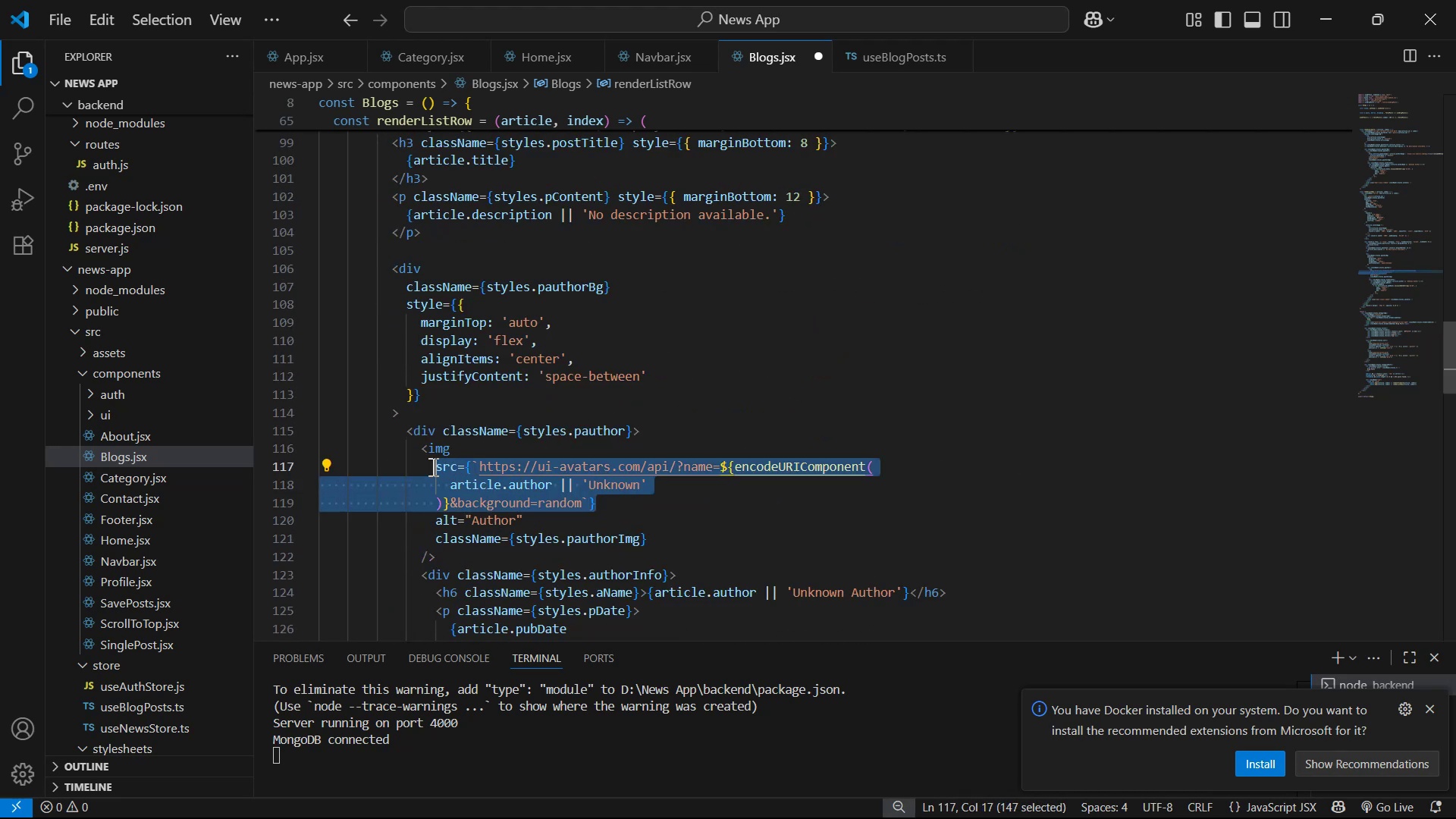 
key(Control+V)
 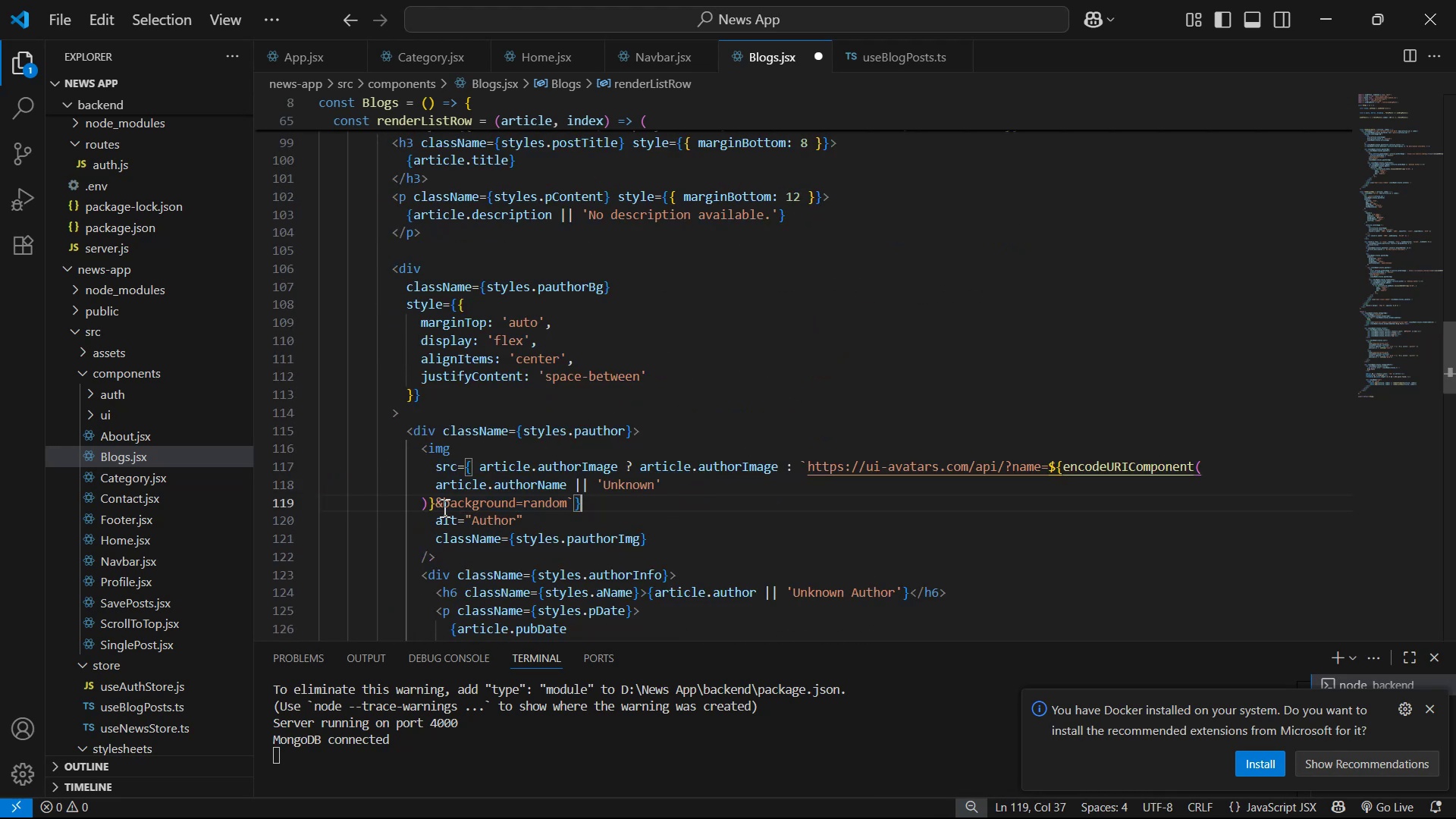 
left_click([422, 504])
 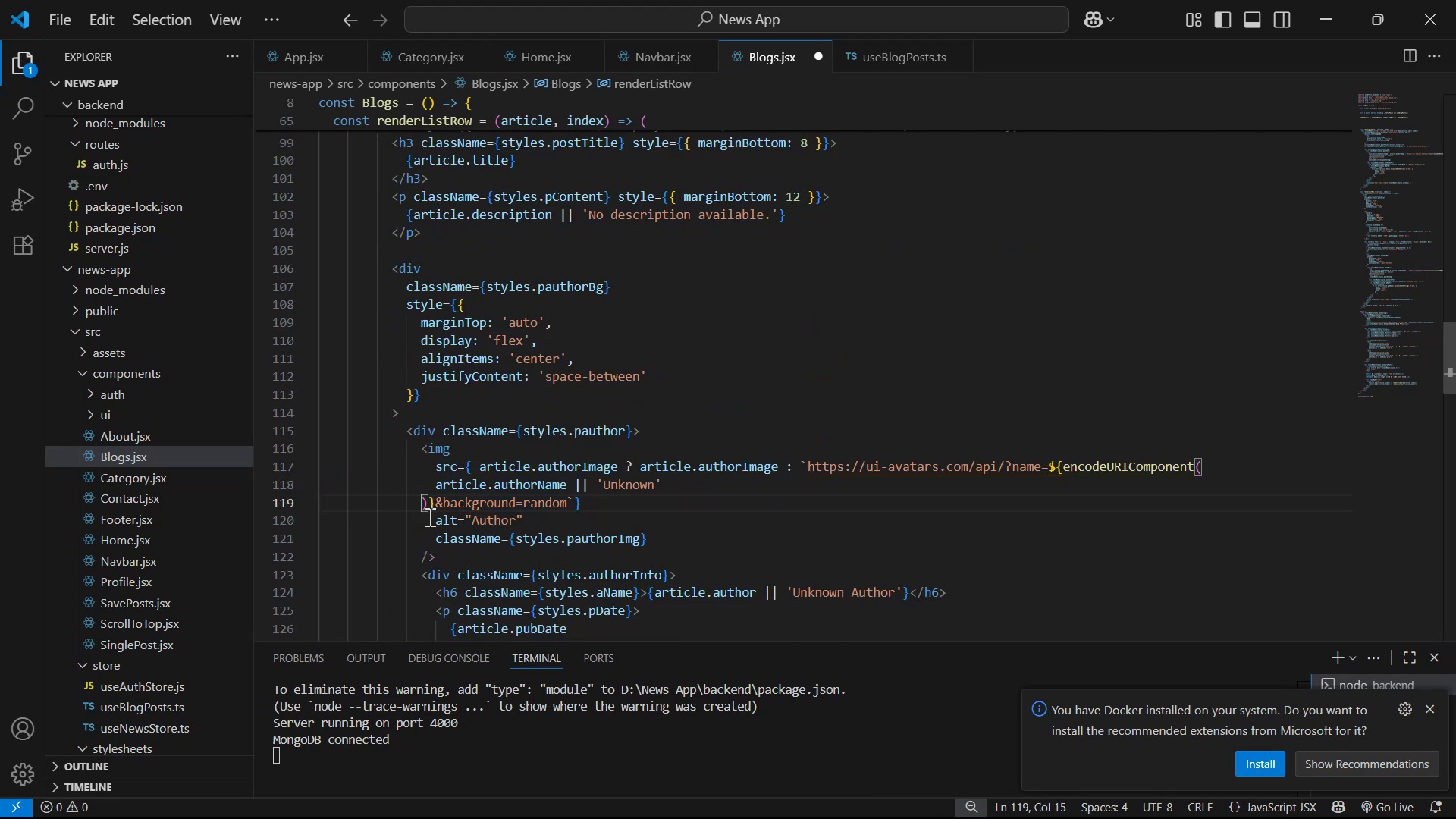 
key(Tab)
 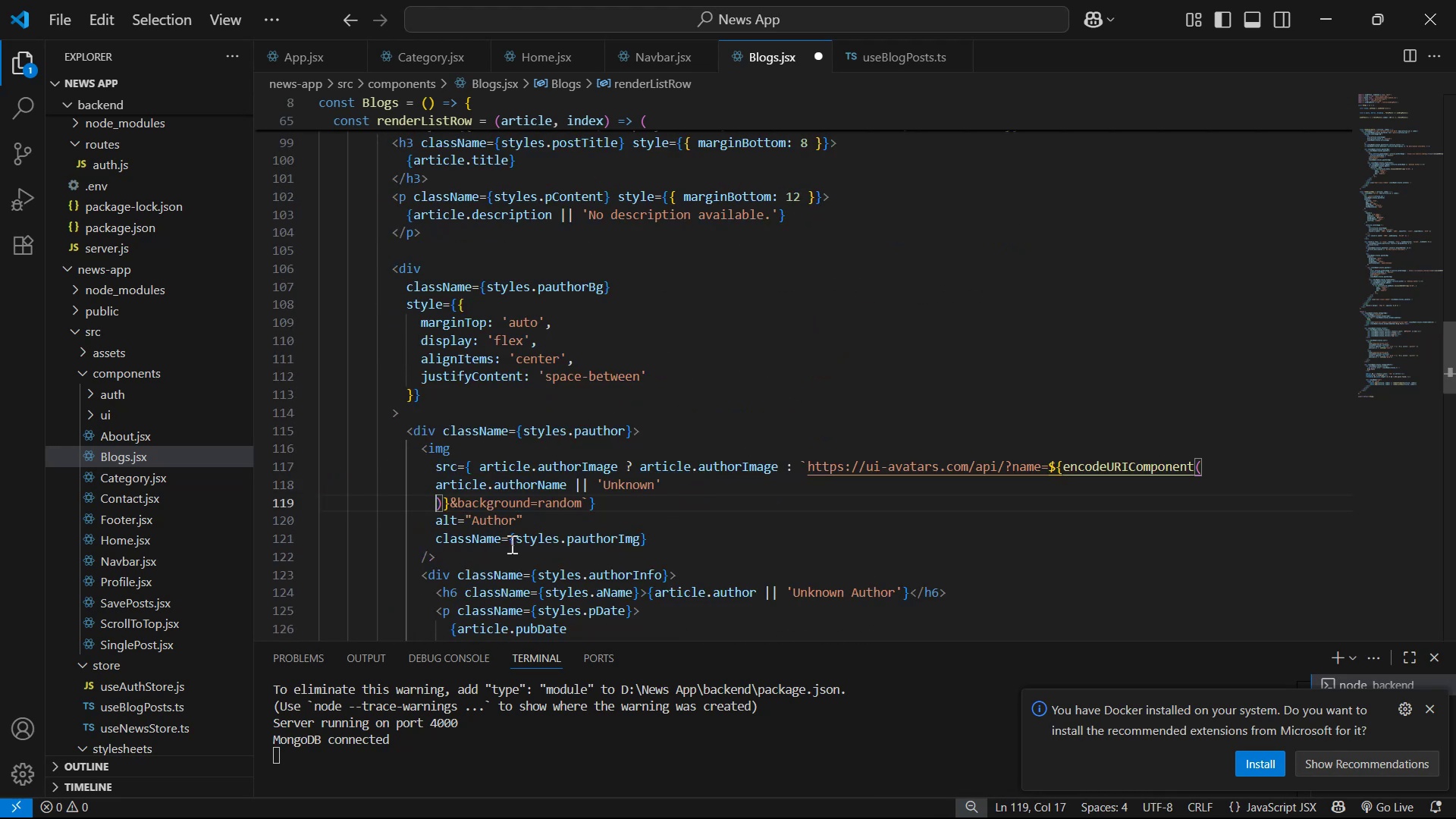 
key(Control+S)
 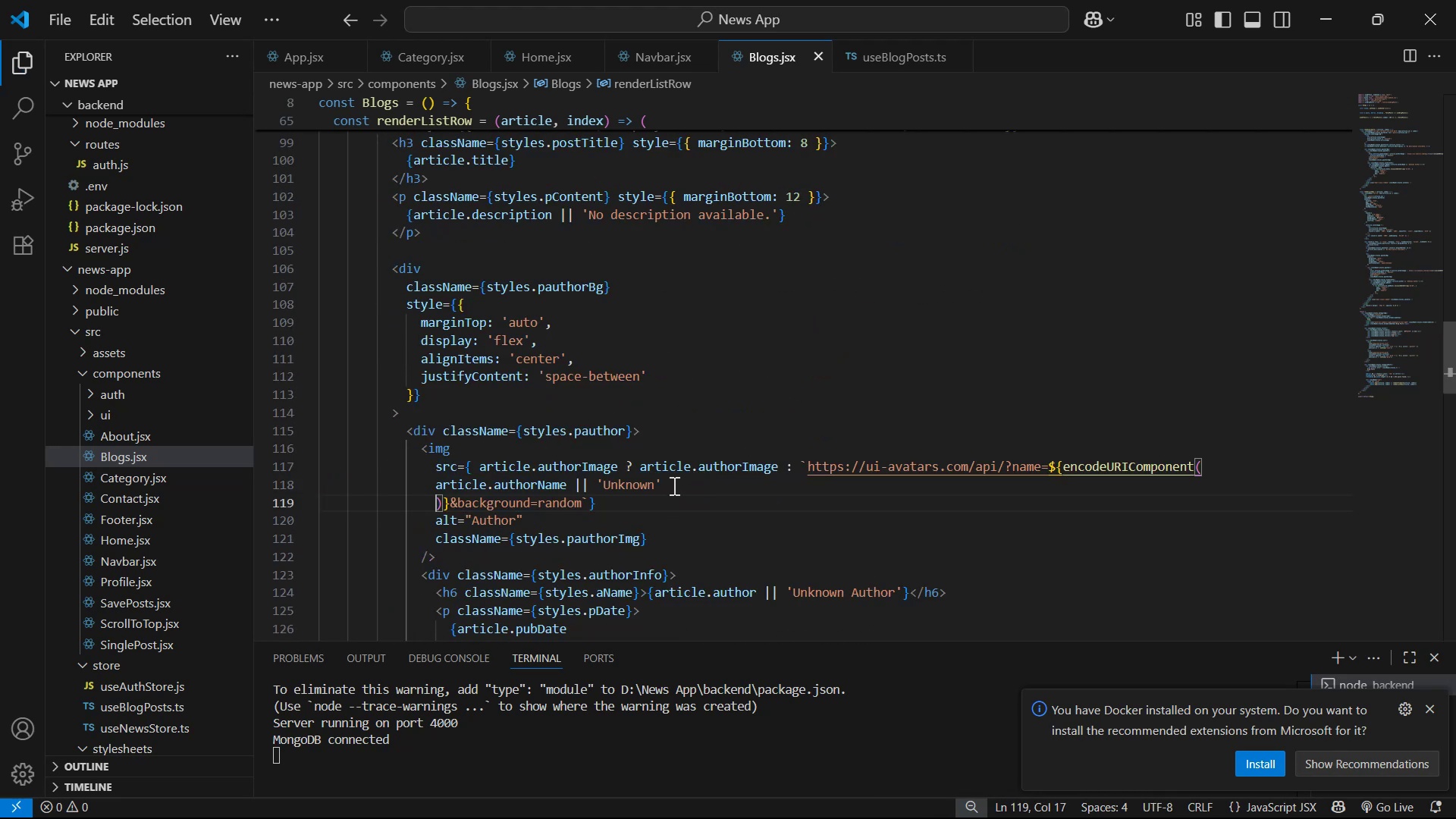 
key(Alt+AltLeft)
 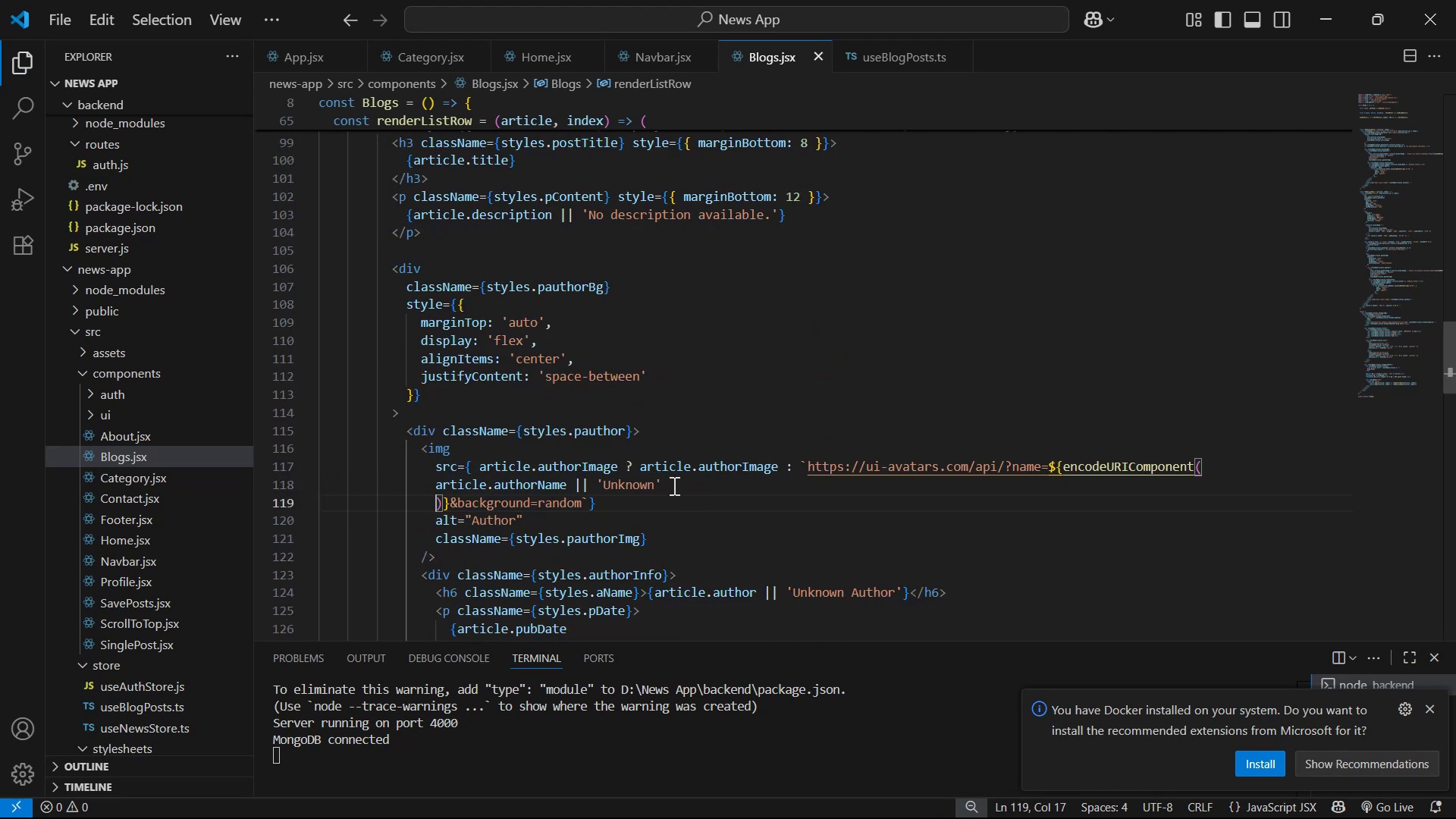 
key(Alt+Tab)
 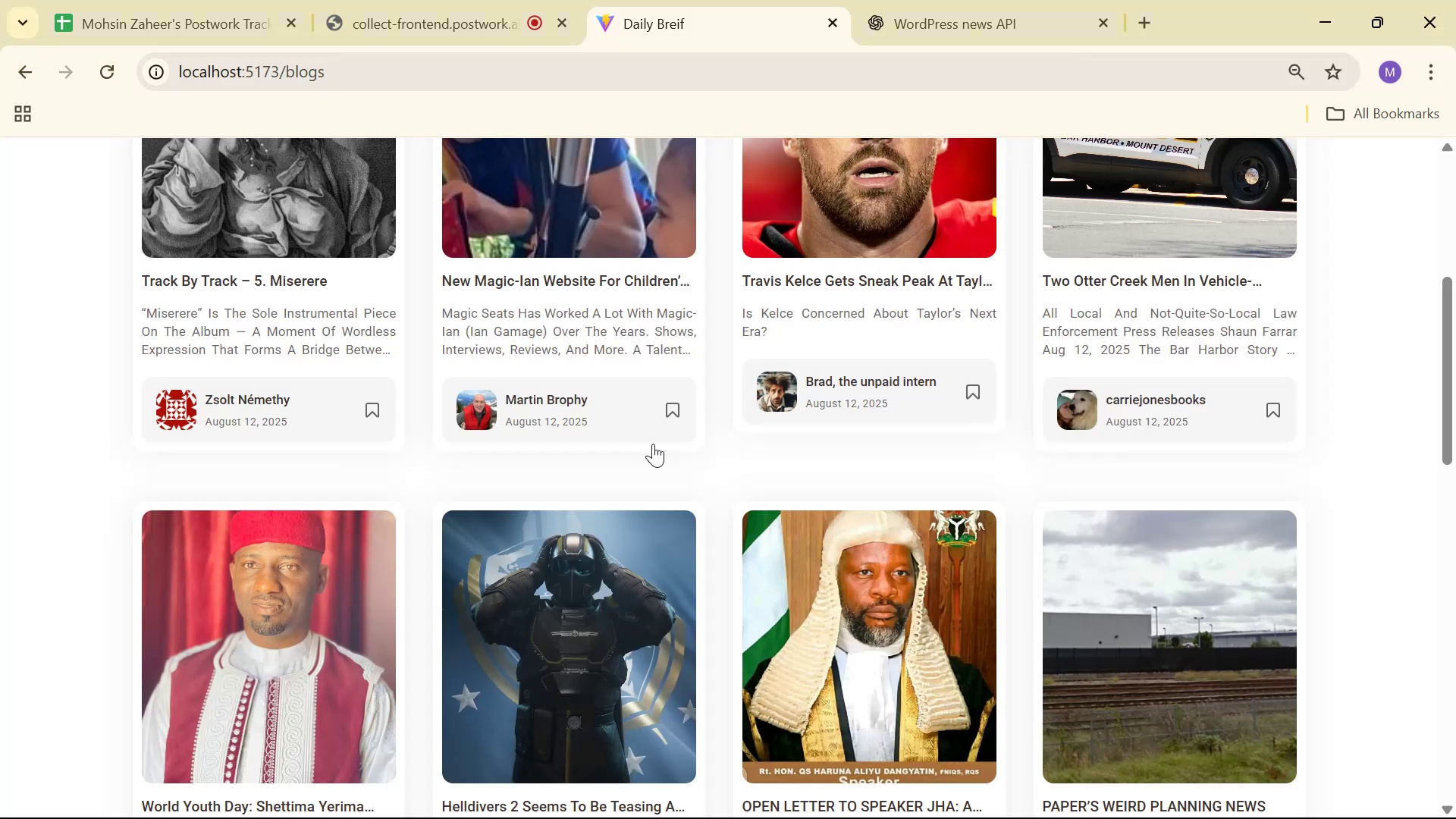 
key(Alt+AltLeft)
 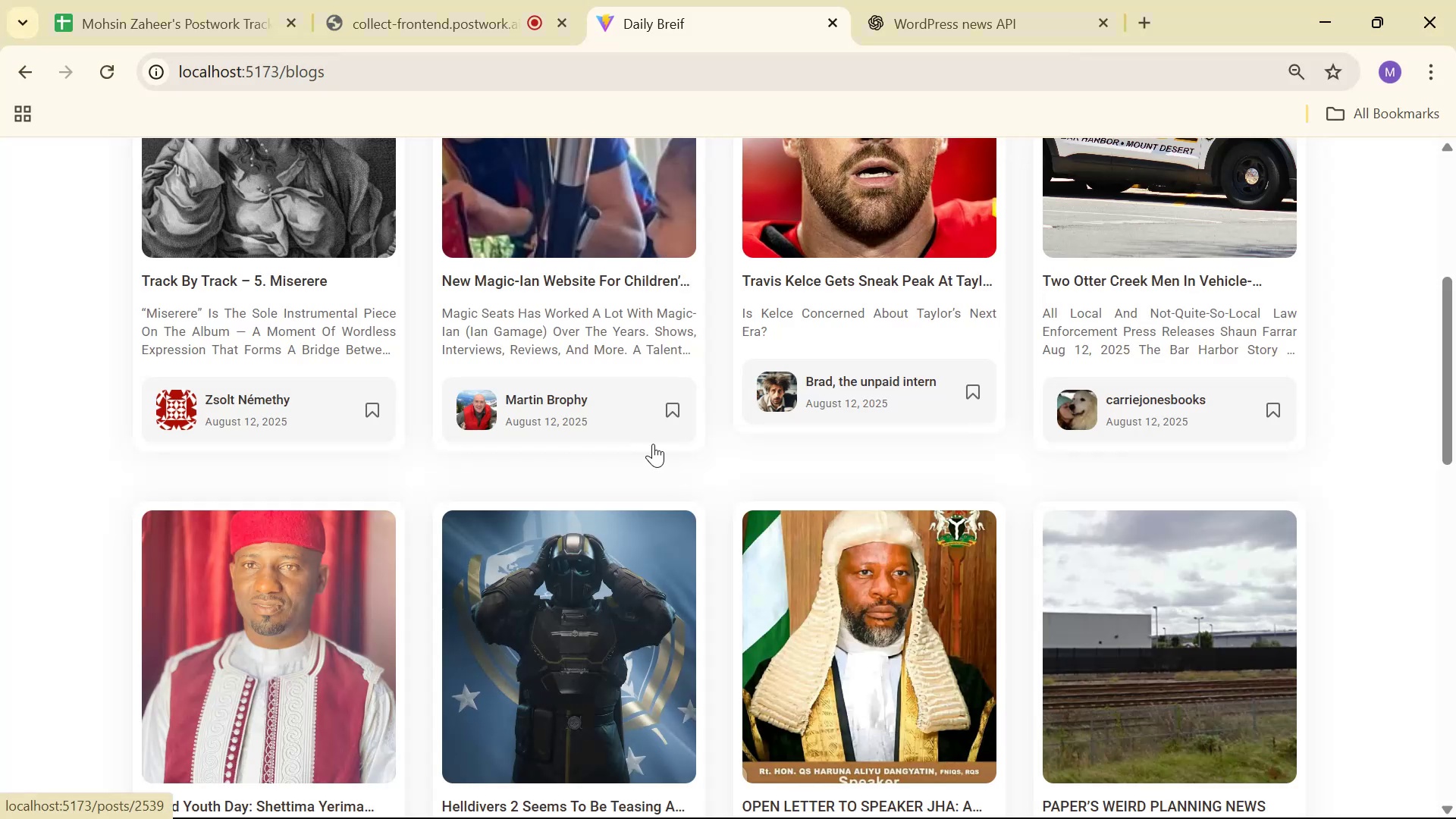 
key(Alt+Tab)
 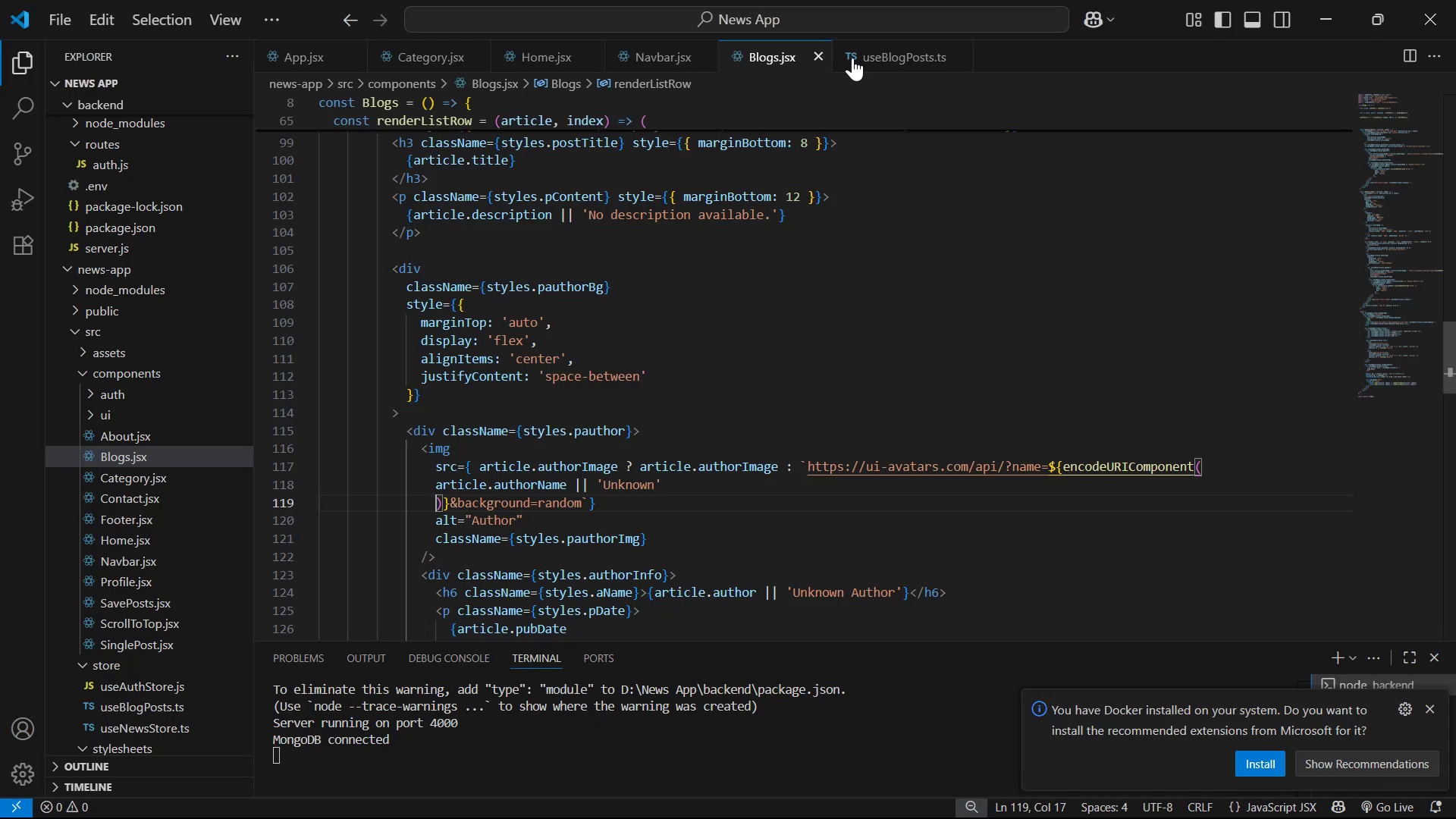 
left_click([884, 50])
 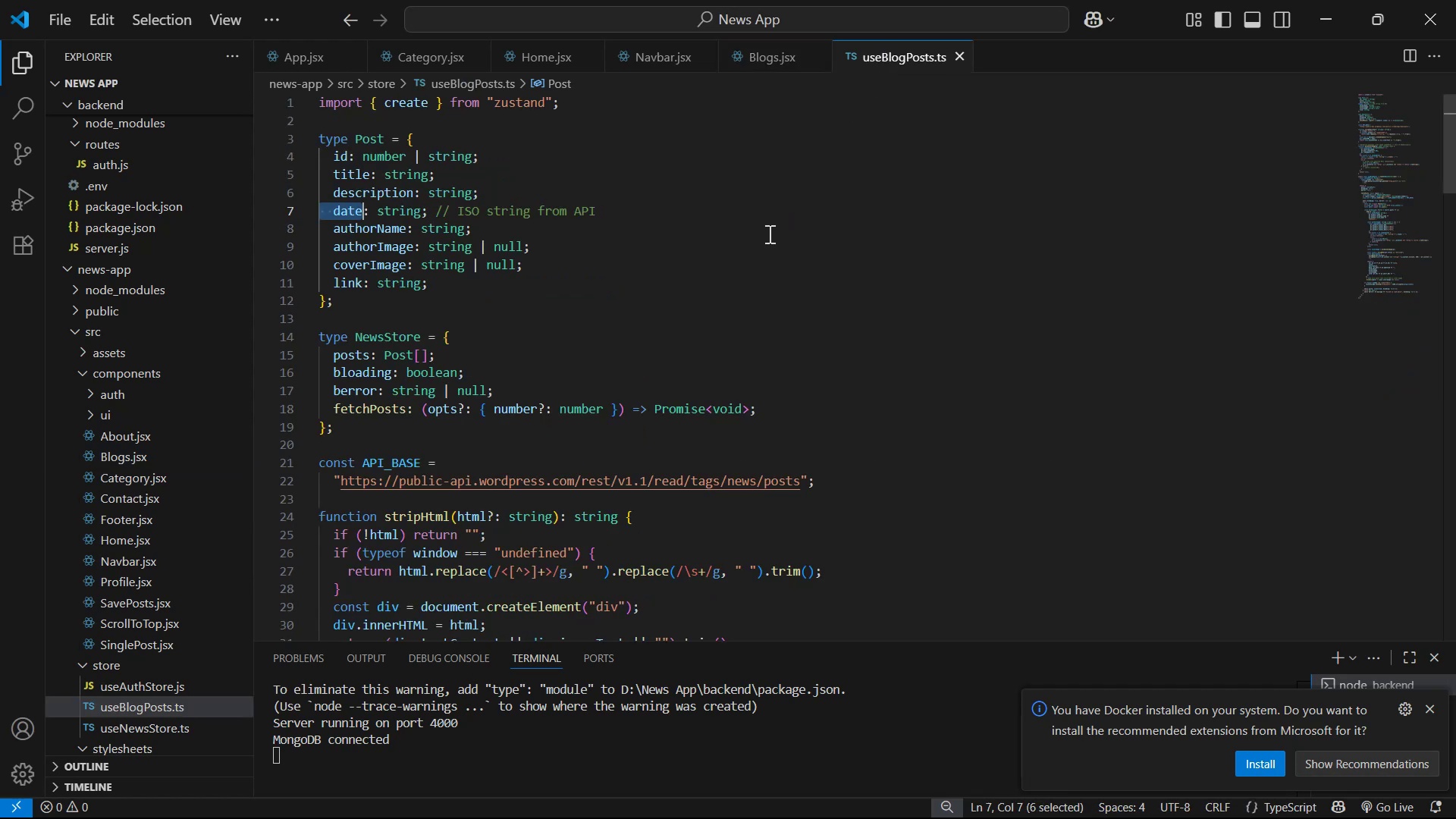 
scroll: coordinate [758, 292], scroll_direction: down, amount: 1.0
 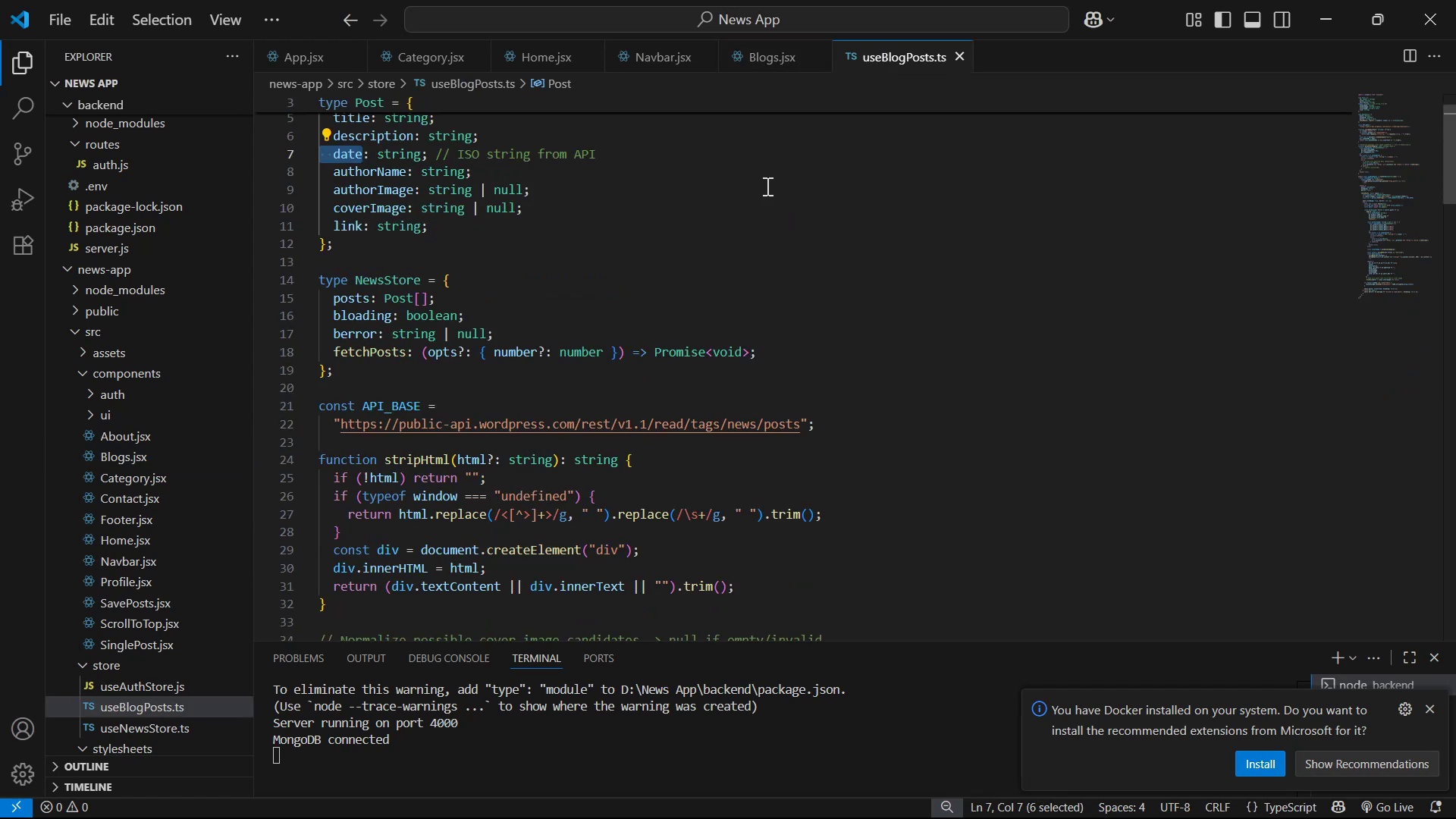 
left_click([766, 52])
 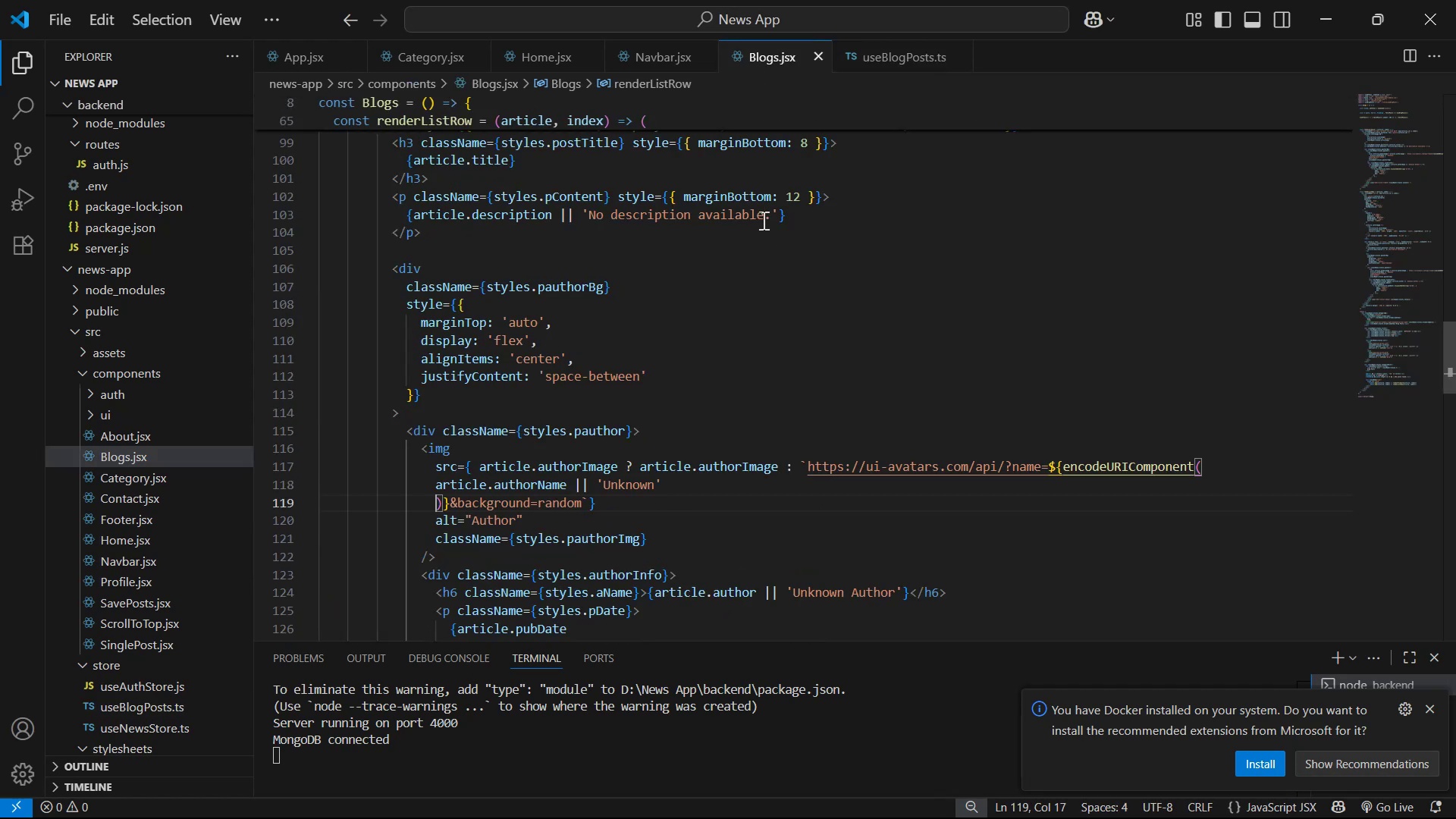 
scroll: coordinate [830, 376], scroll_direction: down, amount: 5.0
 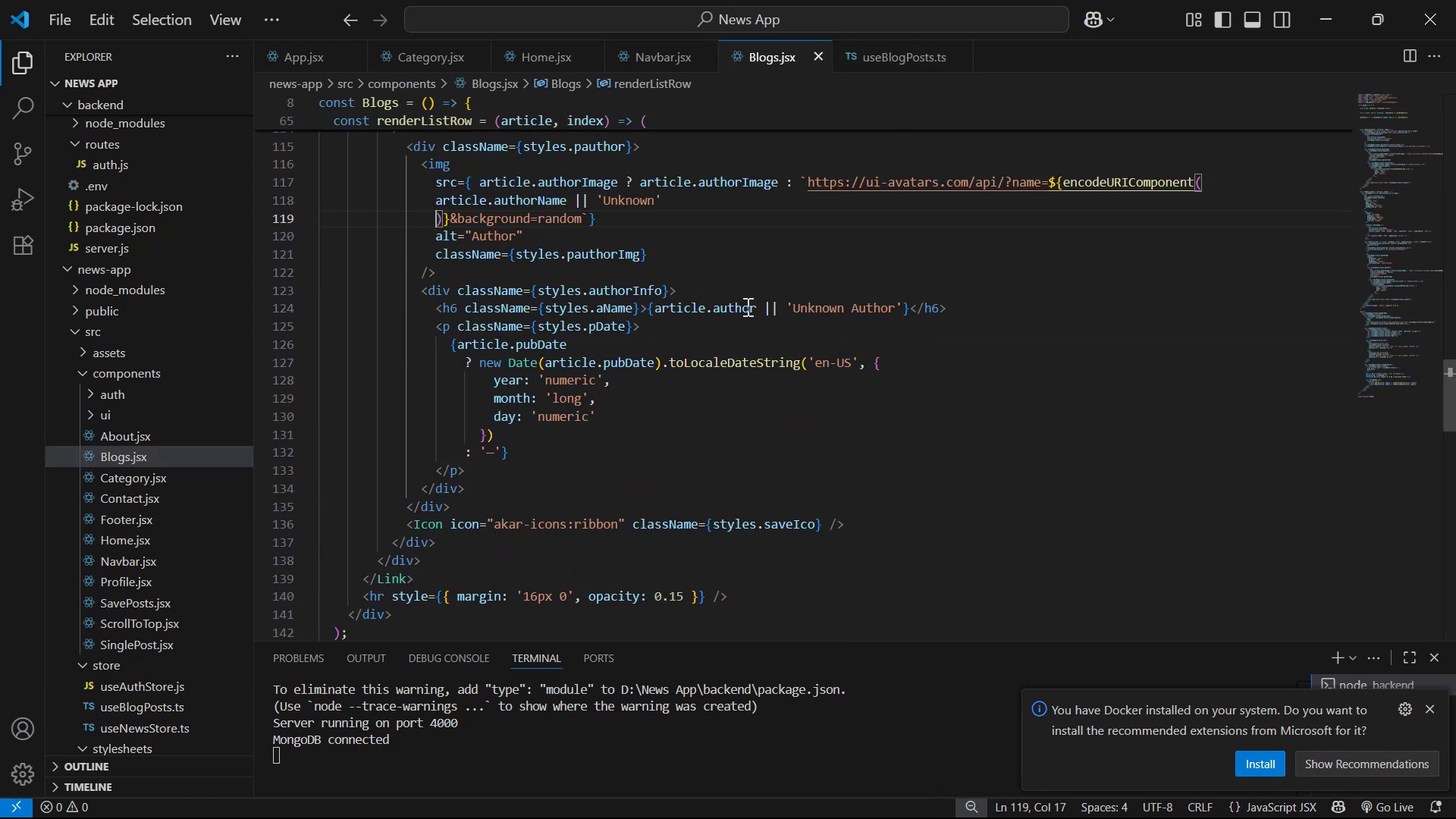 
left_click([760, 306])
 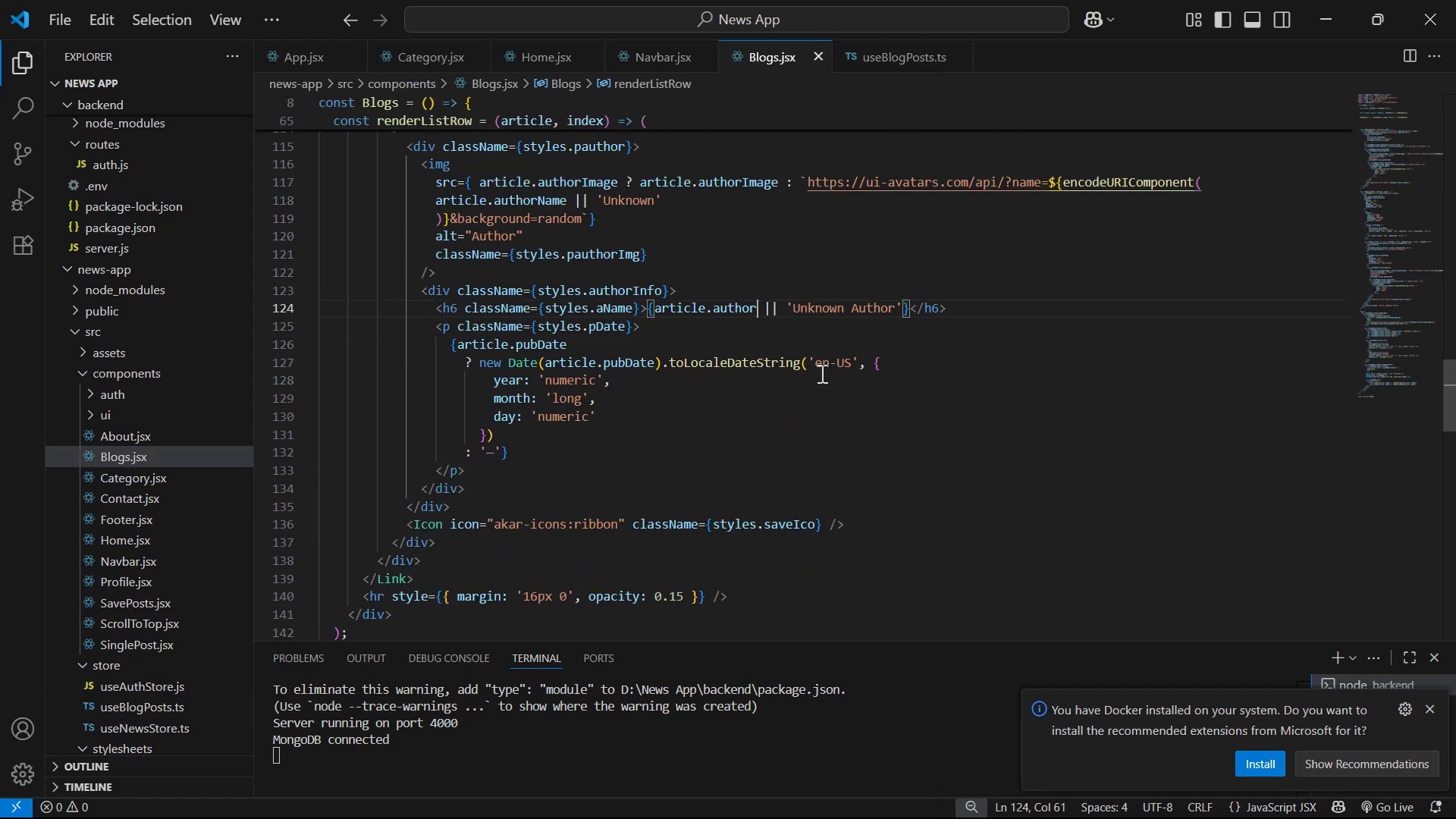 
type(Name)
 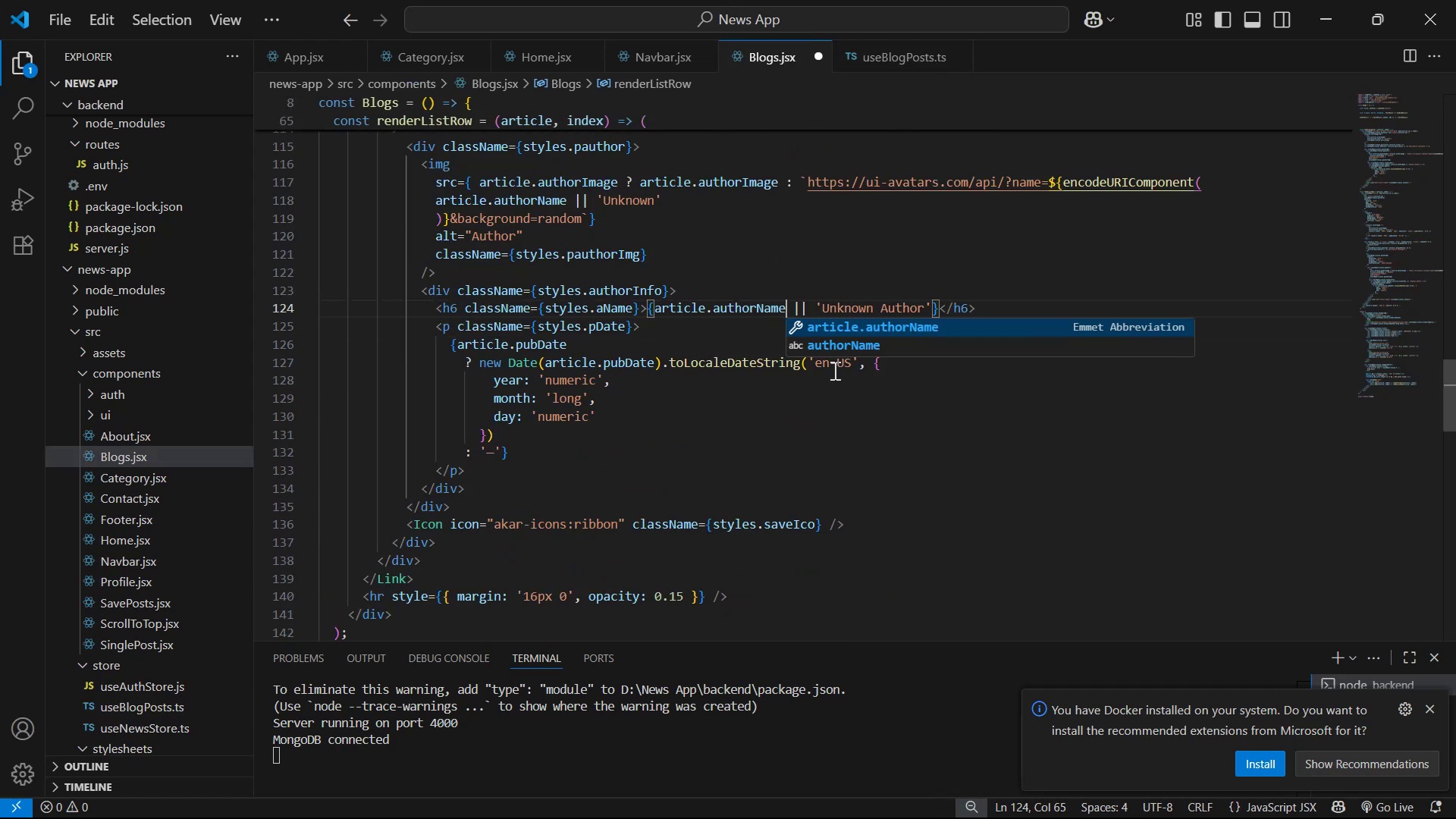 
key(Control+S)
 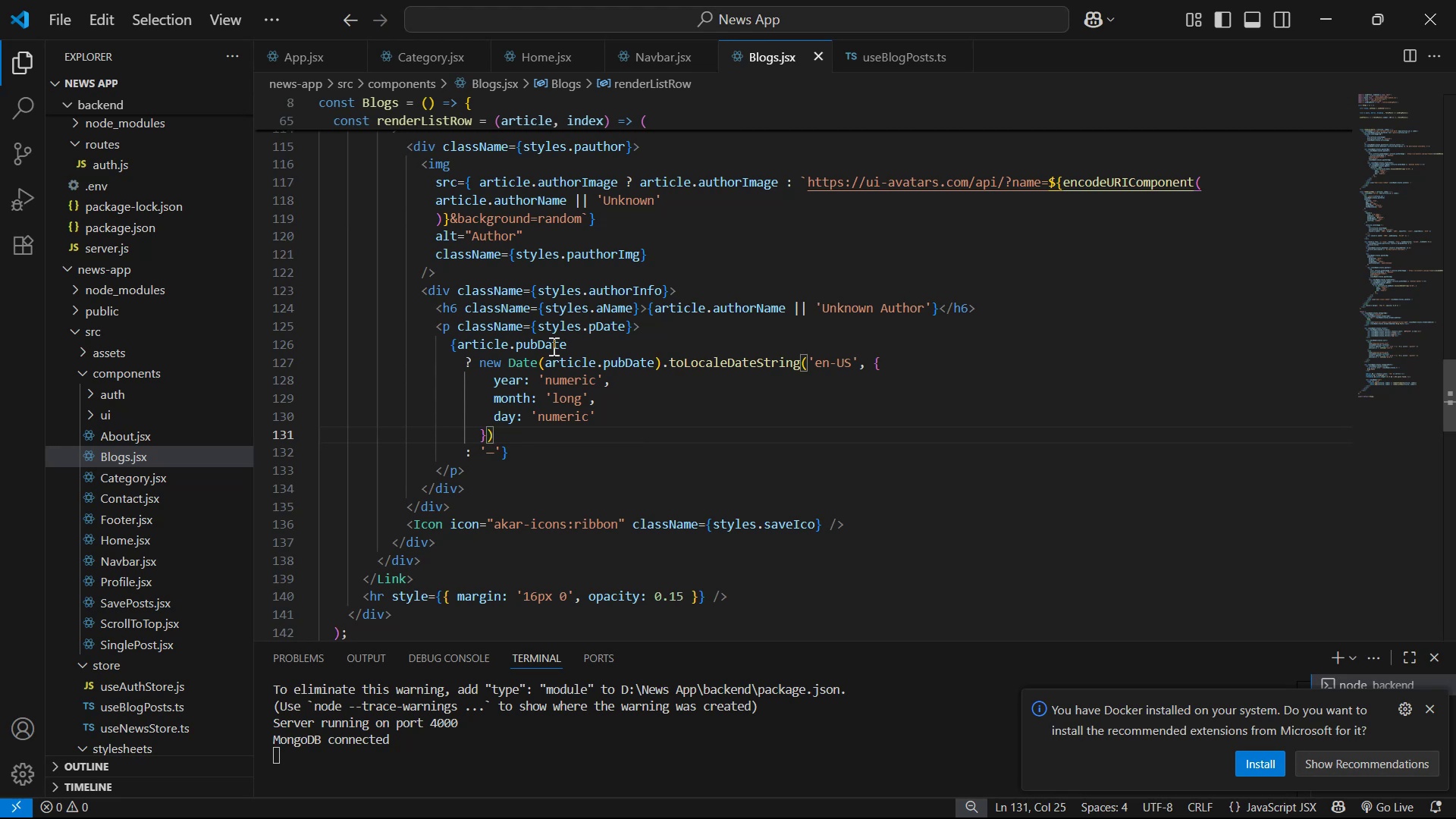 
left_click([538, 345])
 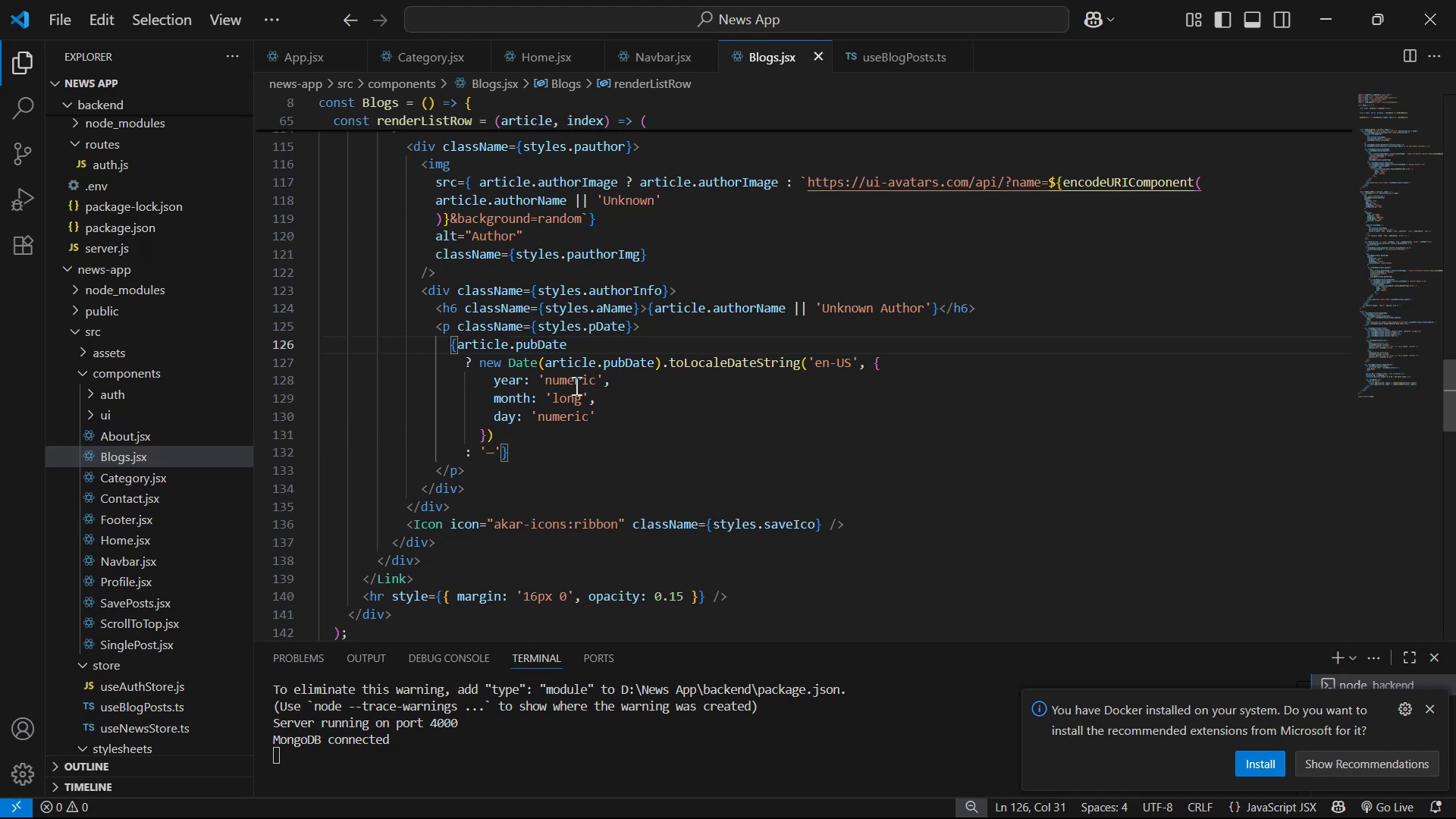 
key(Backspace)
 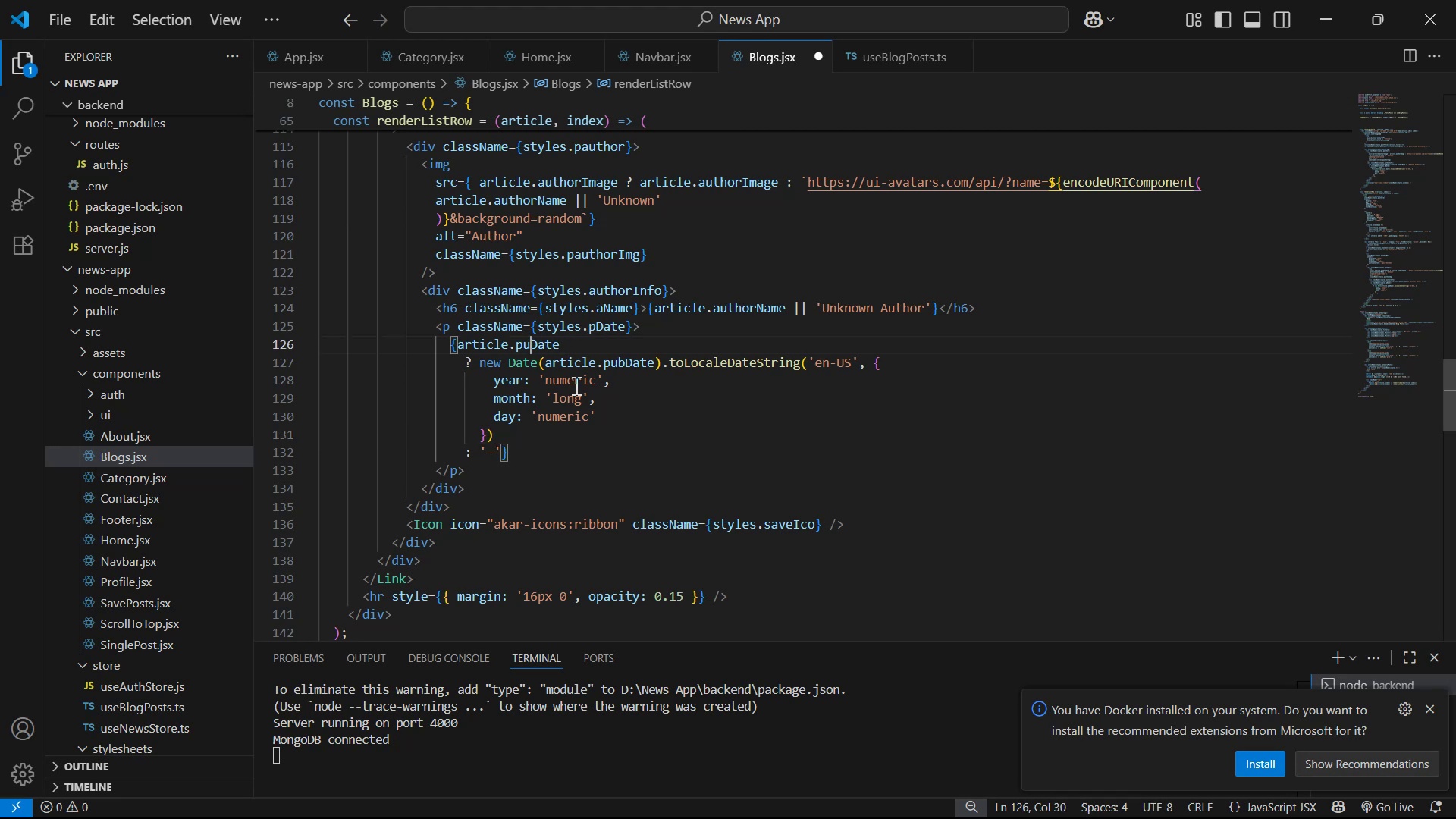 
key(Backspace)
 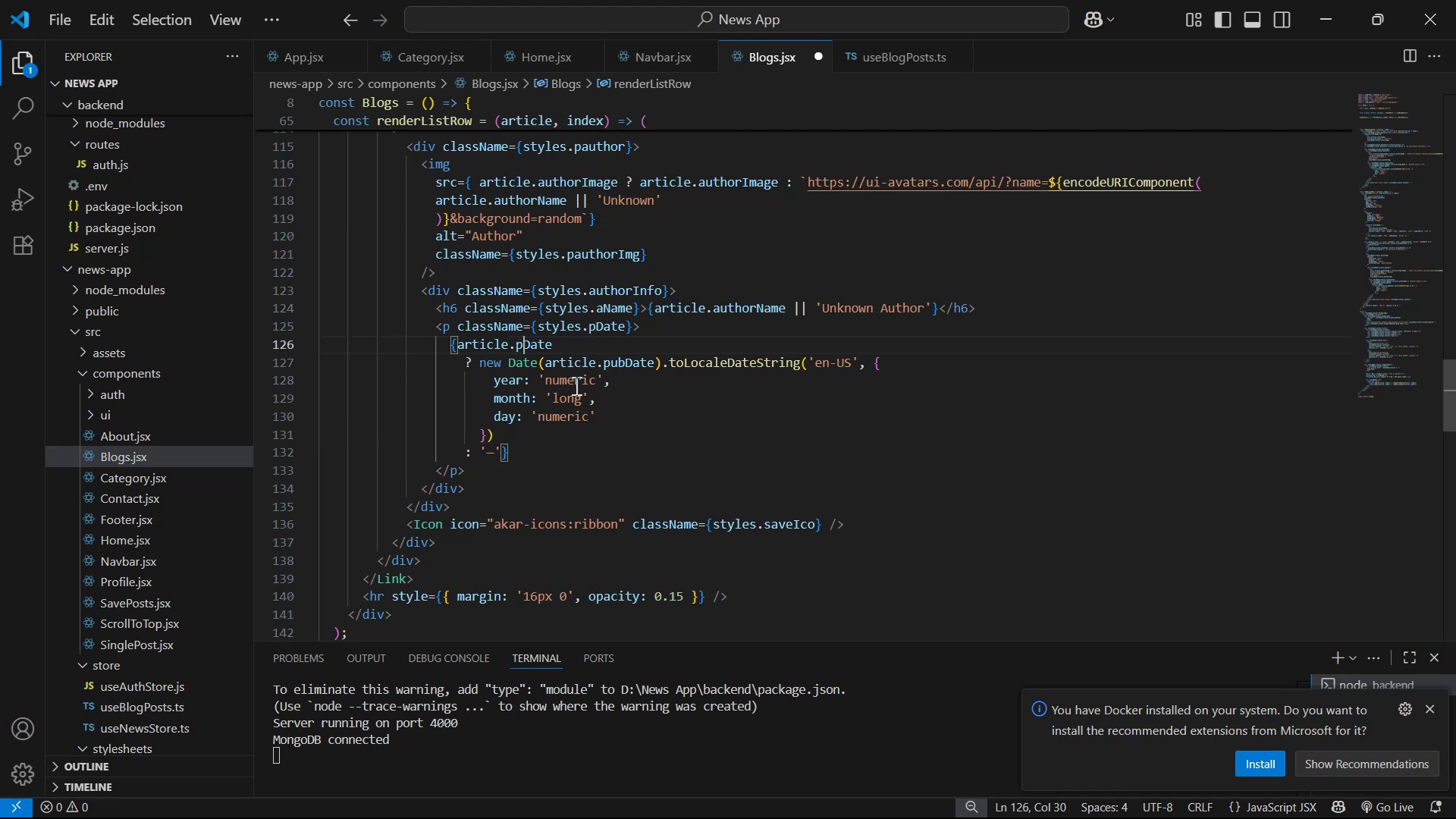 
key(Backspace)
 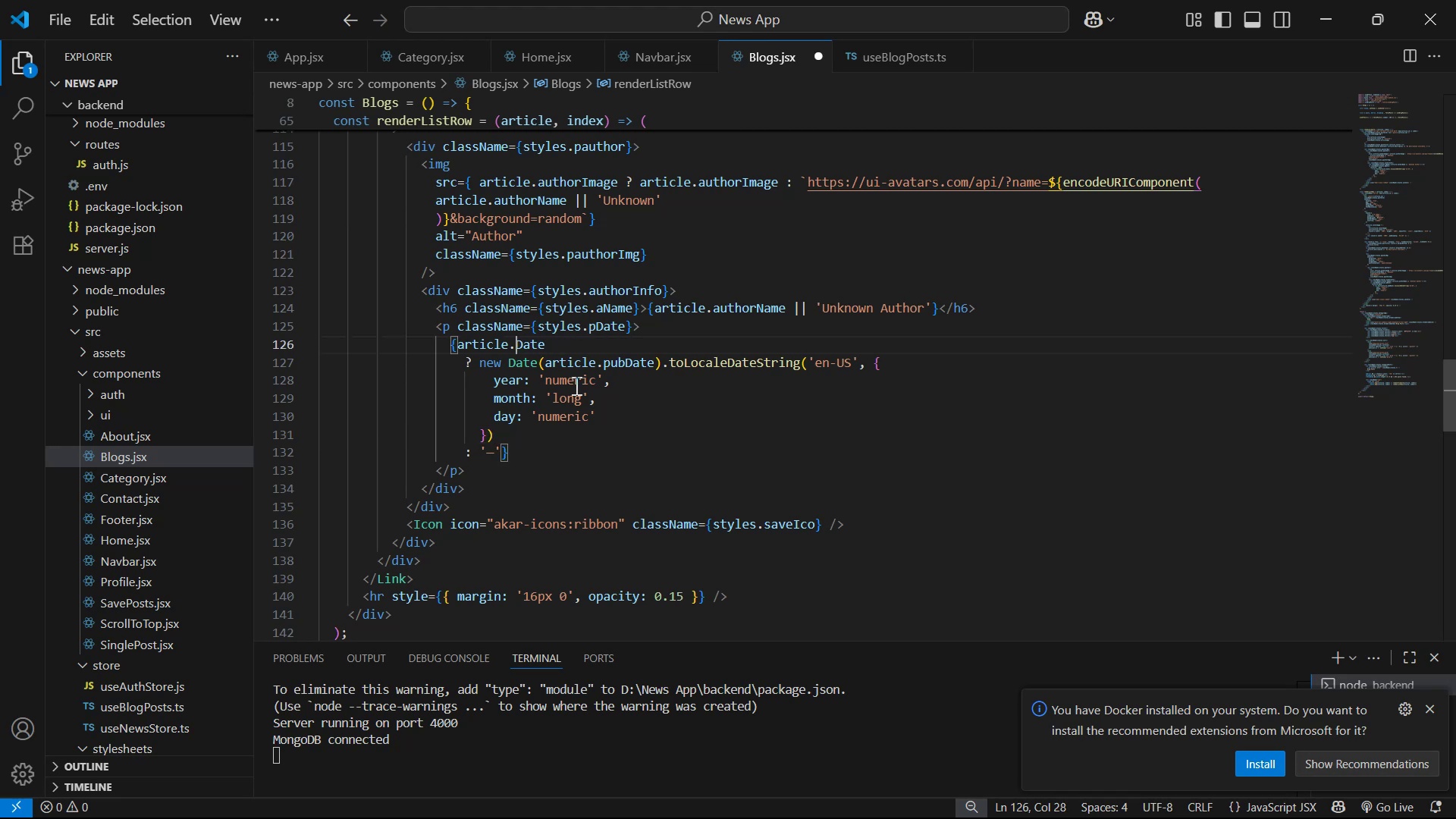 
key(ArrowRight)
 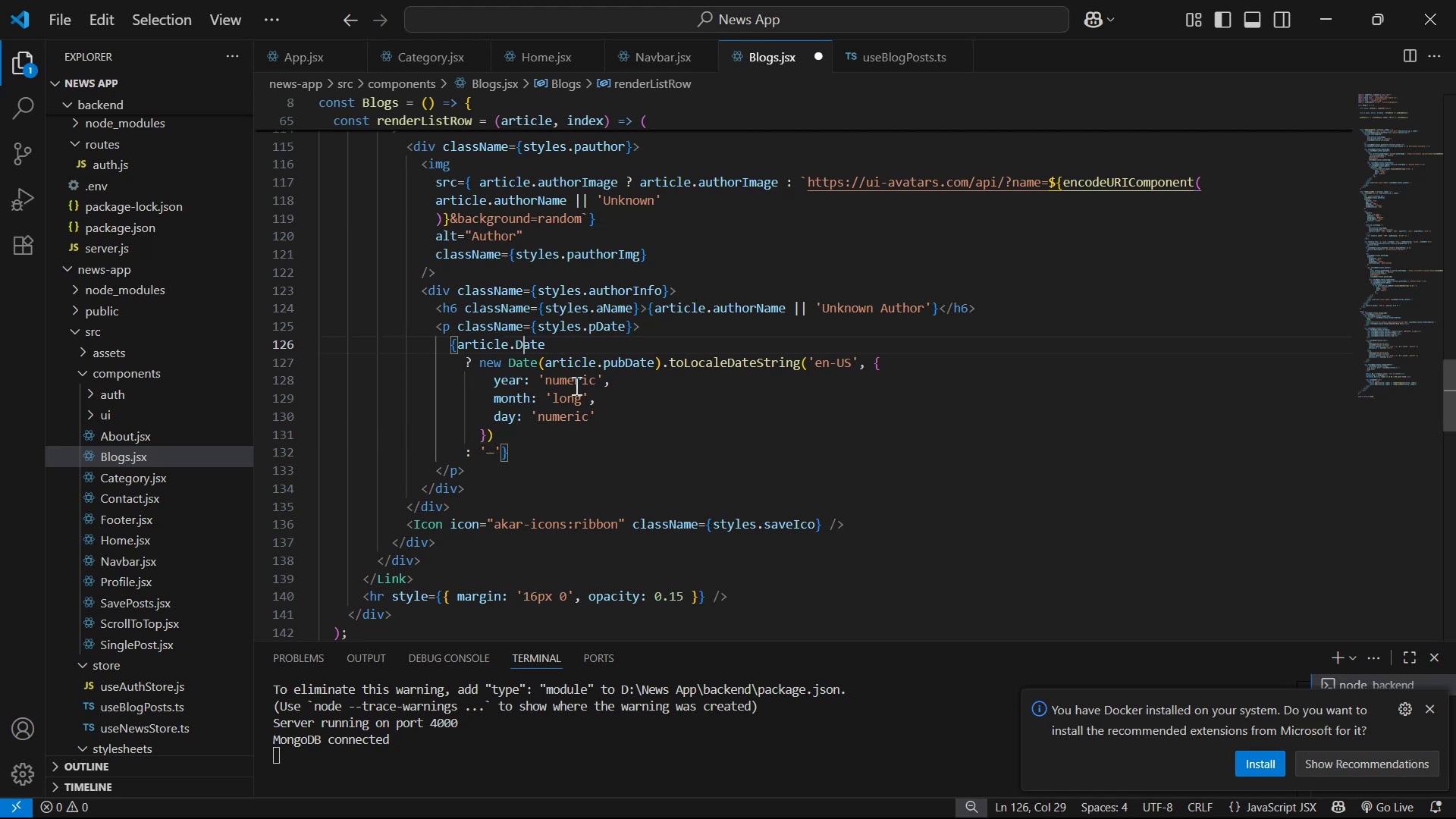 
key(Backspace)
 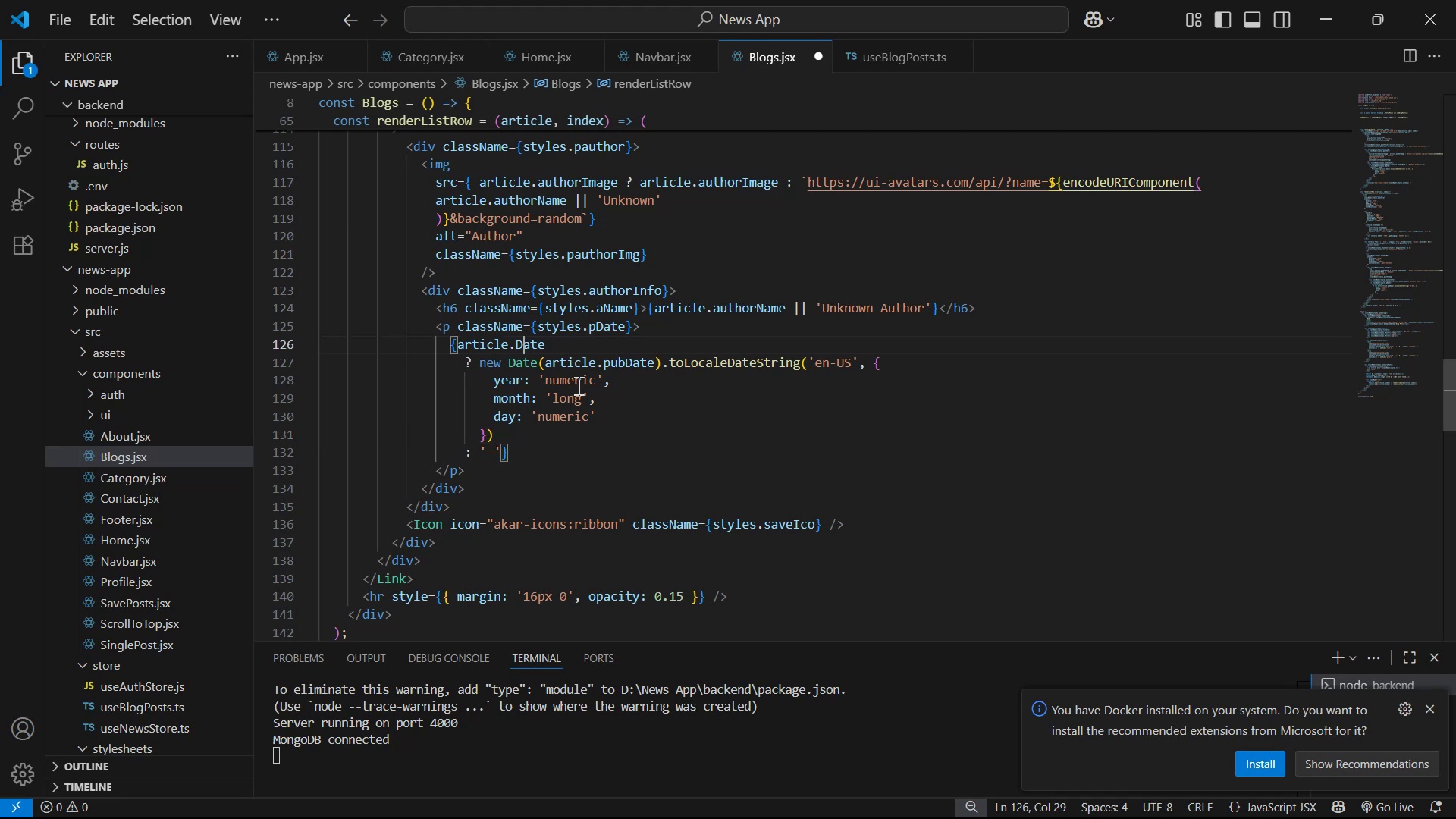 
key(D)
 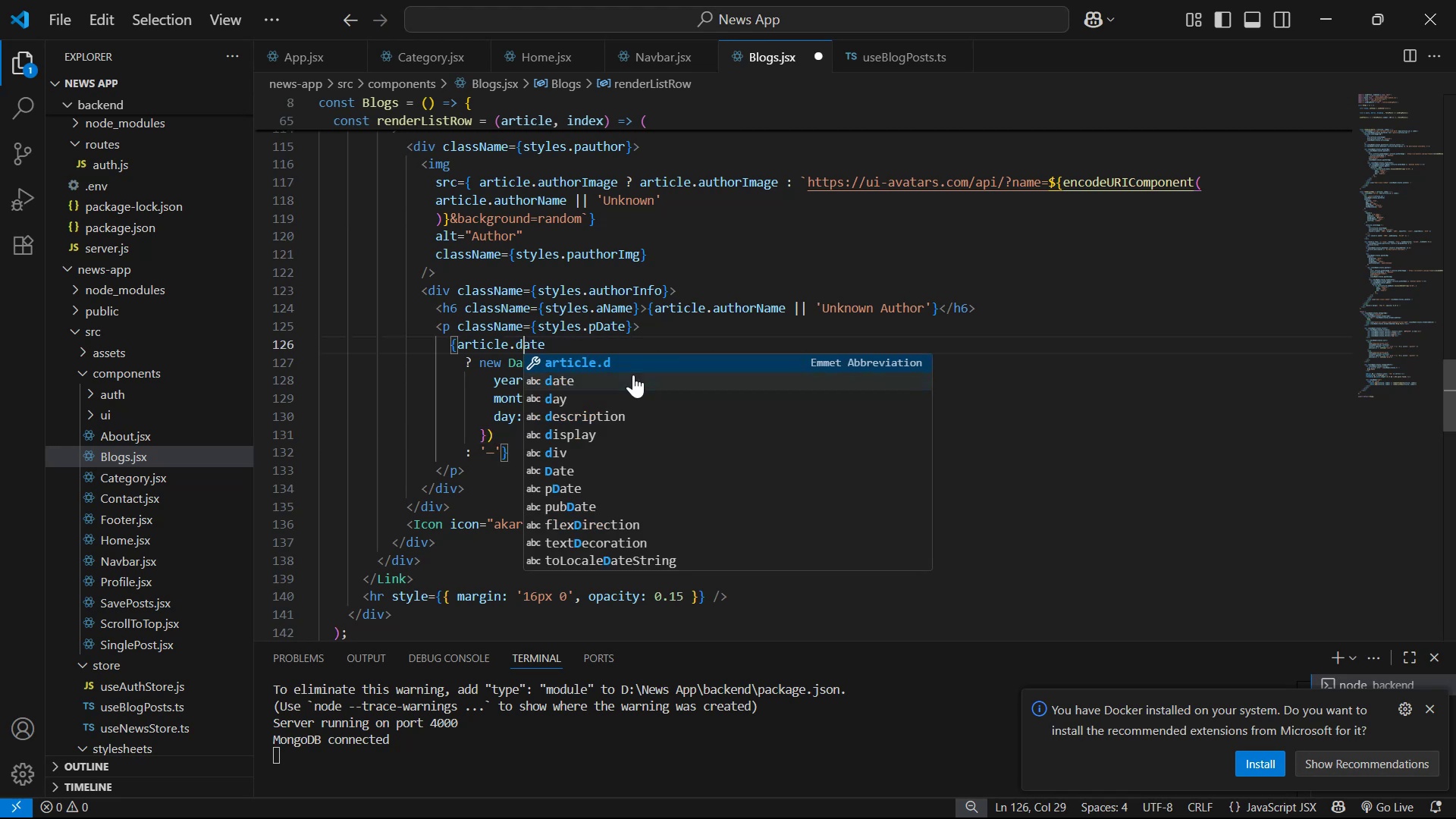 
key(ArrowDown)
 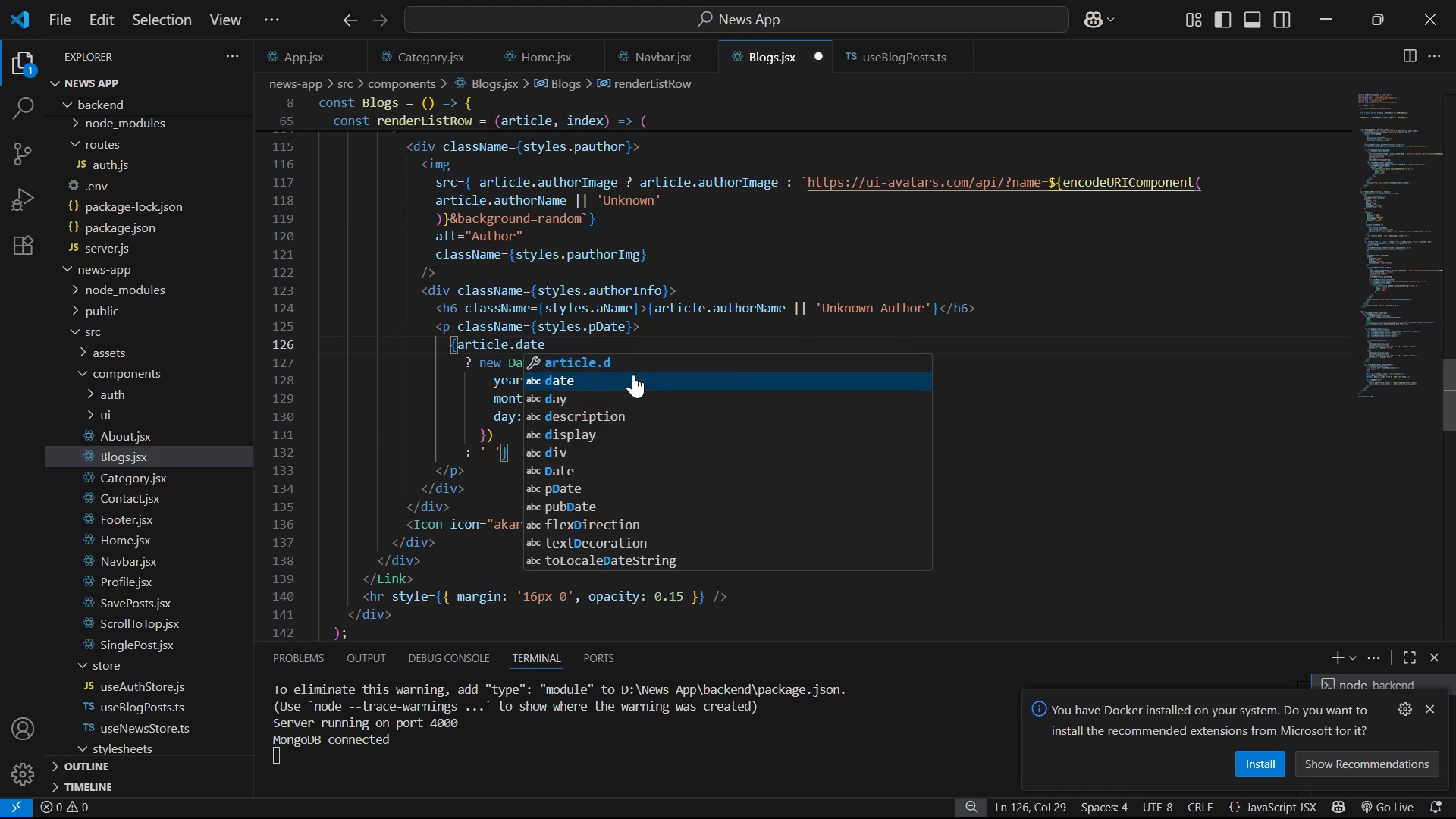 
key(ArrowUp)
 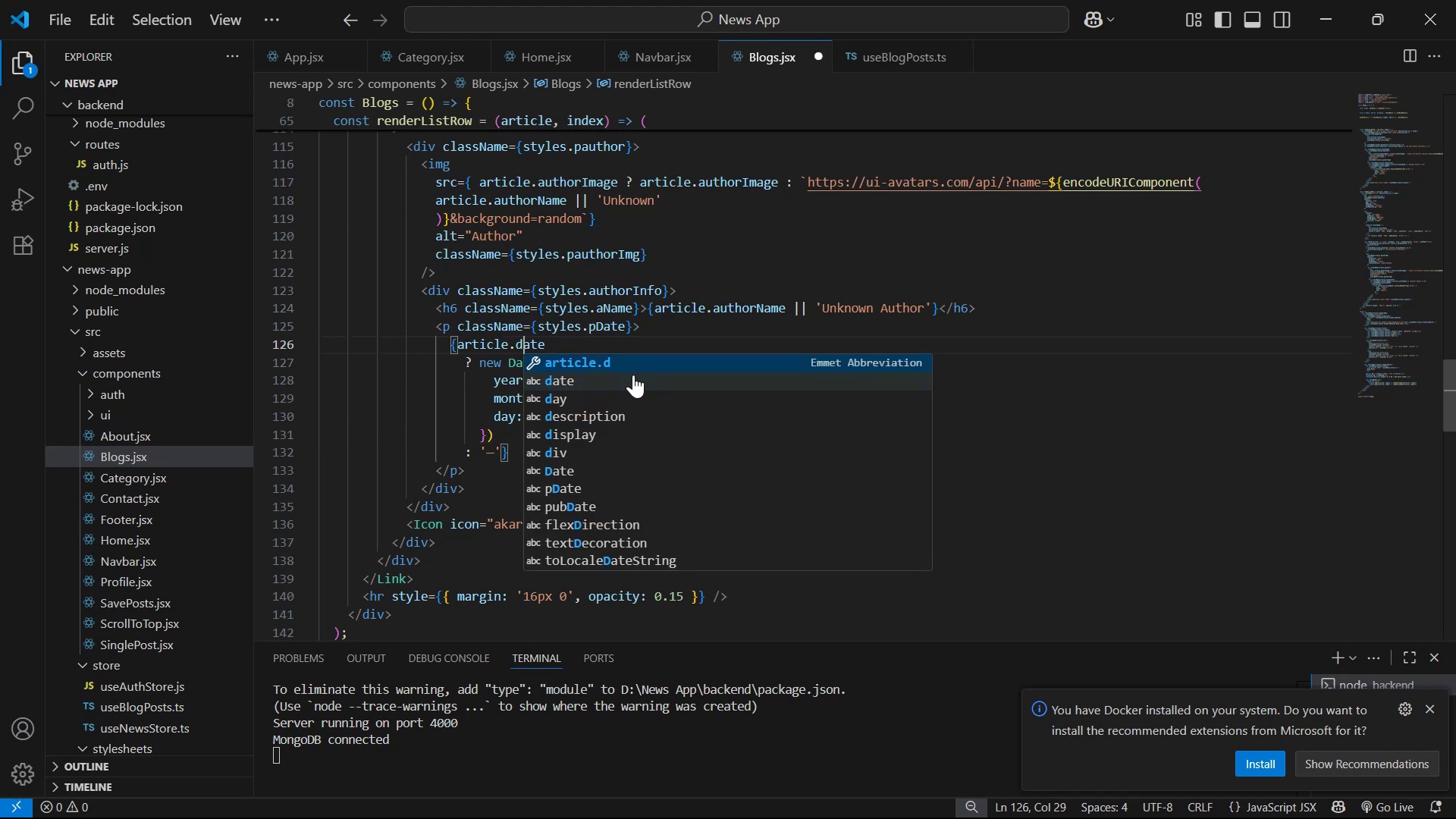 
key(ArrowRight)
 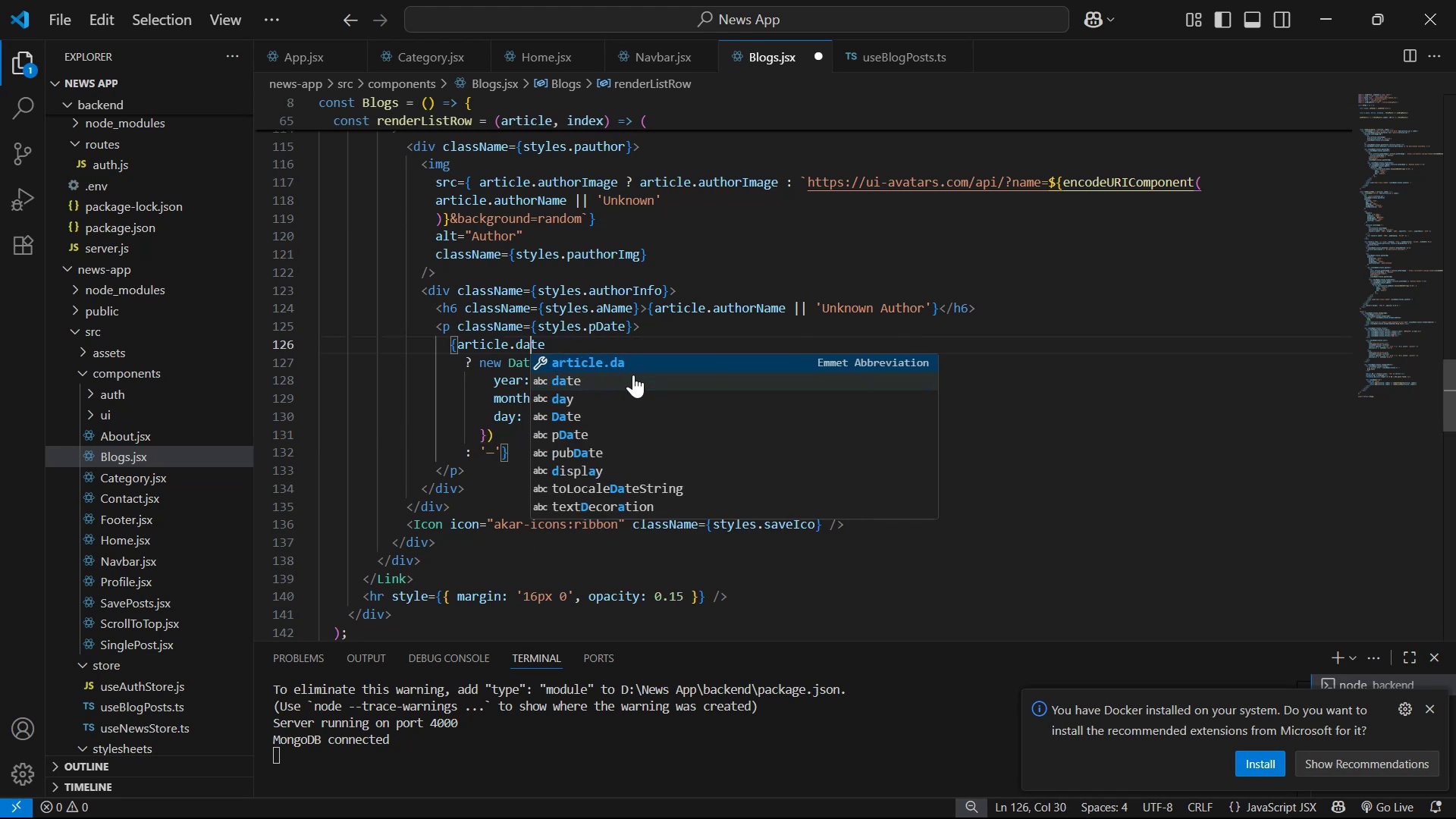 
key(ArrowRight)
 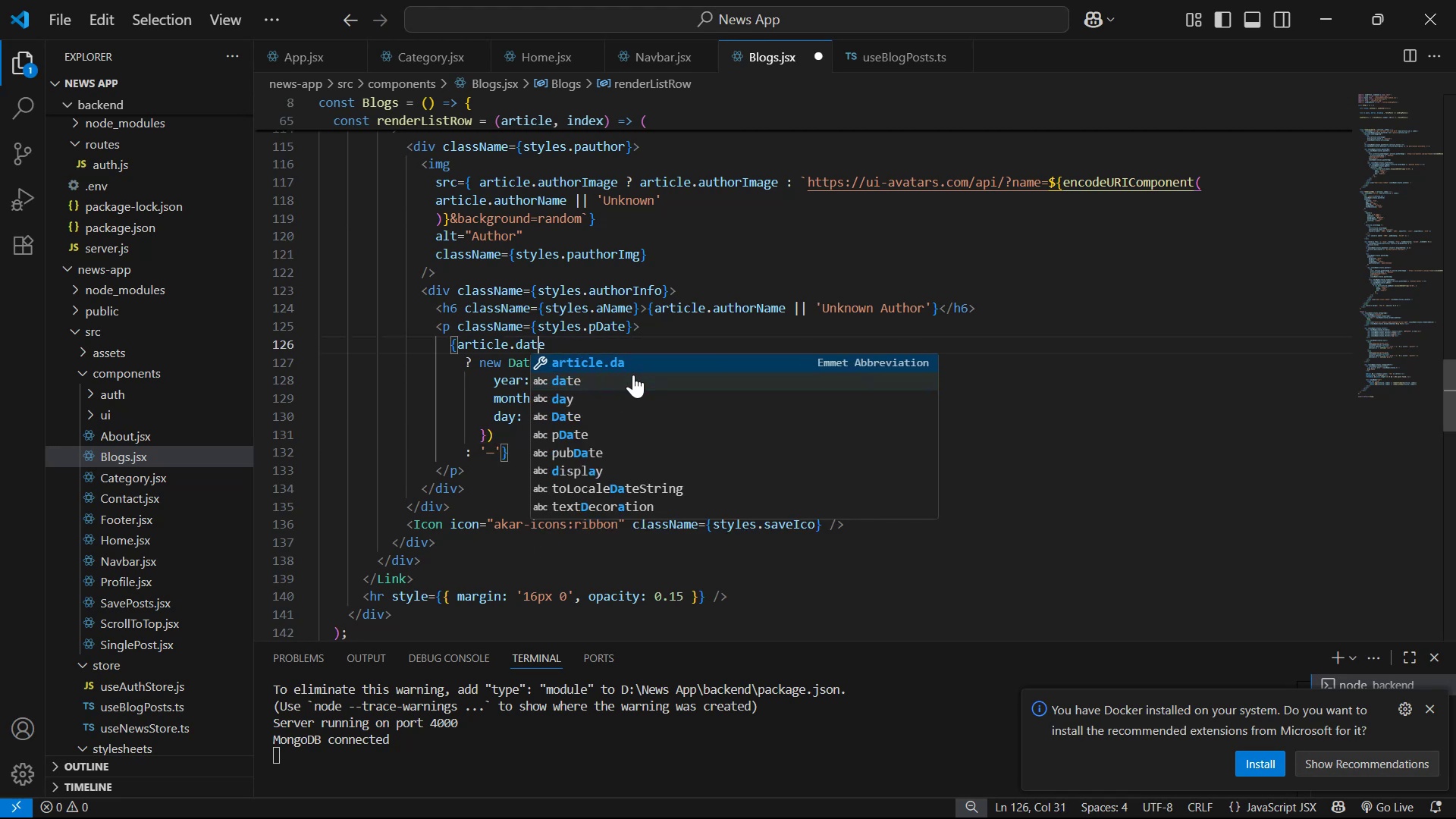 
key(ArrowRight)
 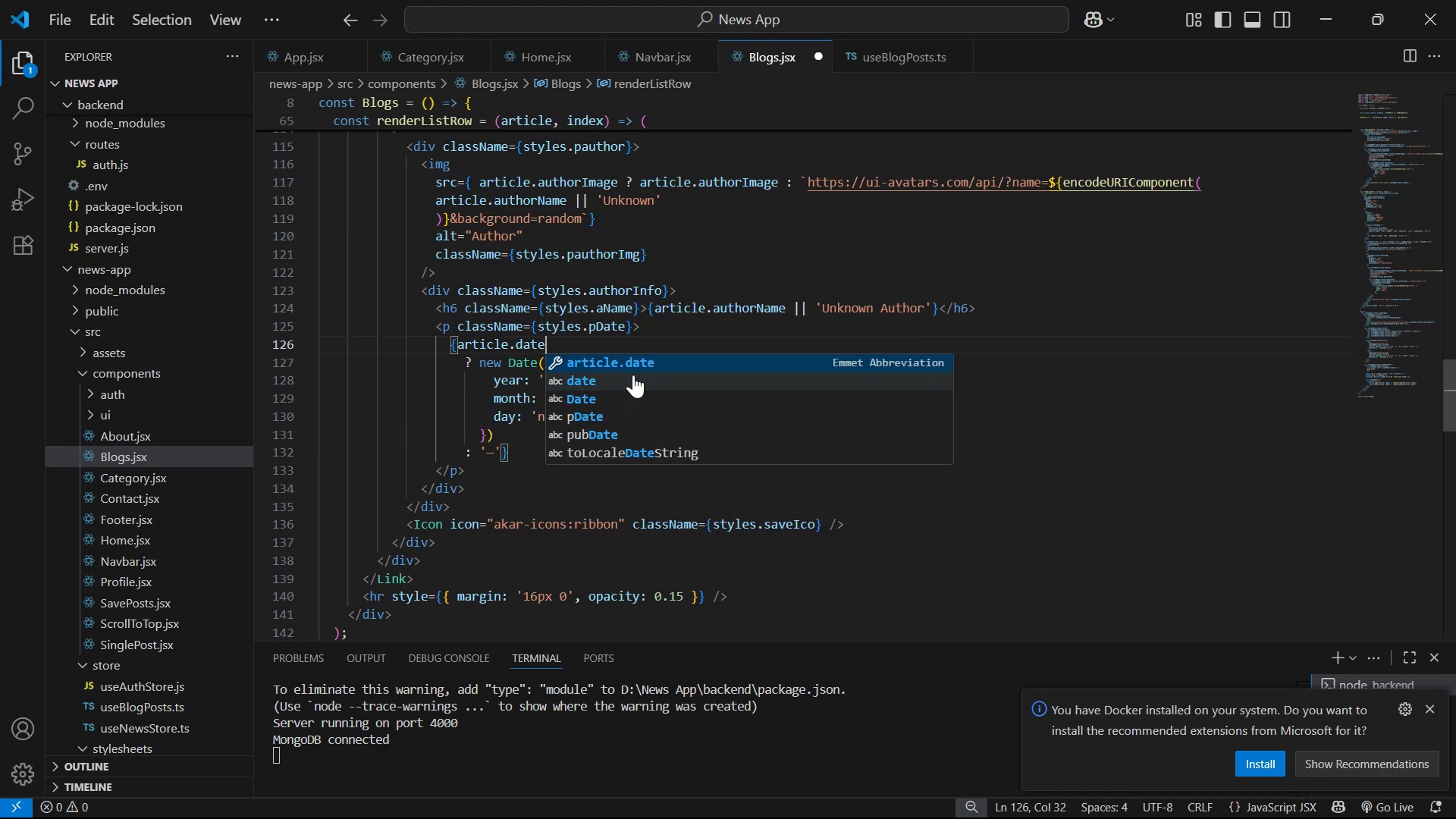 
key(ArrowRight)
 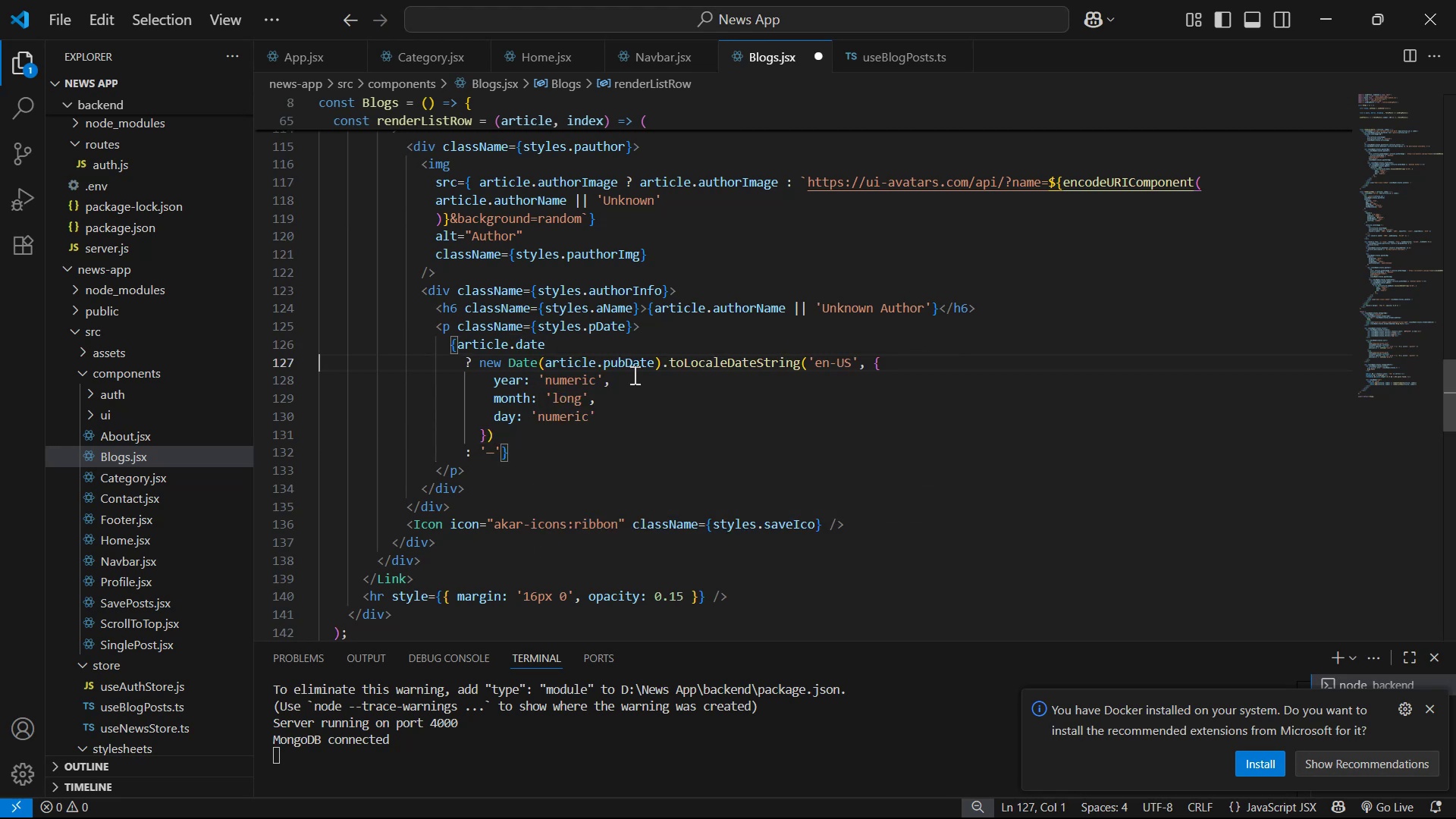 
key(ArrowRight)
 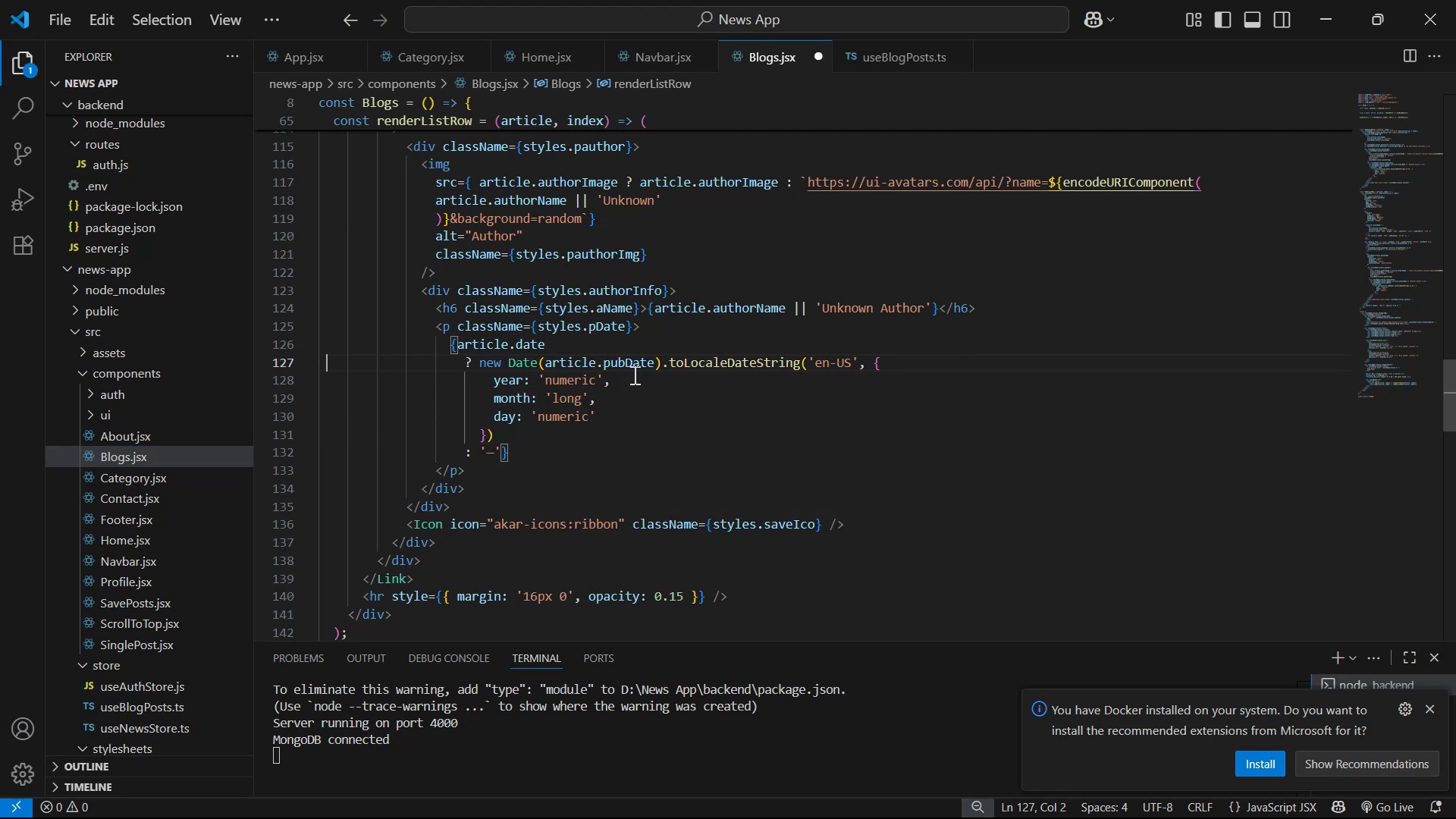 
key(ArrowLeft)
 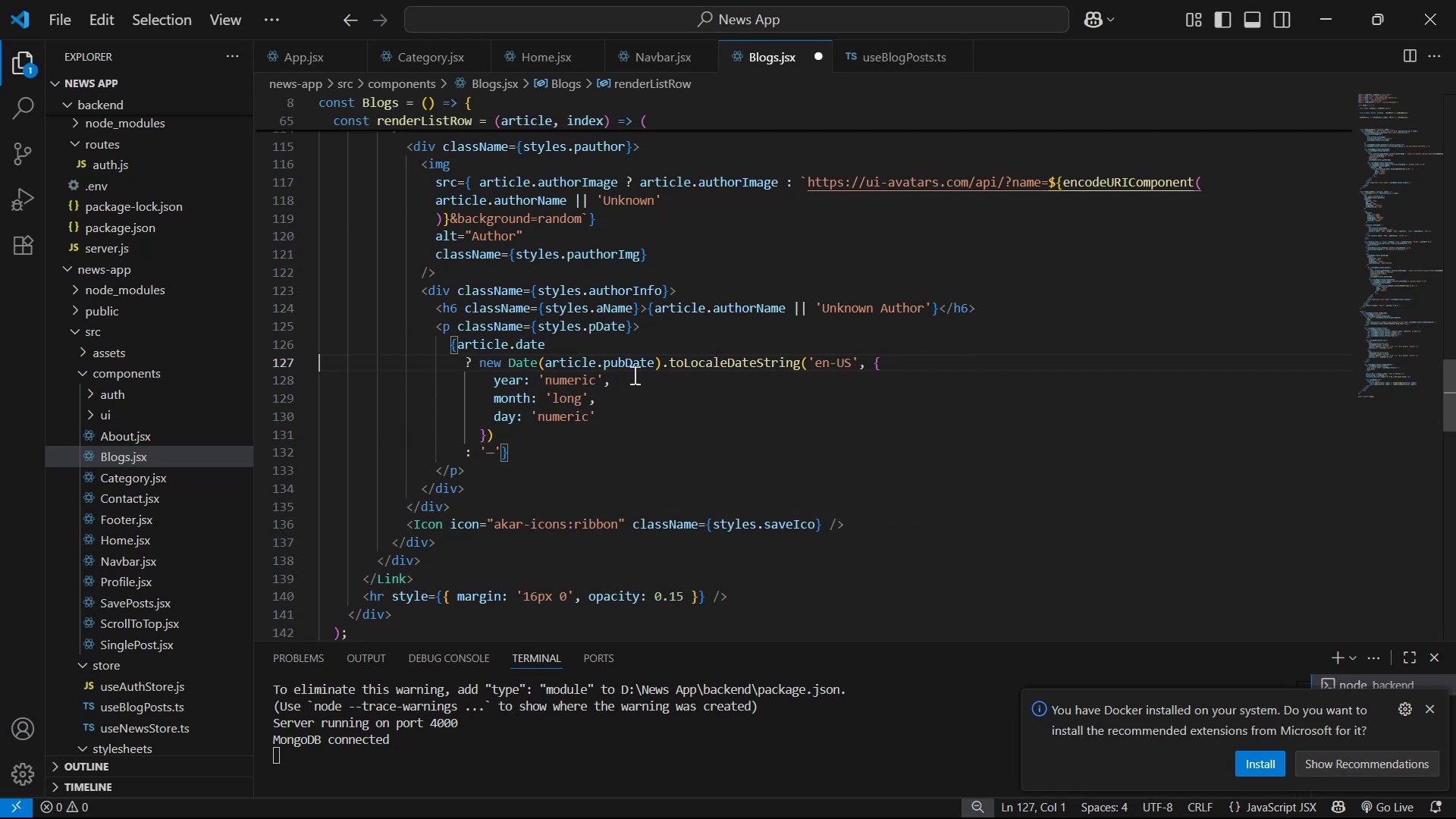 
key(ArrowLeft)
 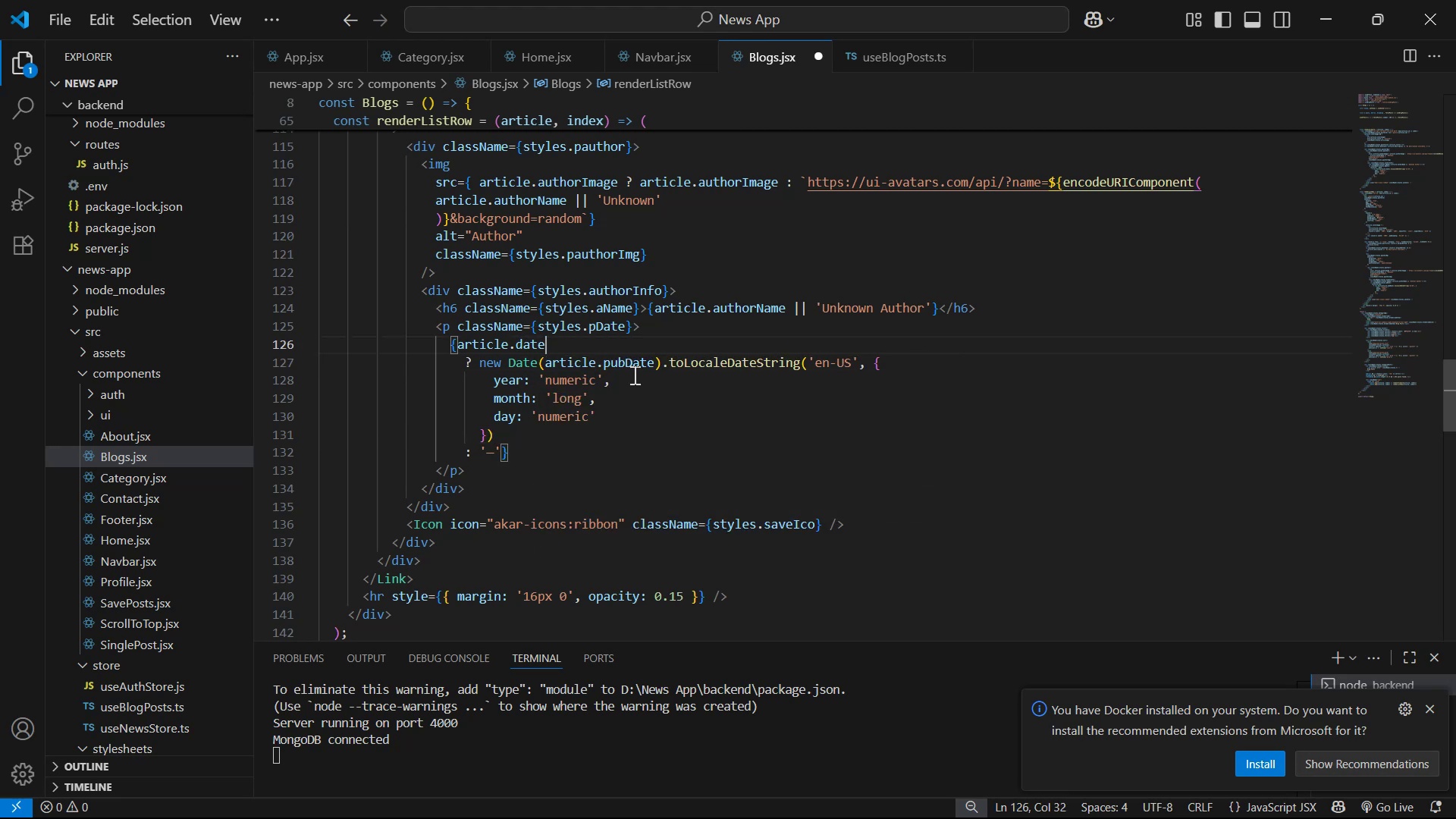 
key(ArrowDown)
 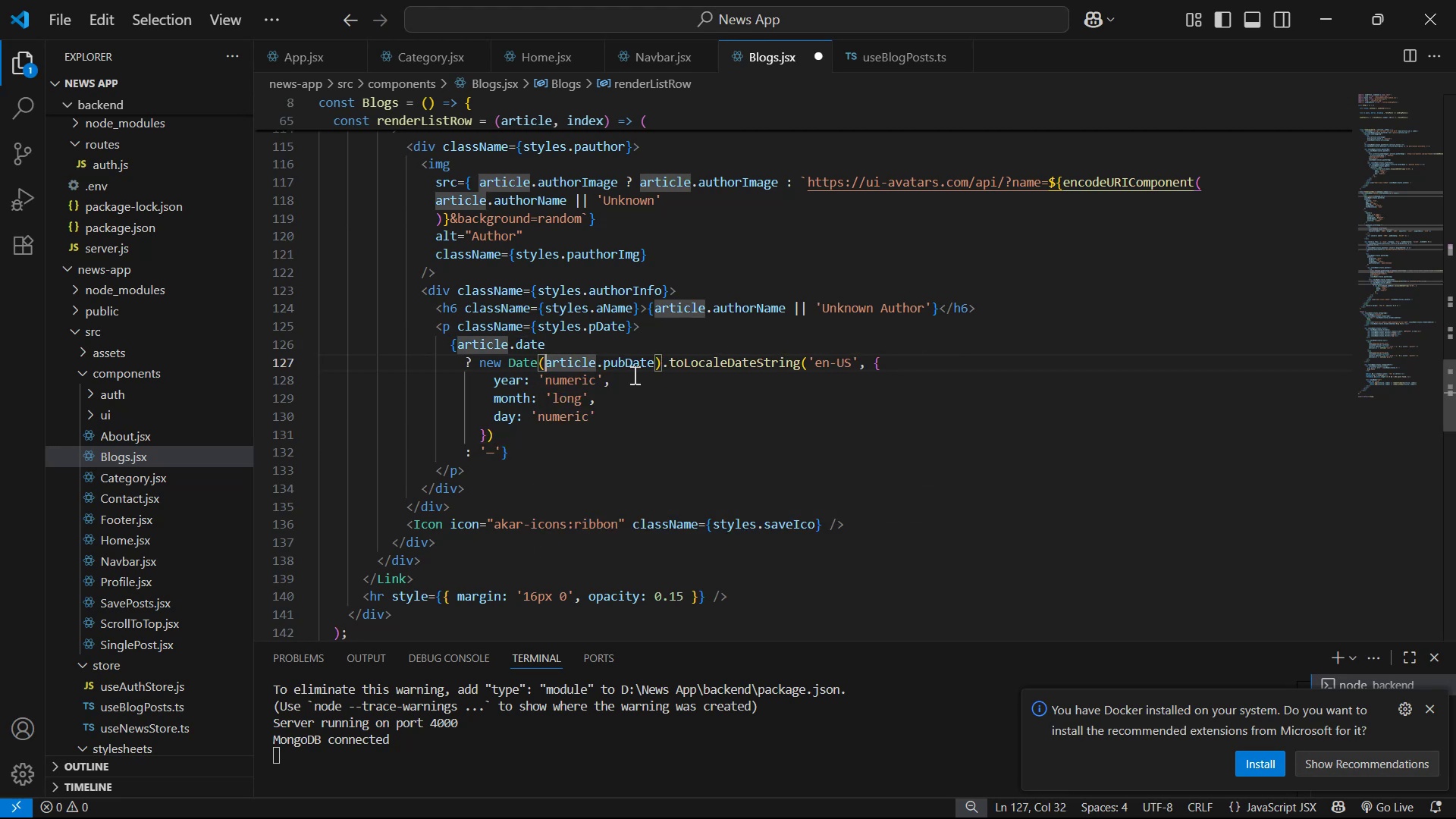 
key(ArrowRight)
 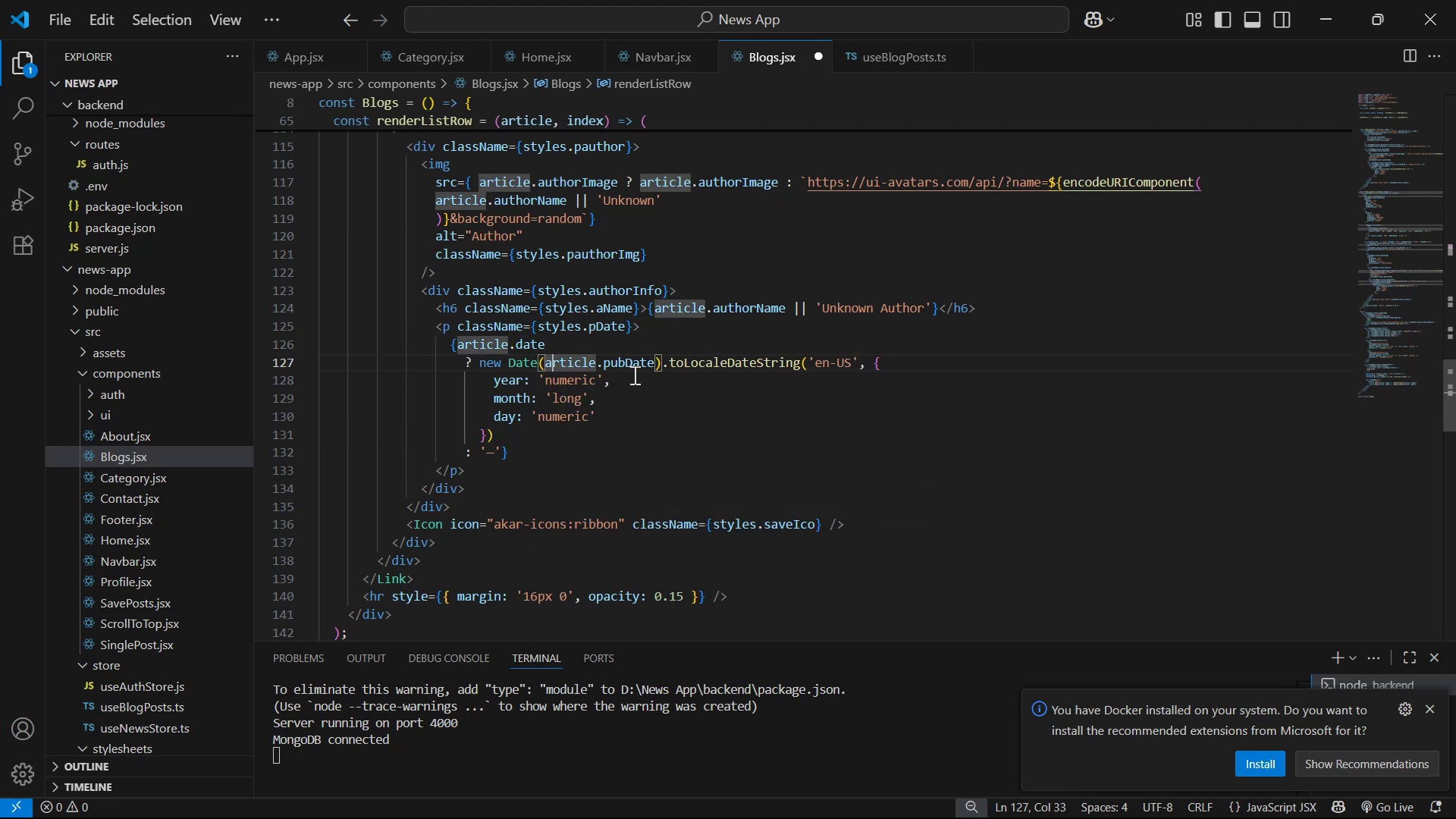 
key(ArrowRight)
 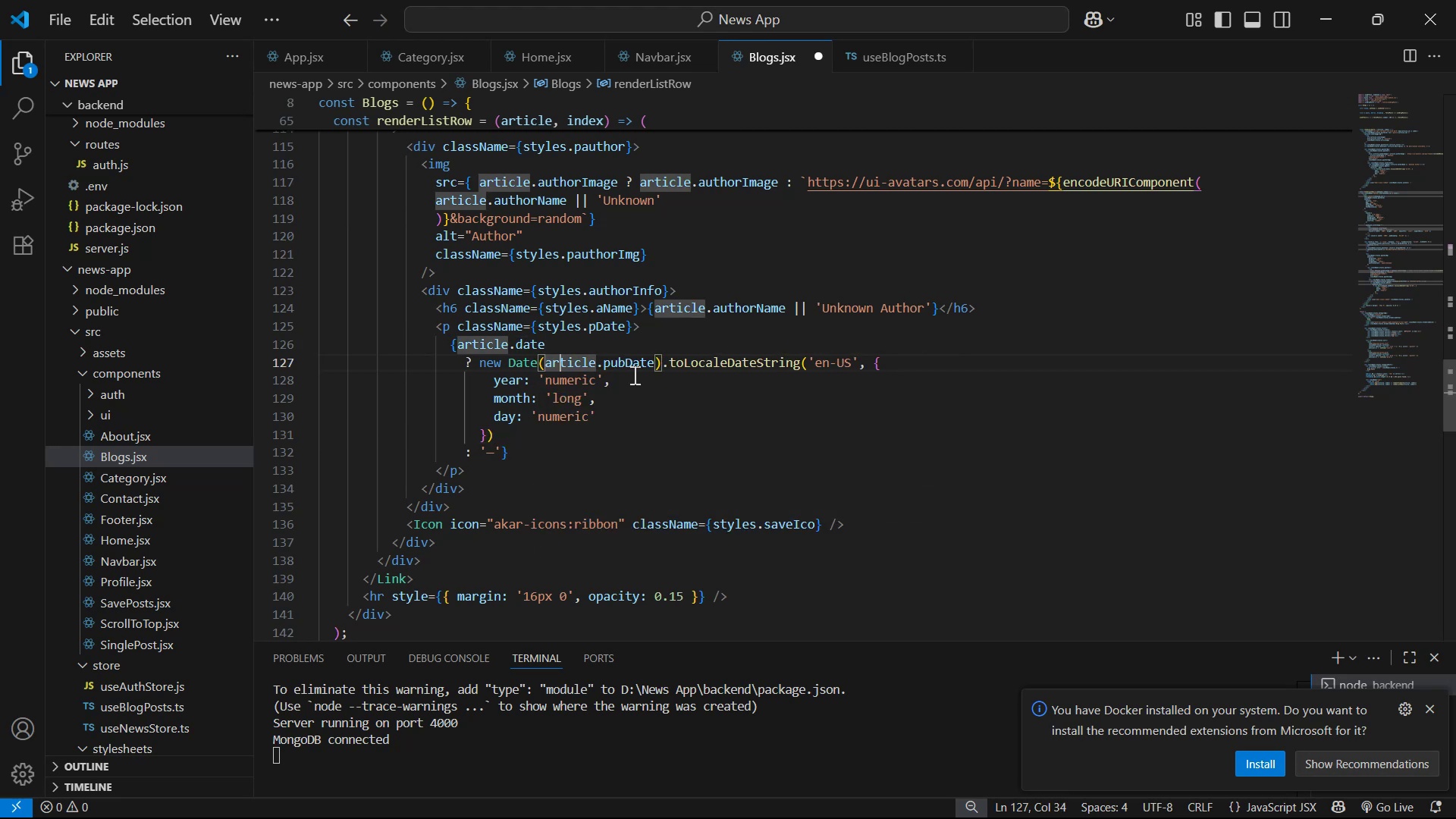 
key(ArrowRight)
 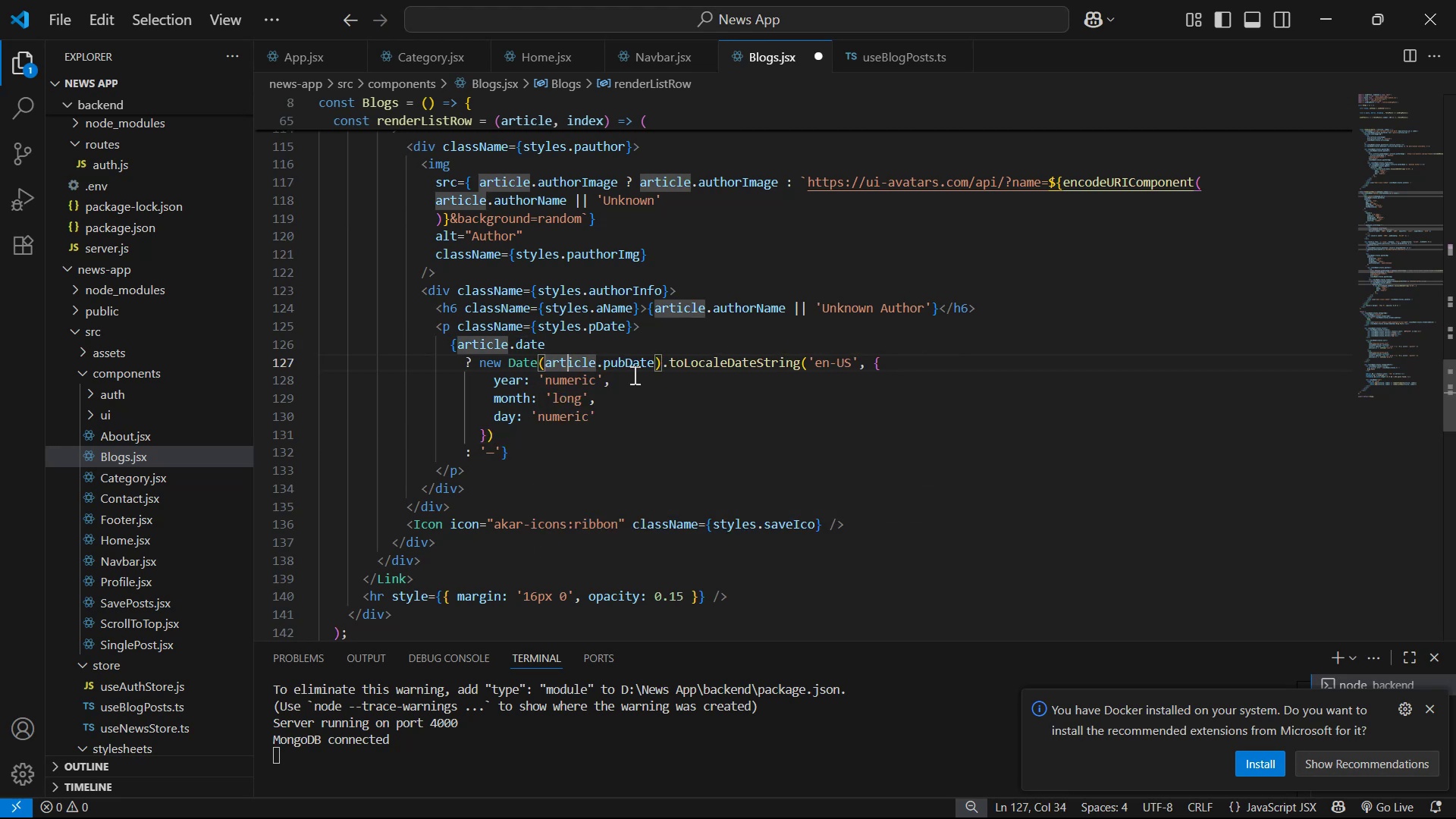 
key(ArrowRight)
 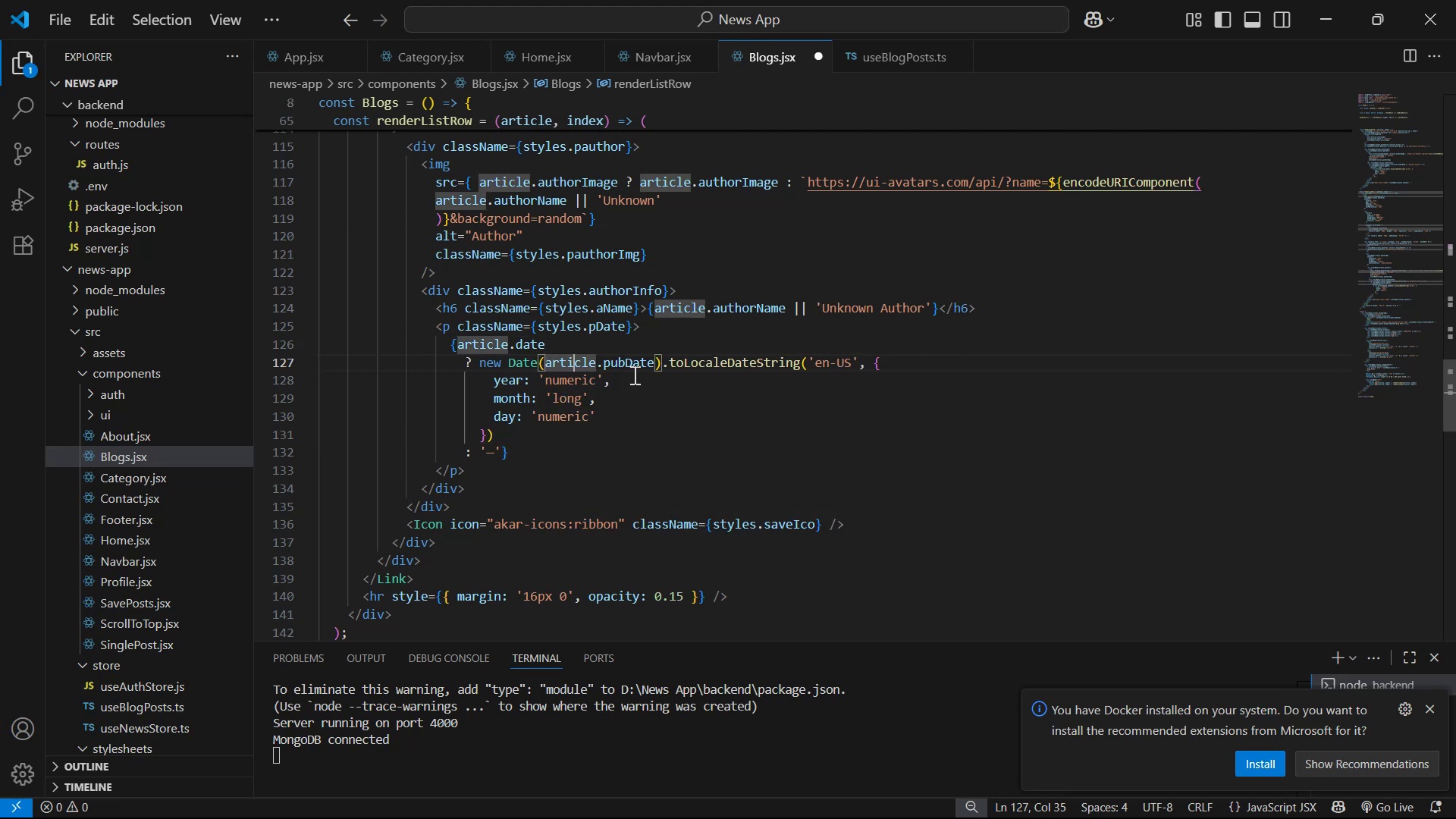 
key(ArrowRight)
 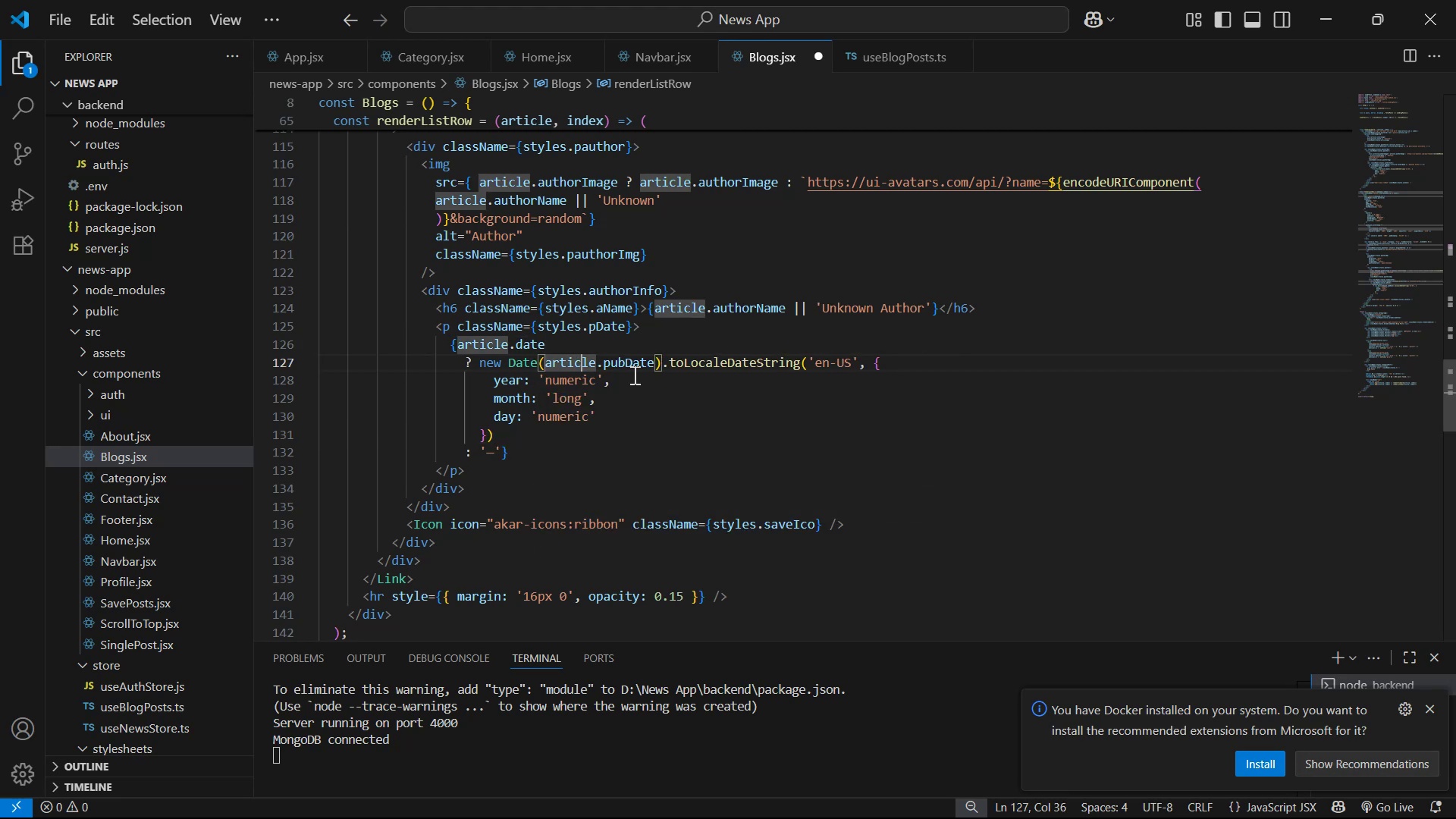 
key(ArrowRight)
 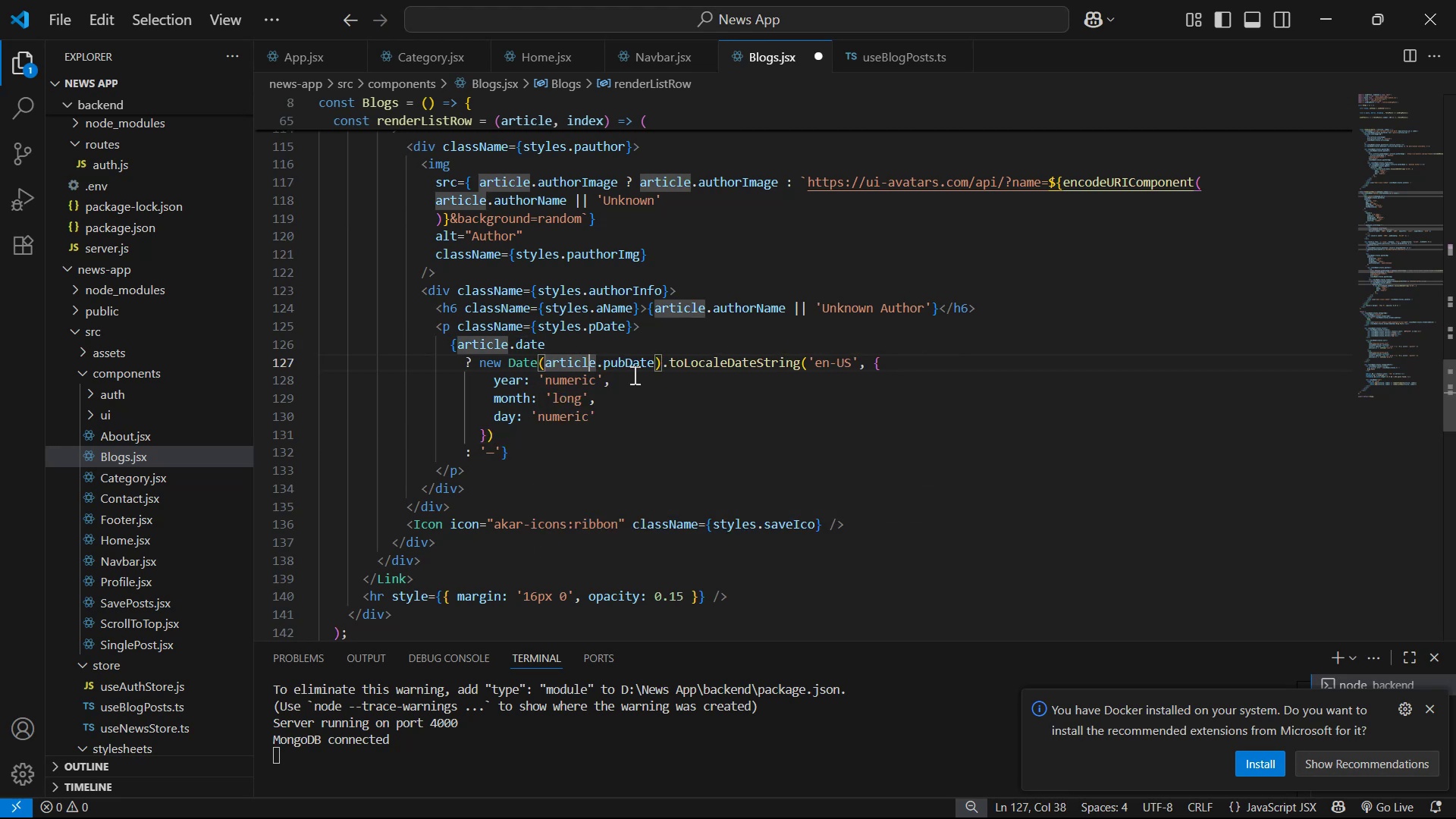 
key(ArrowRight)
 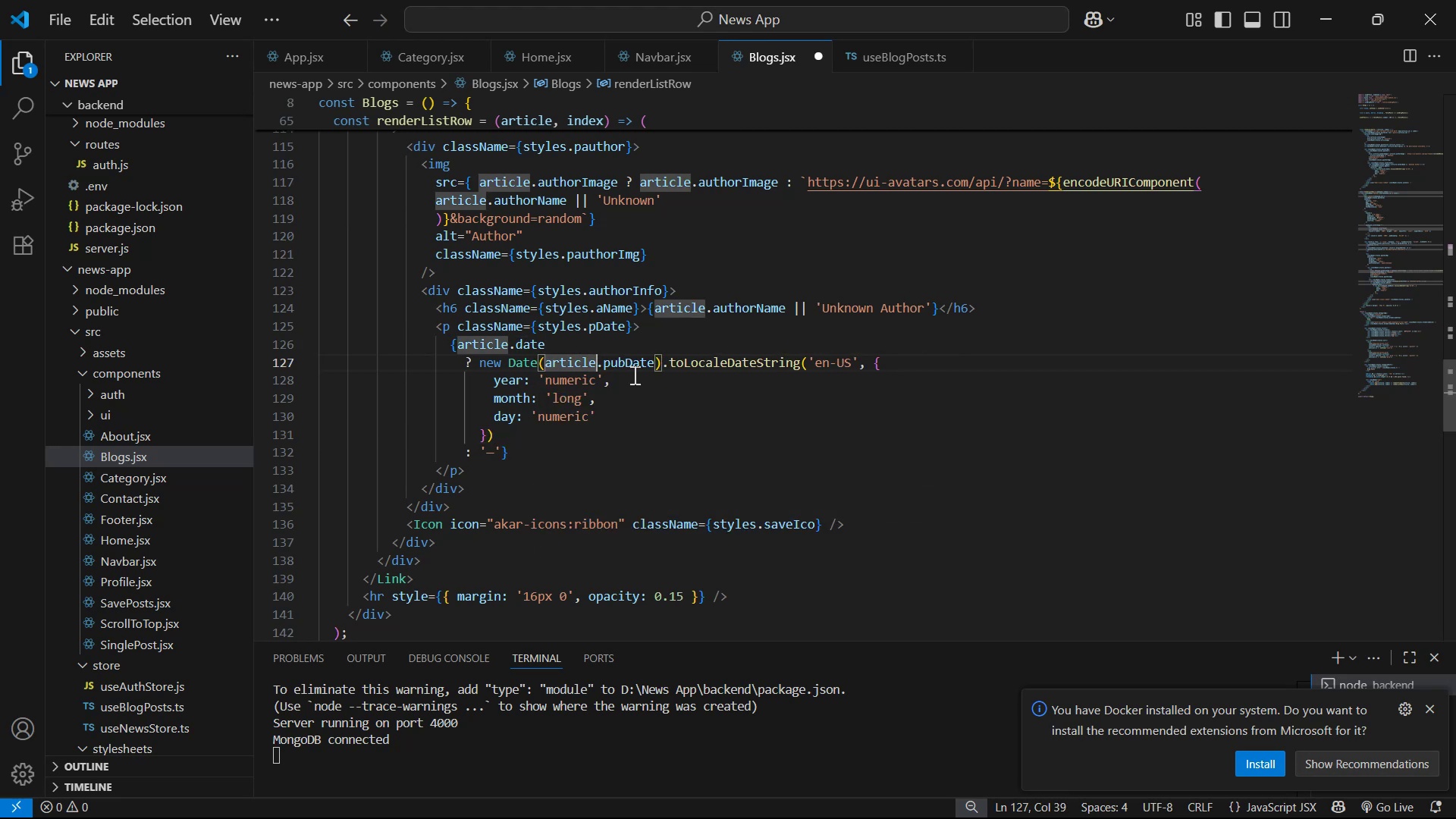 
key(ArrowRight)
 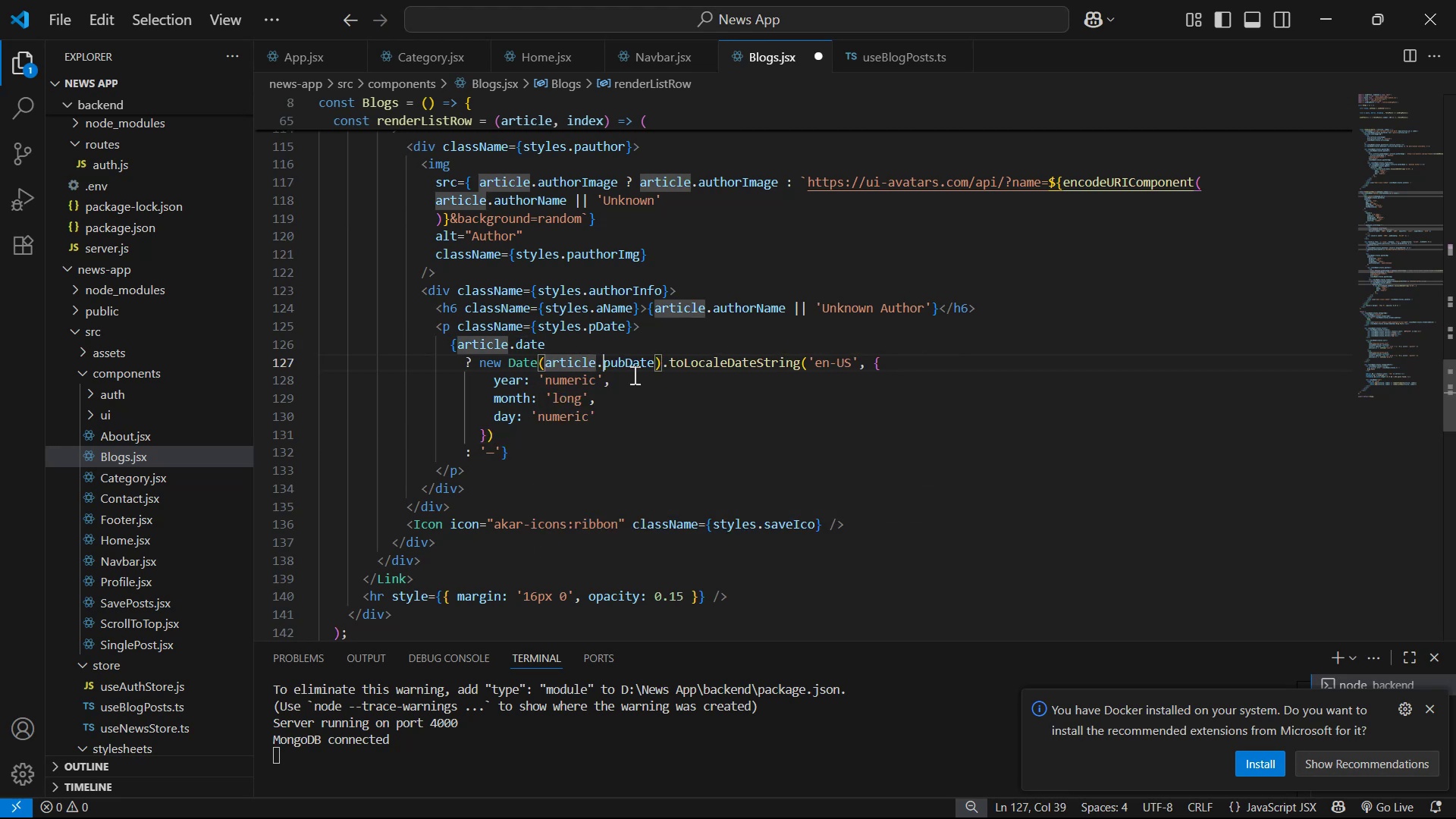 
key(ArrowRight)
 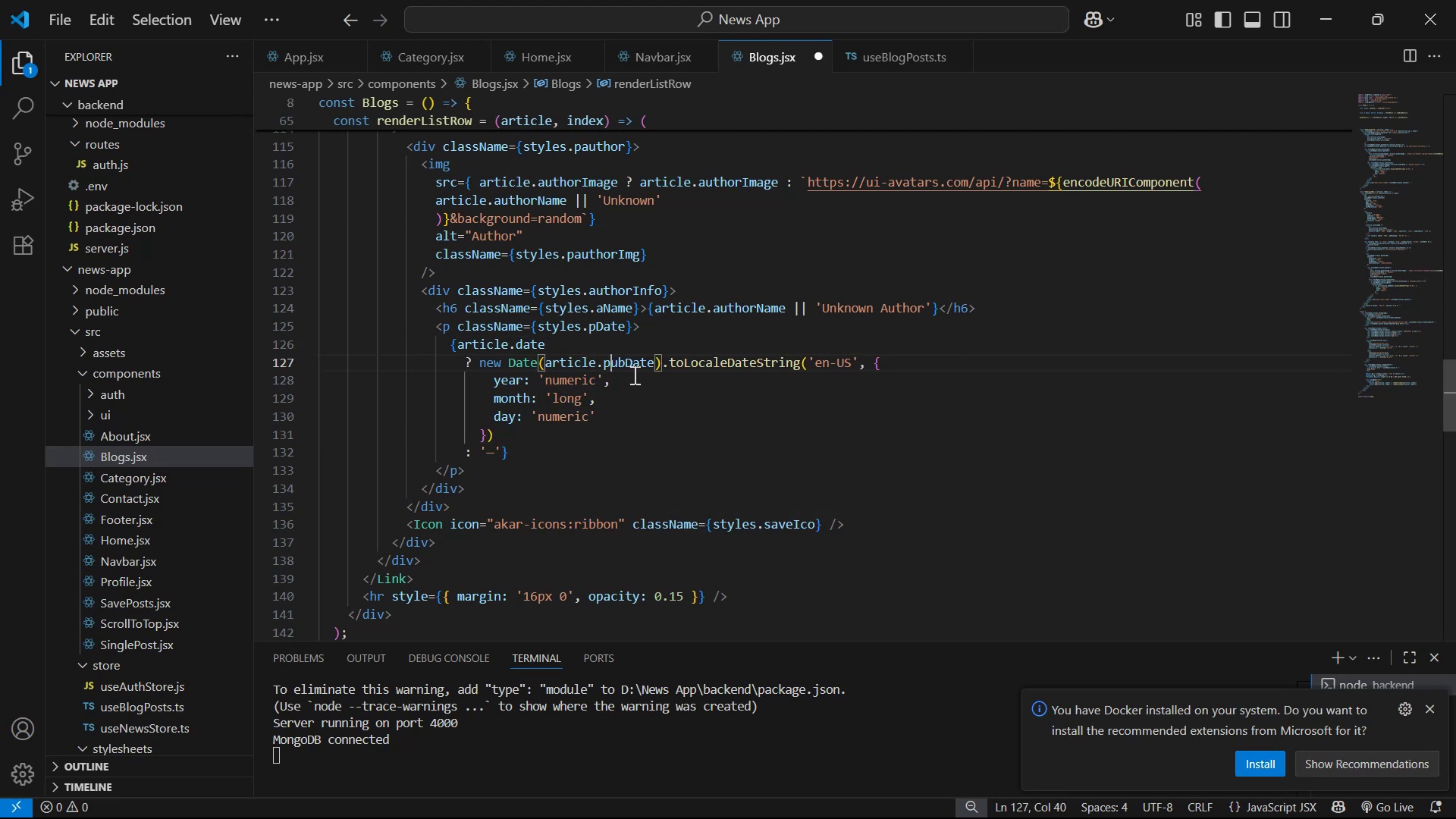 
key(ArrowRight)
 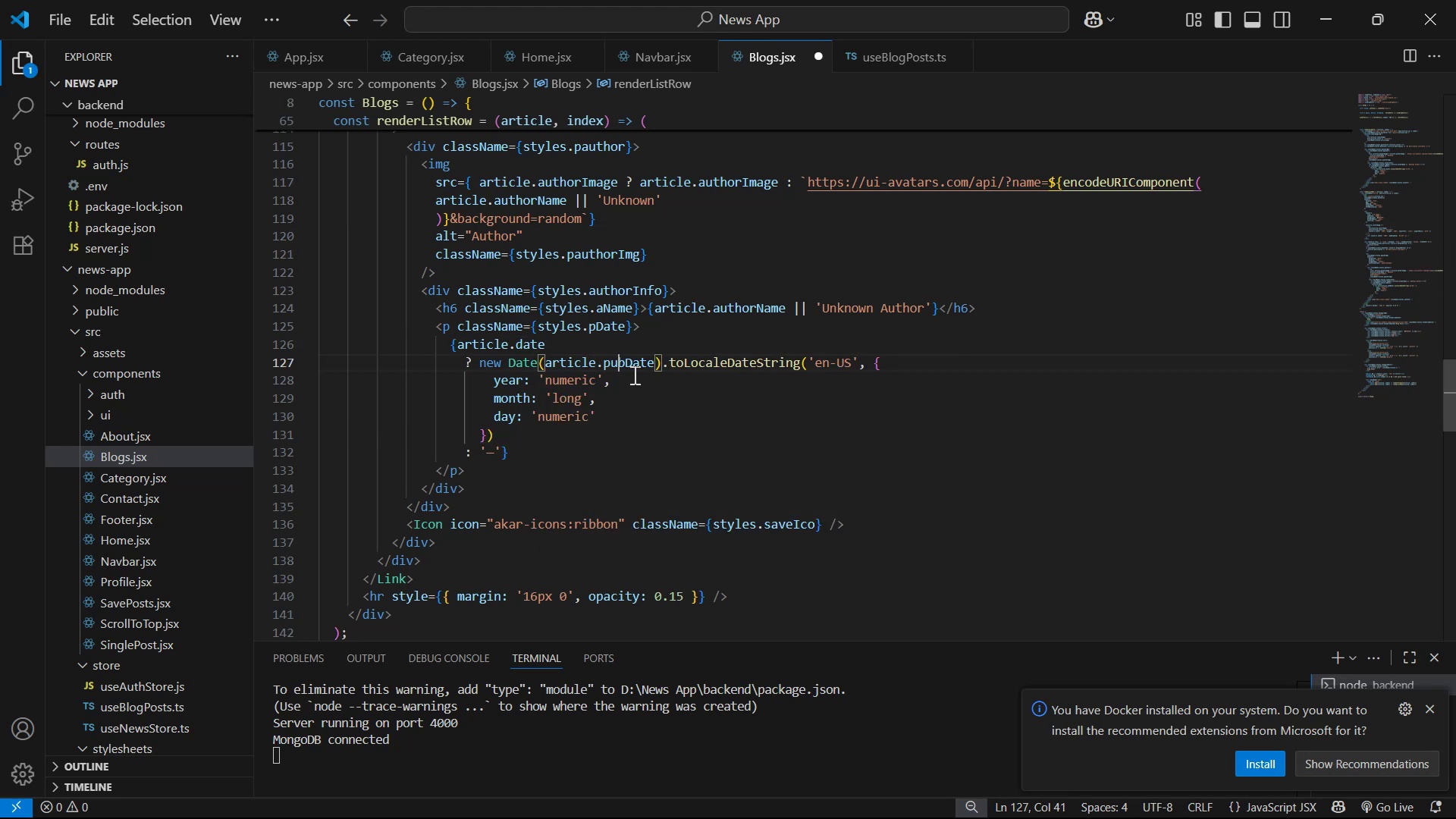 
key(ArrowRight)
 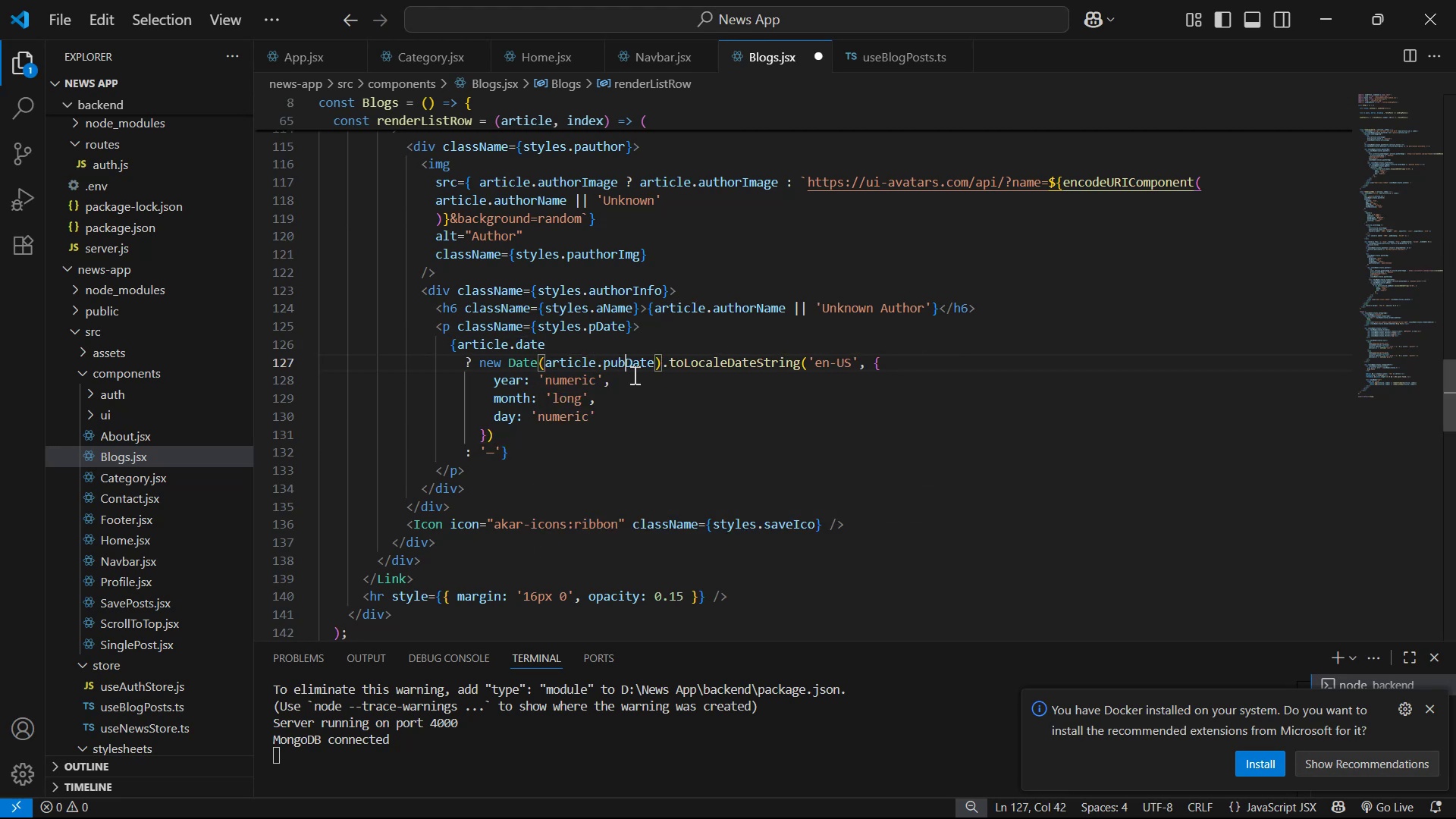 
key(ArrowRight)
 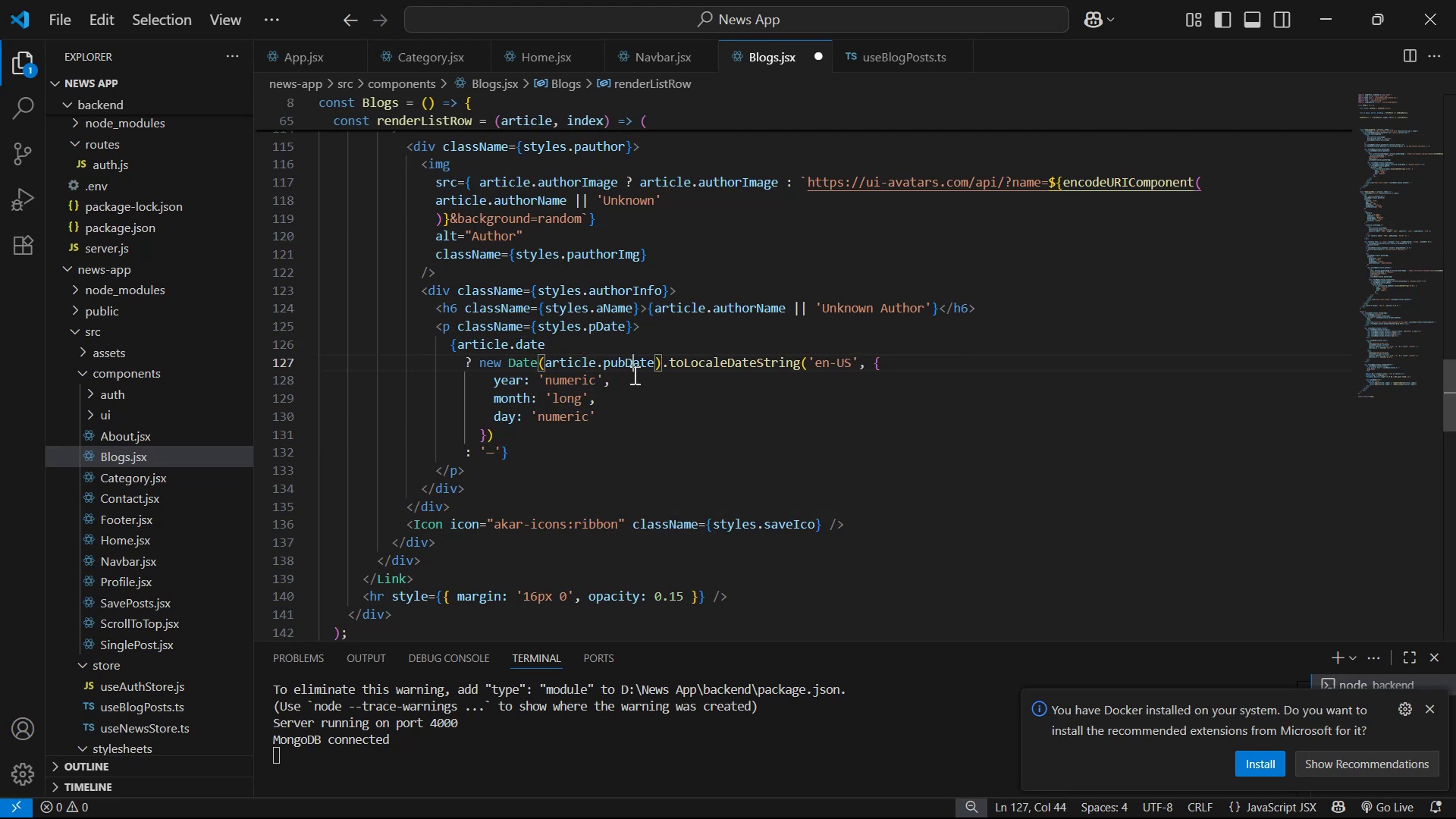 
key(Backspace)
 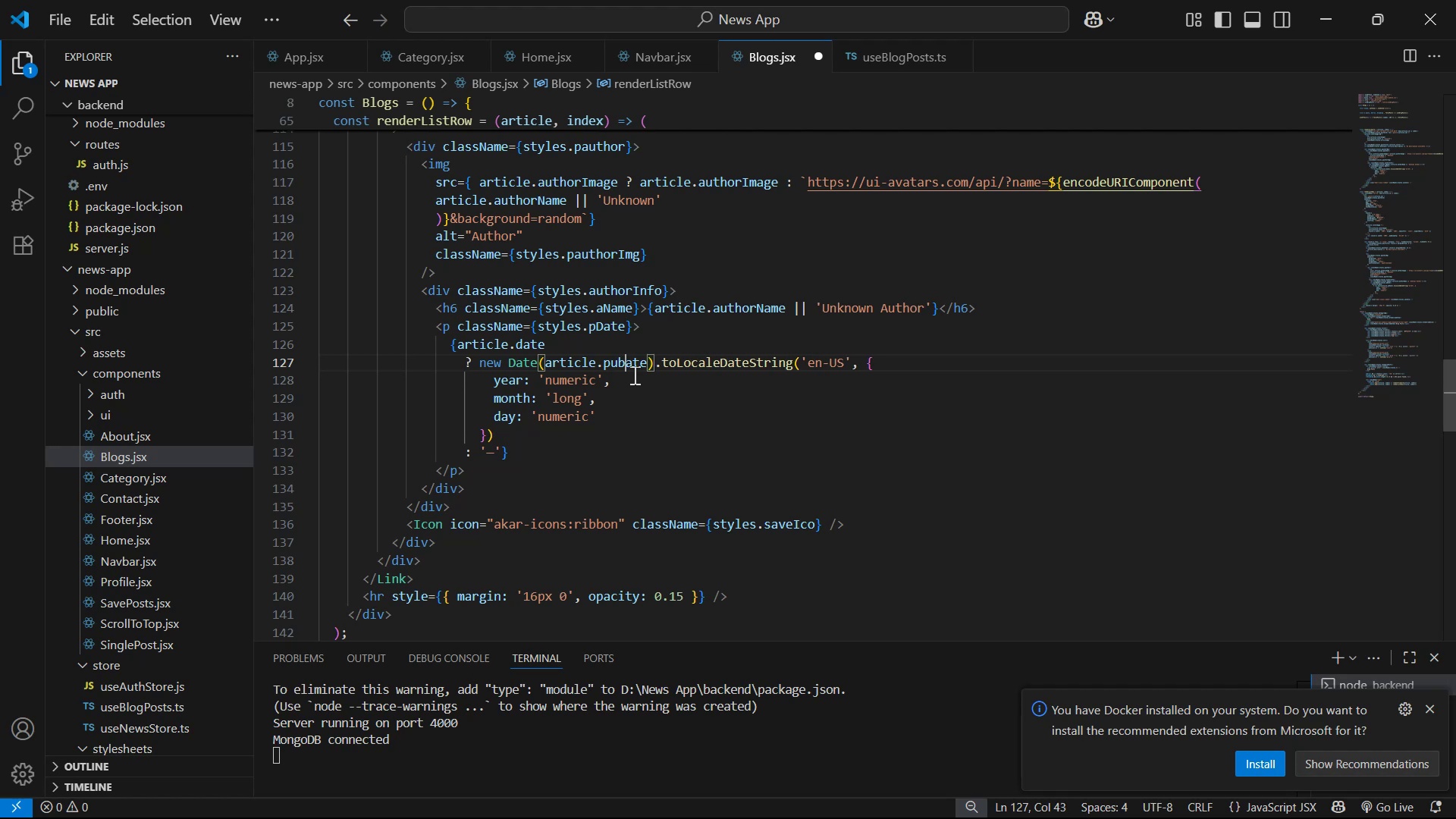 
key(Backspace)
 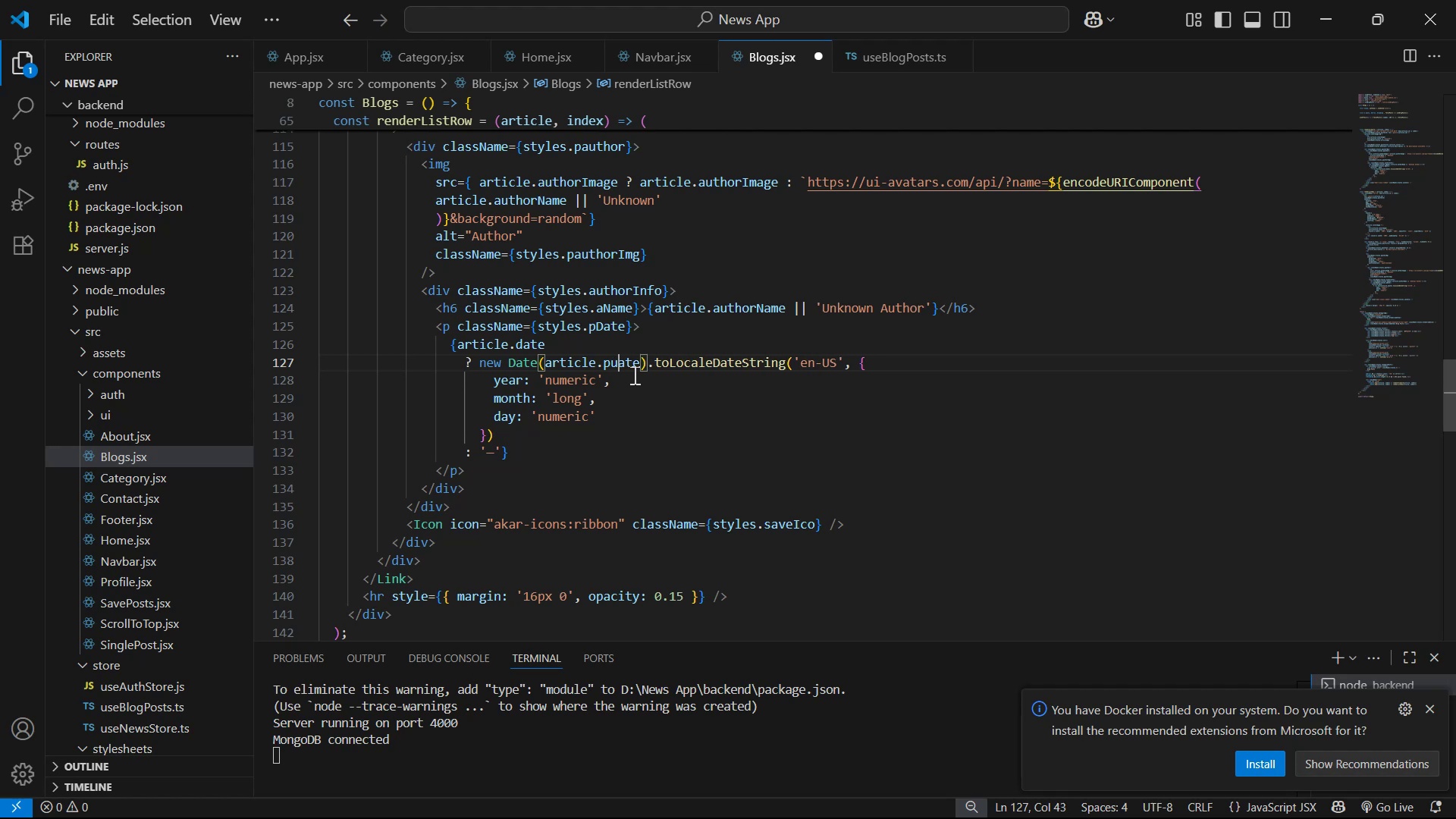 
key(Backspace)
 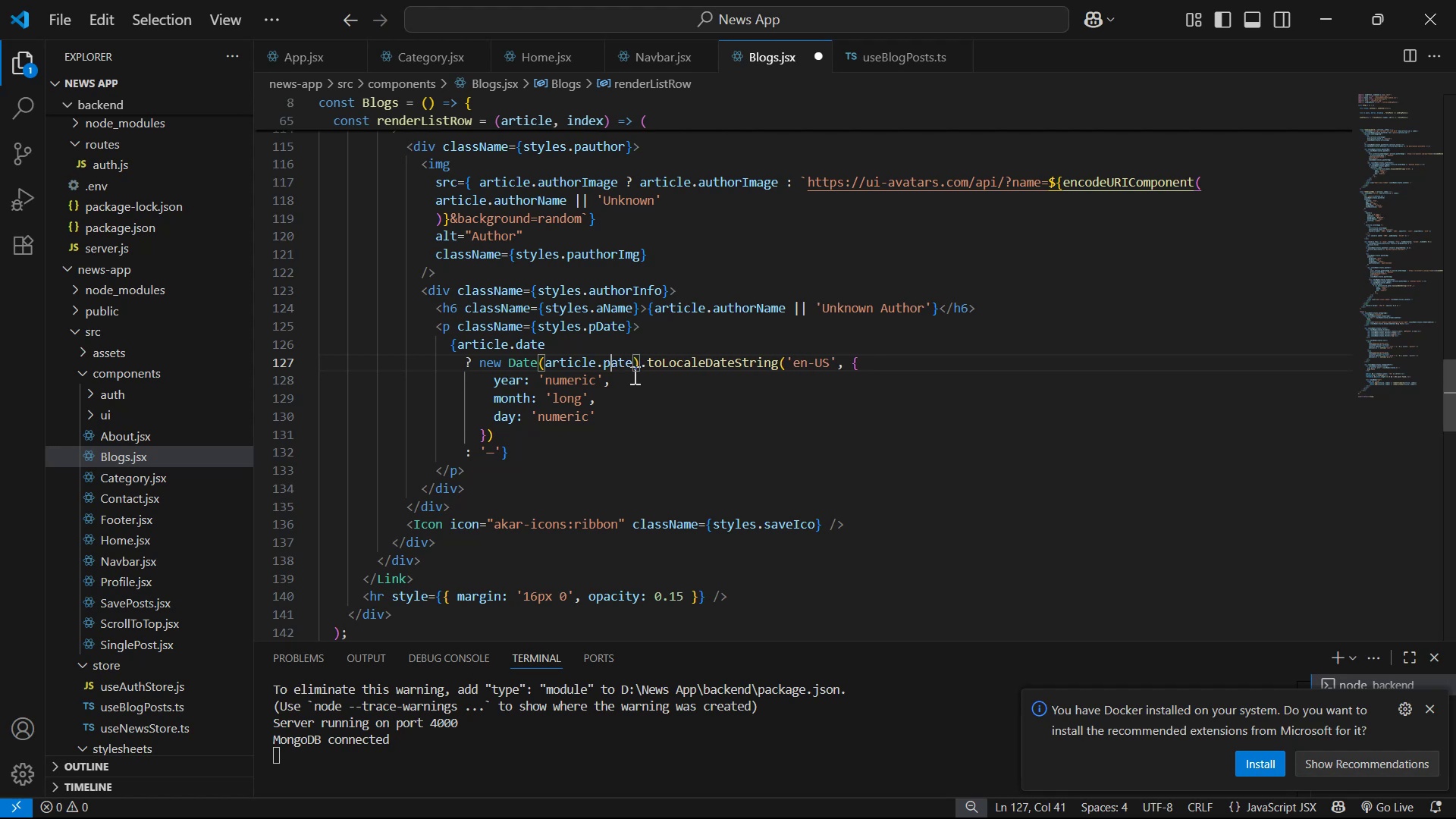 
key(Backspace)
 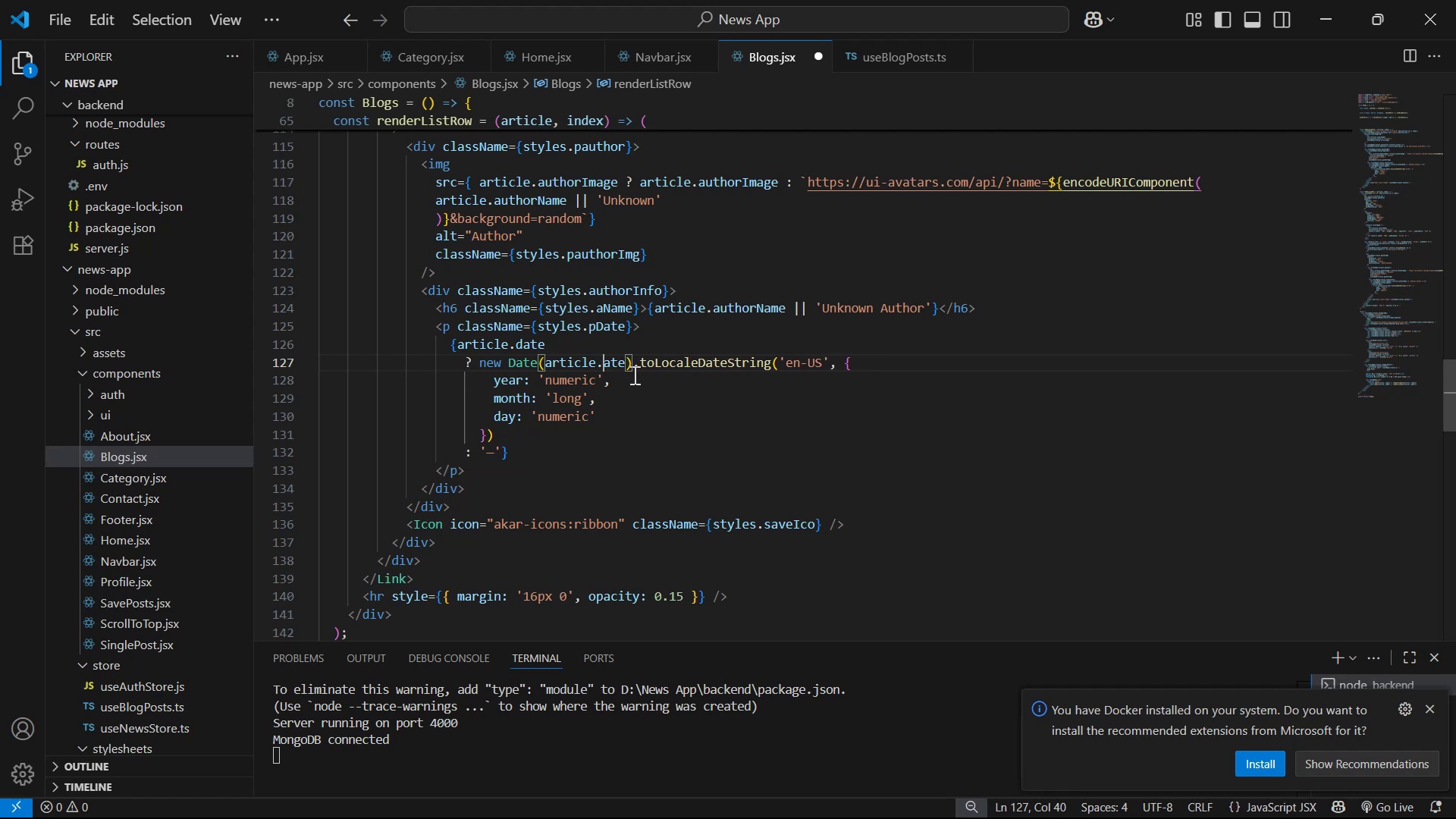 
key(D)
 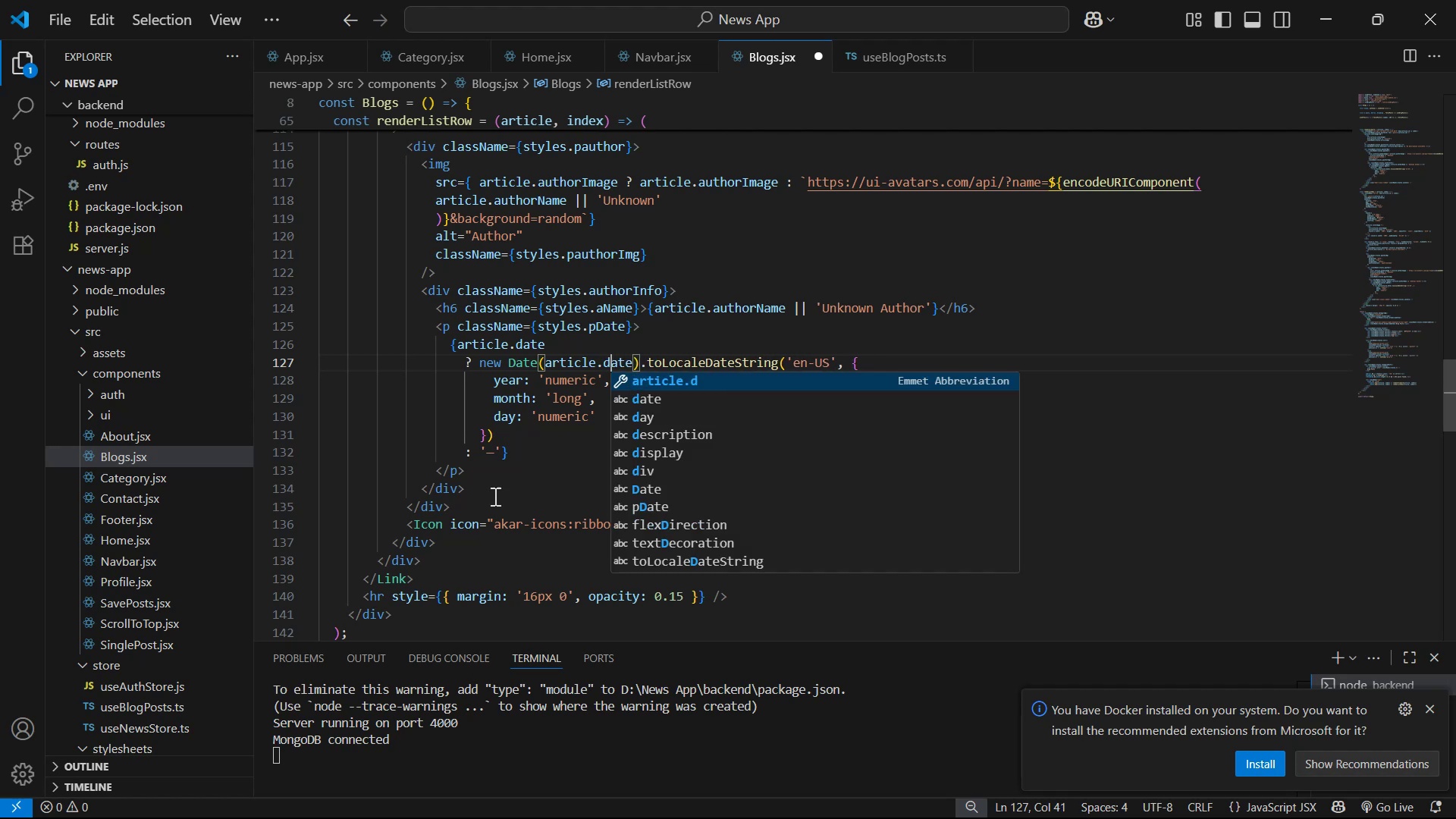 
left_click([551, 474])
 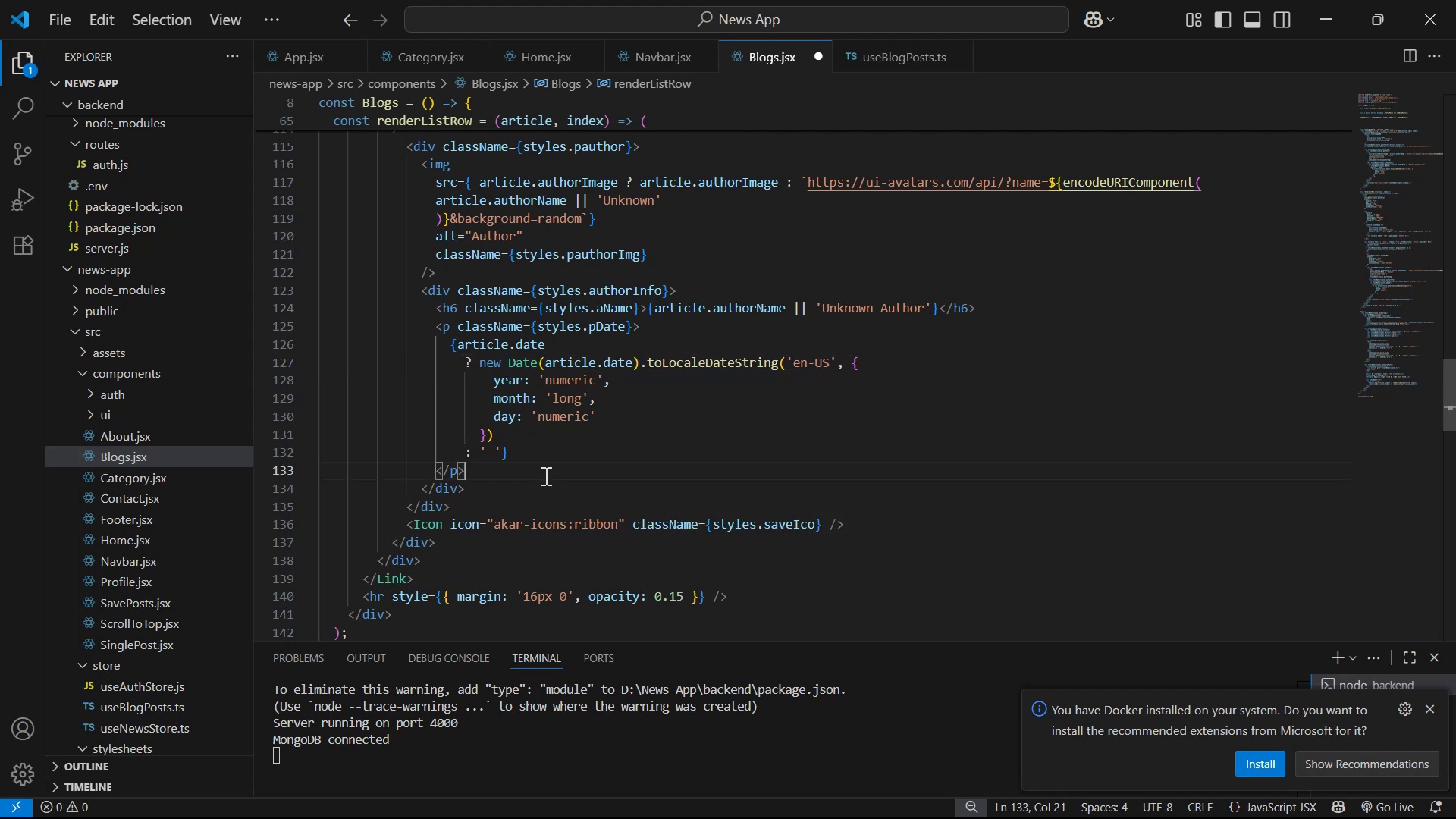 
scroll: coordinate [542, 490], scroll_direction: down, amount: 2.0
 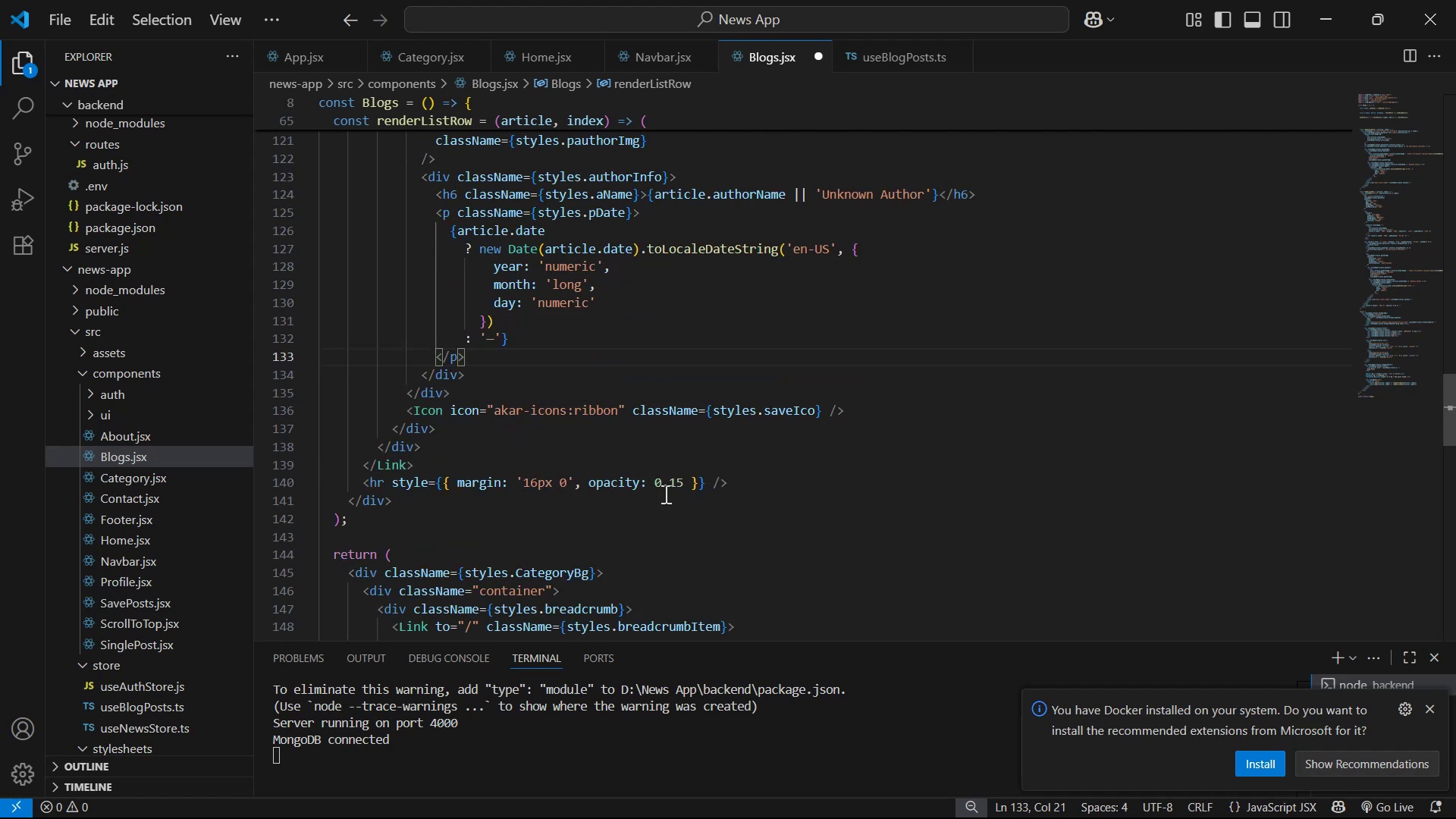 
key(Control+S)
 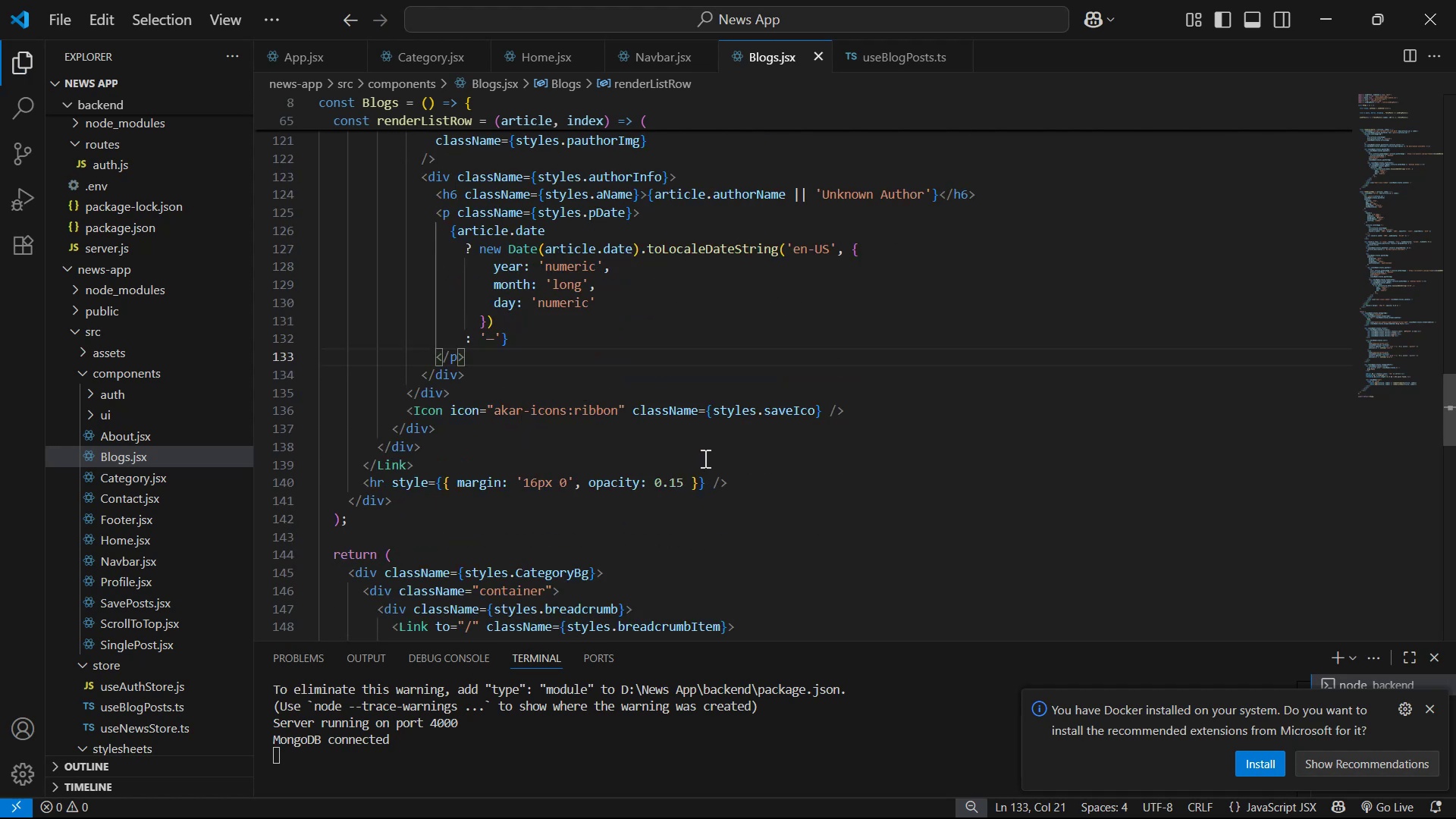 
key(Alt+AltLeft)
 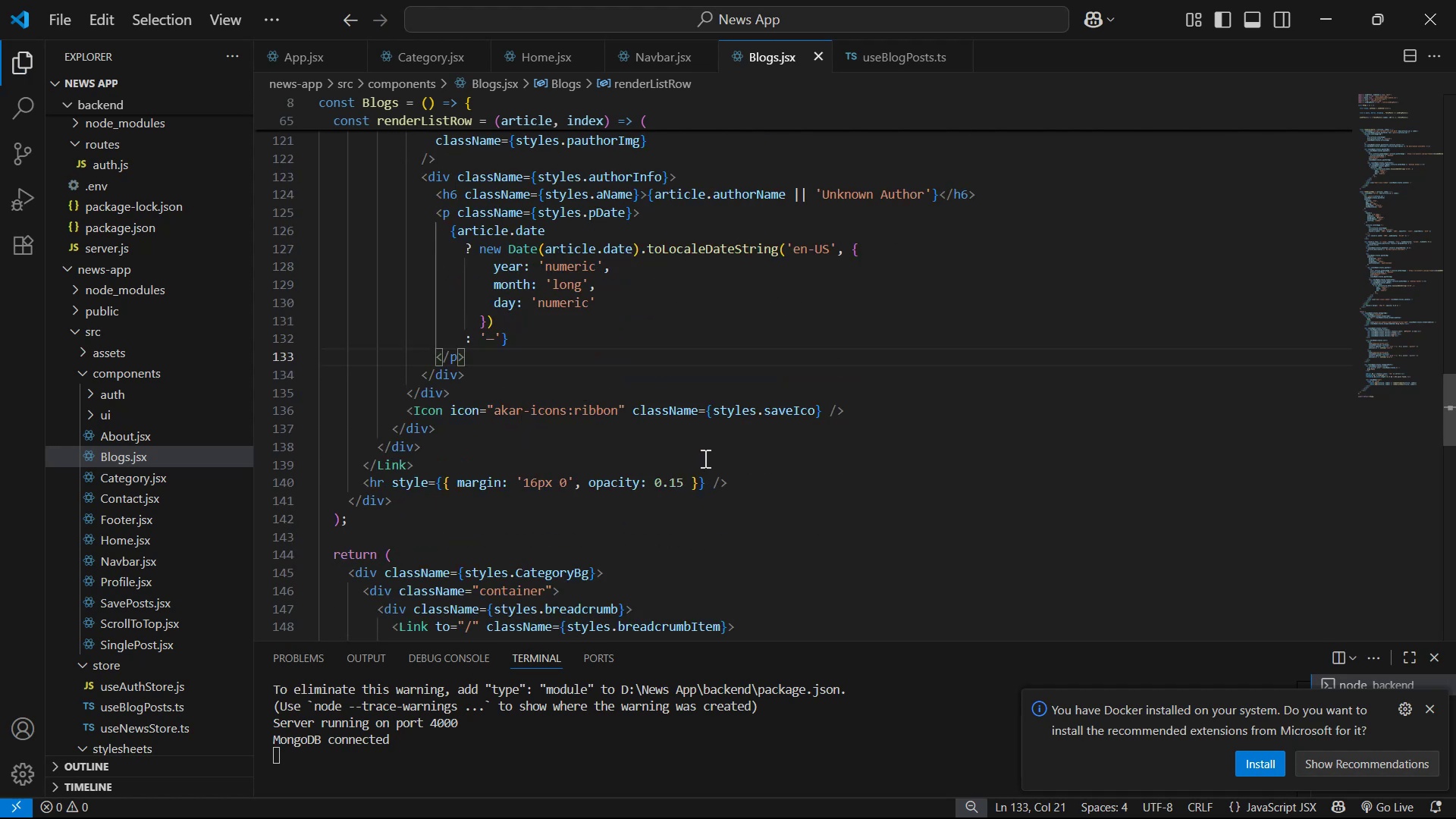 
key(Alt+Tab)
 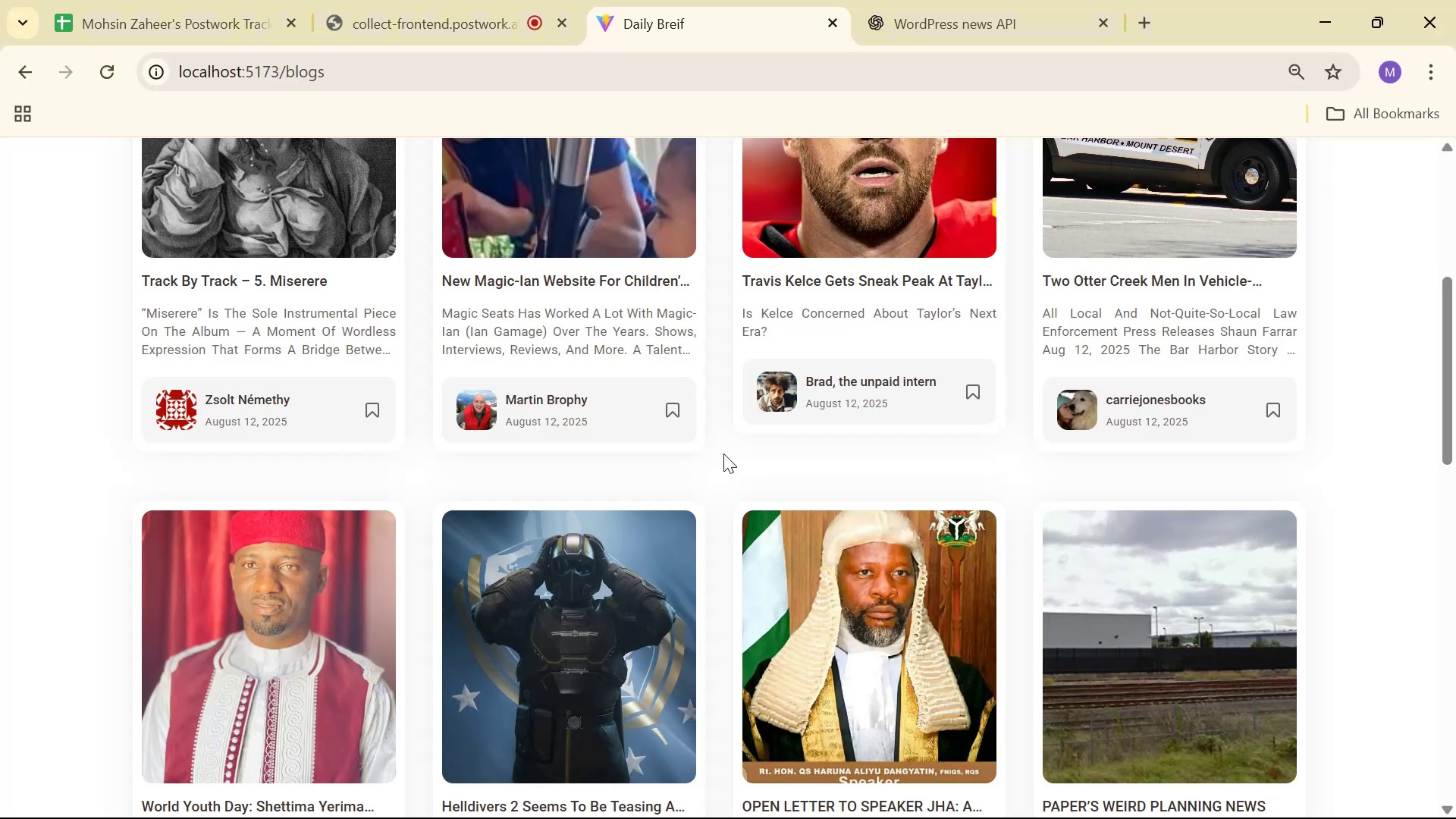 
scroll: coordinate [1139, 258], scroll_direction: up, amount: 6.0
 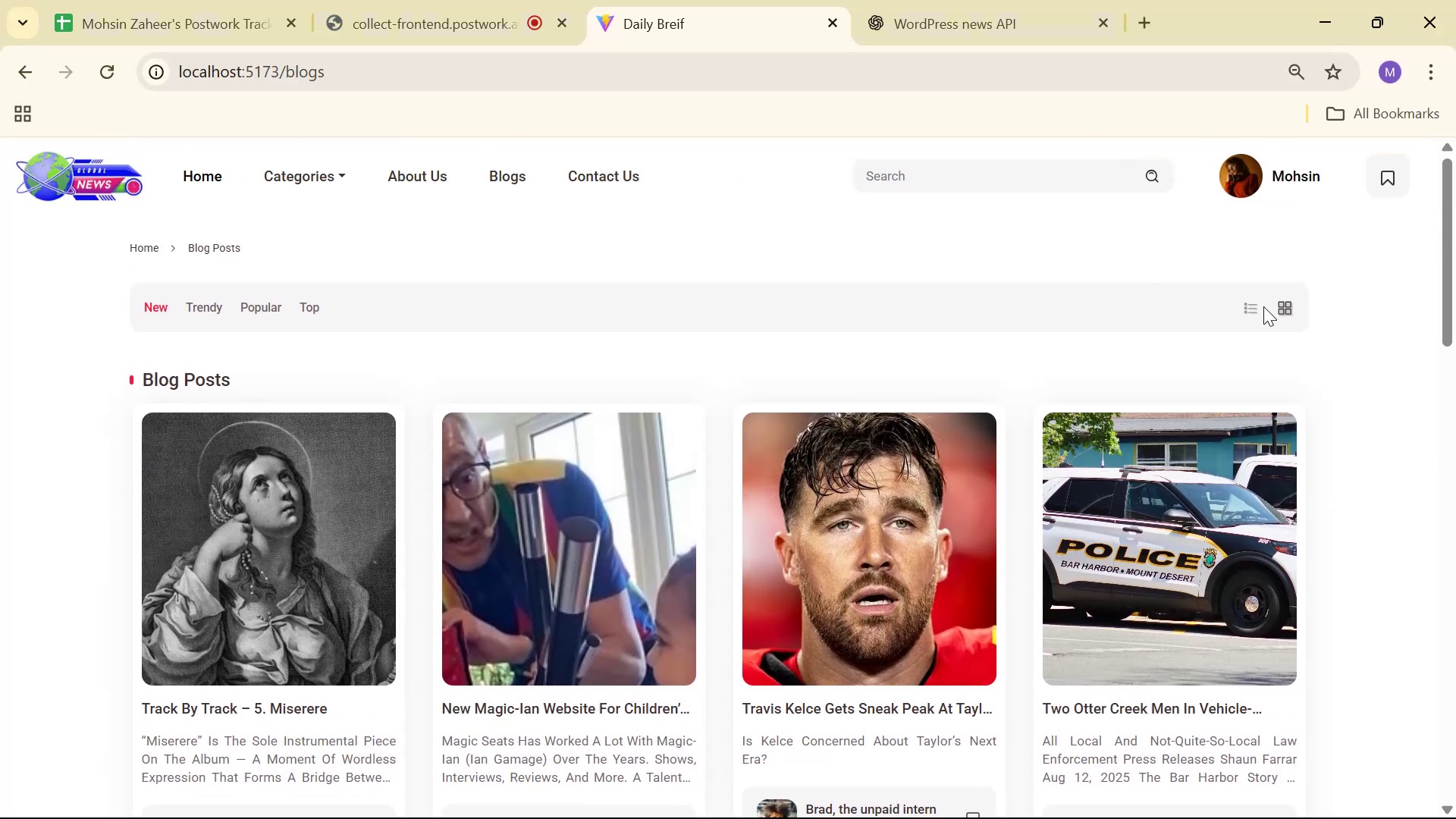 
left_click([1254, 310])
 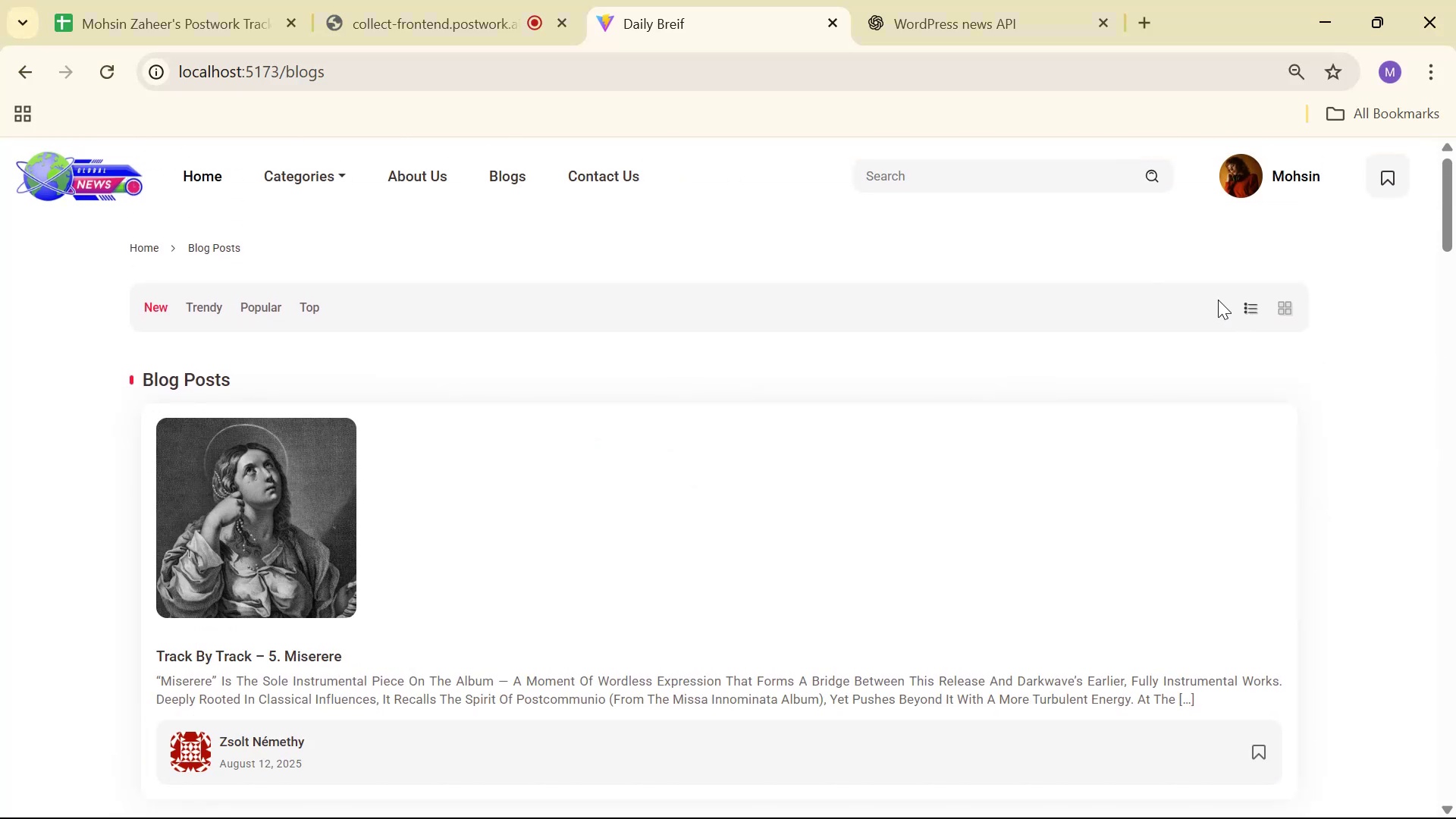 
scroll: coordinate [1224, 270], scroll_direction: down, amount: 13.0
 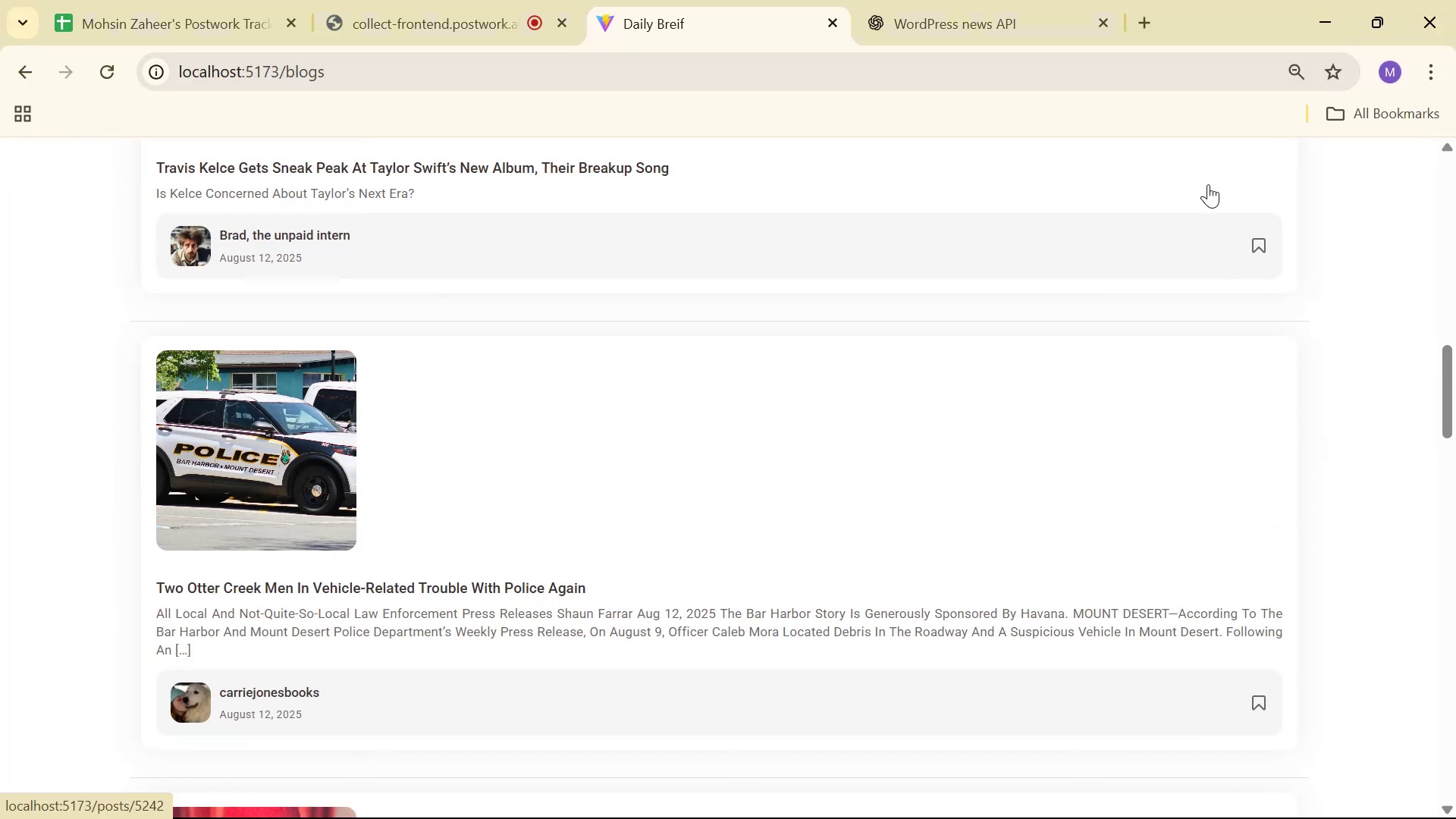 
scroll: coordinate [1182, 202], scroll_direction: up, amount: 13.0
 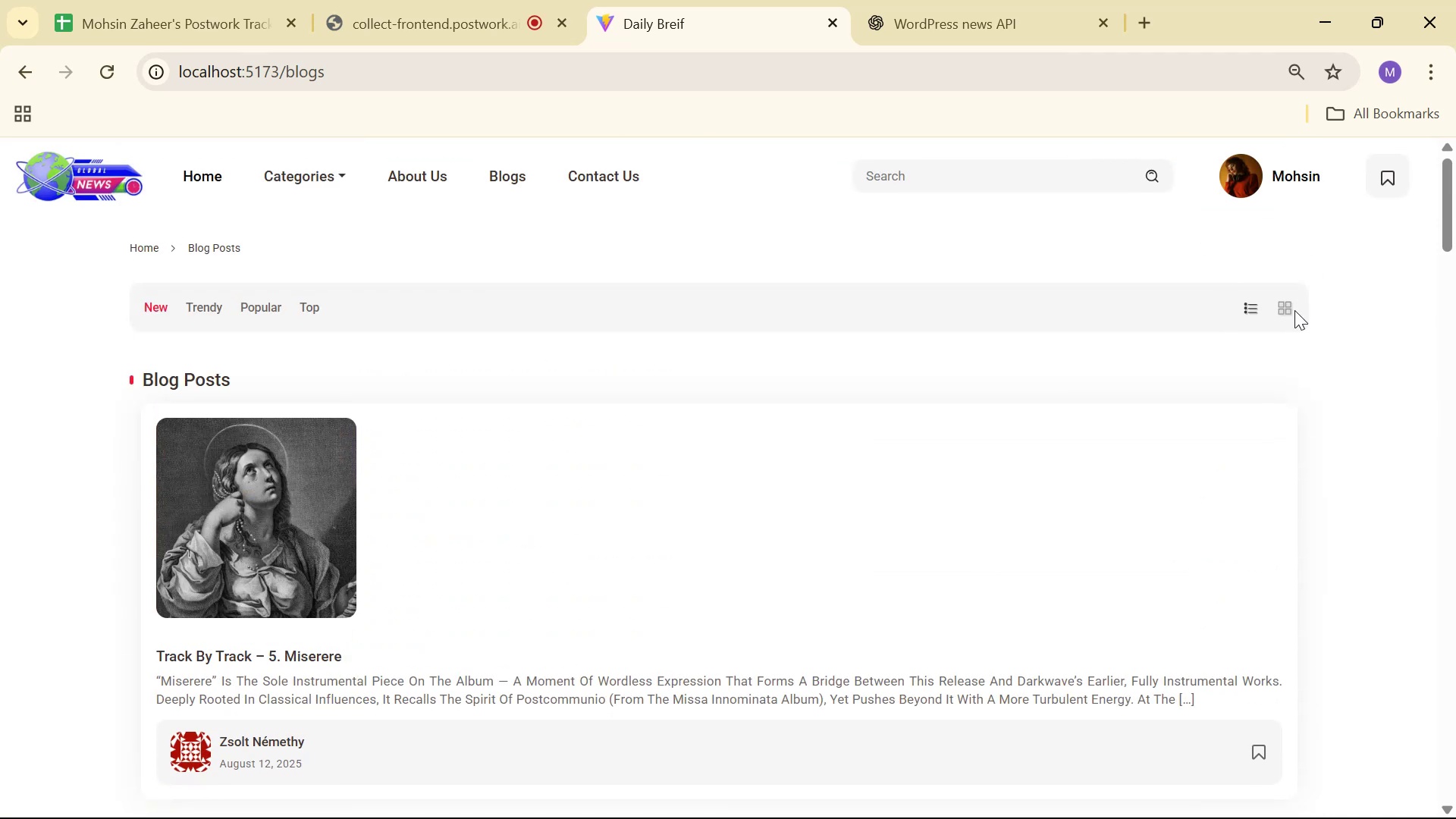 
left_click([1285, 314])
 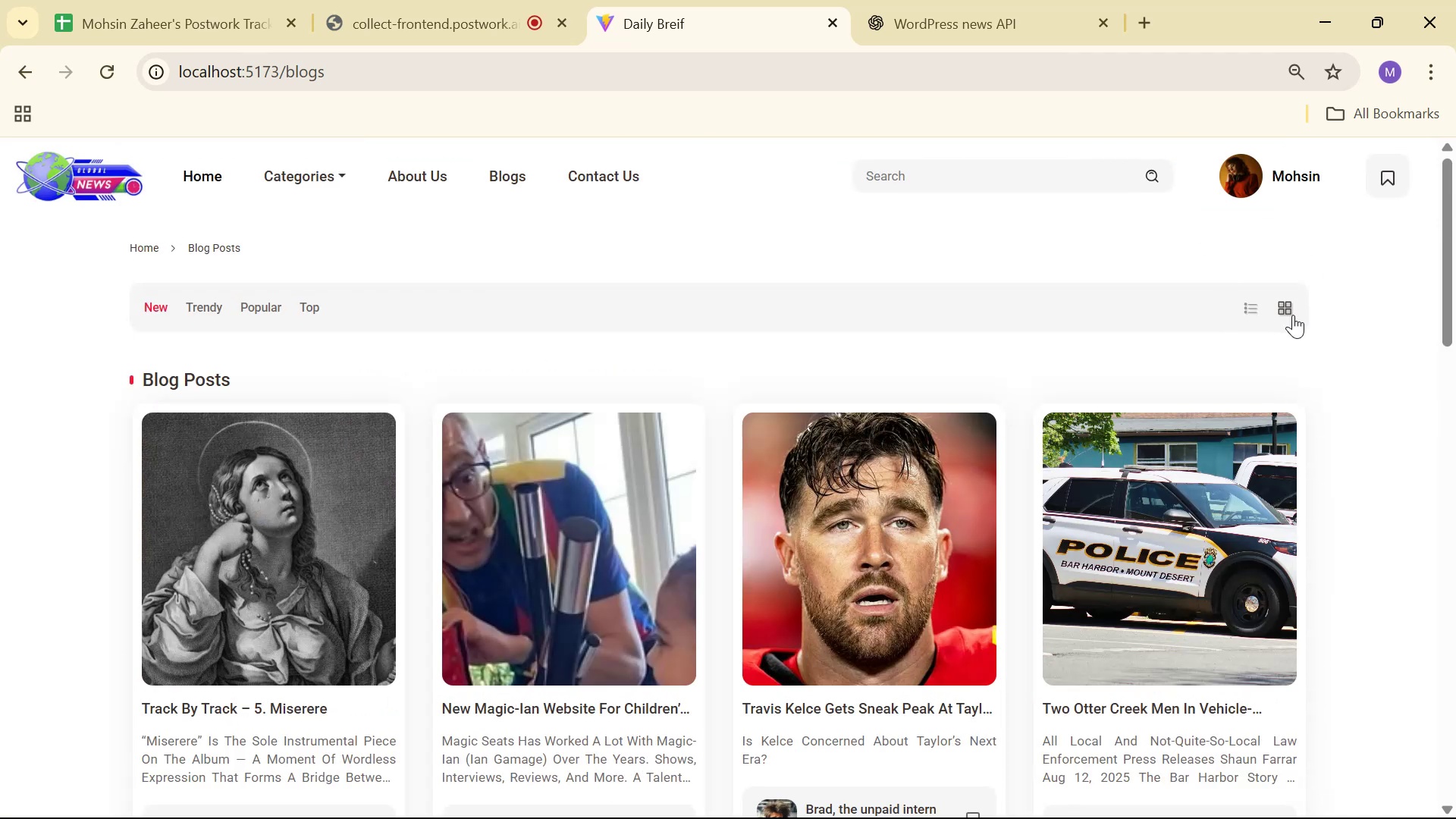 
wait(5.31)
 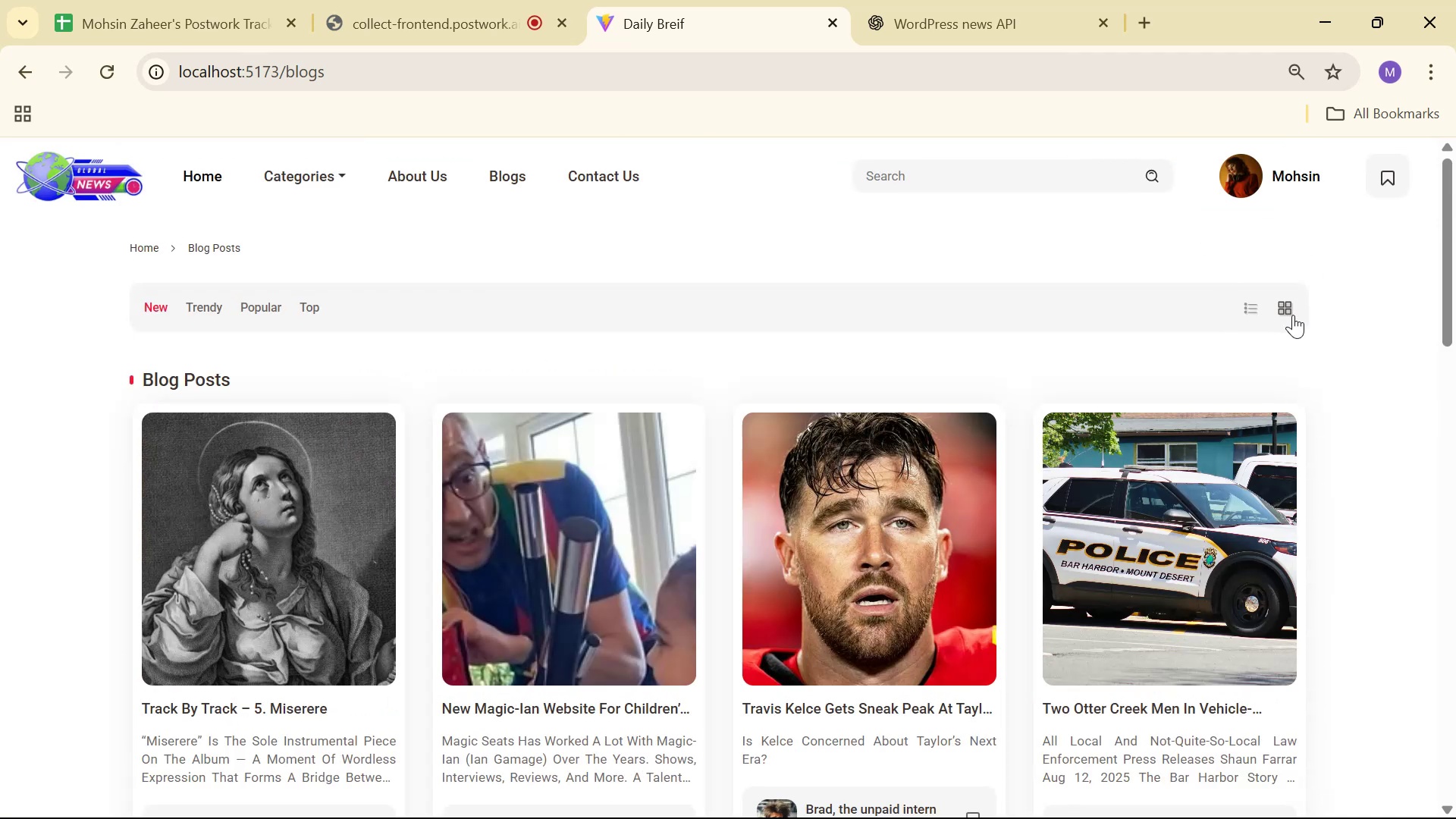 
scroll: coordinate [1362, 626], scroll_direction: down, amount: 16.0
 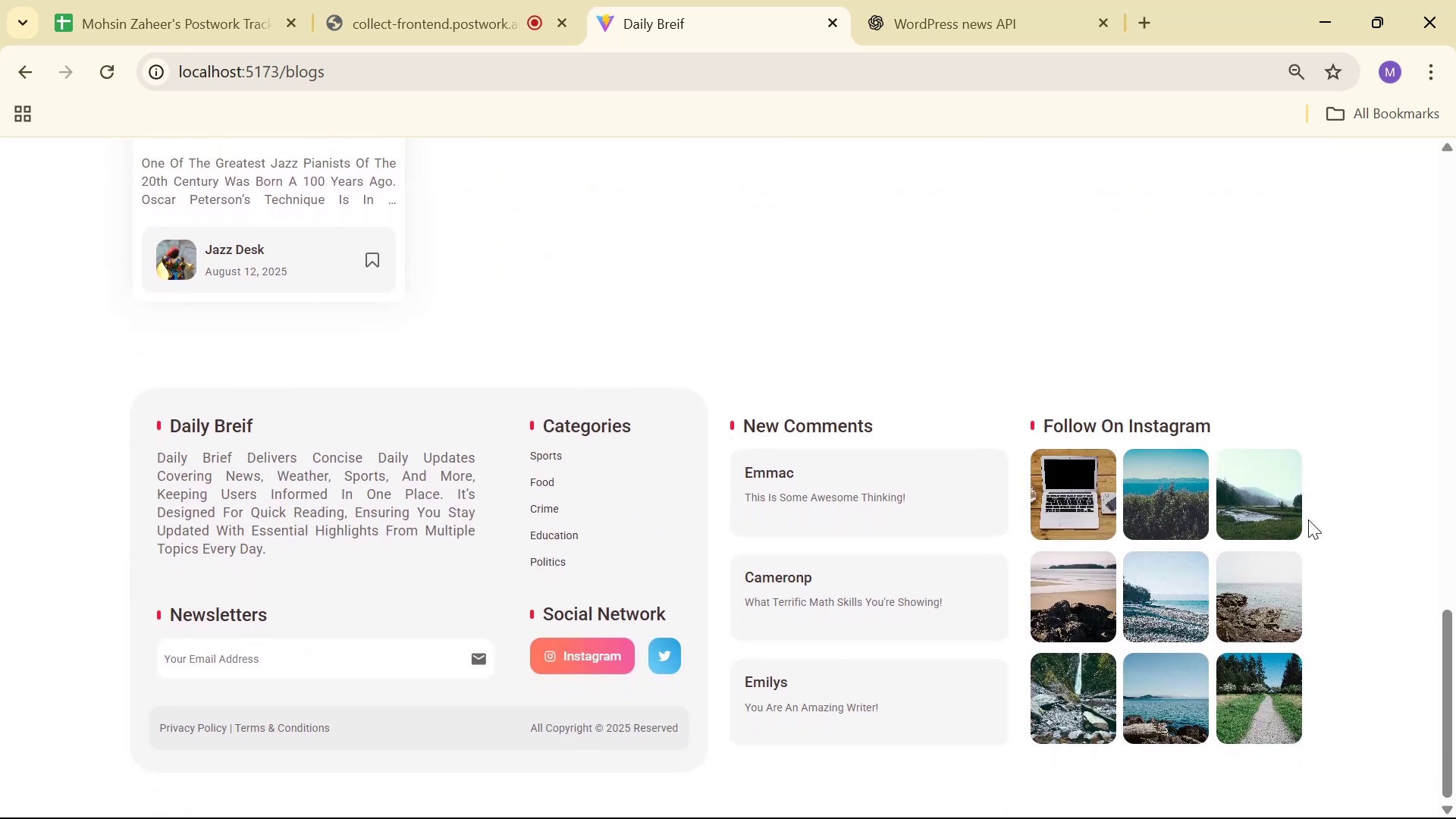 
scroll: coordinate [1391, 444], scroll_direction: up, amount: 13.0
 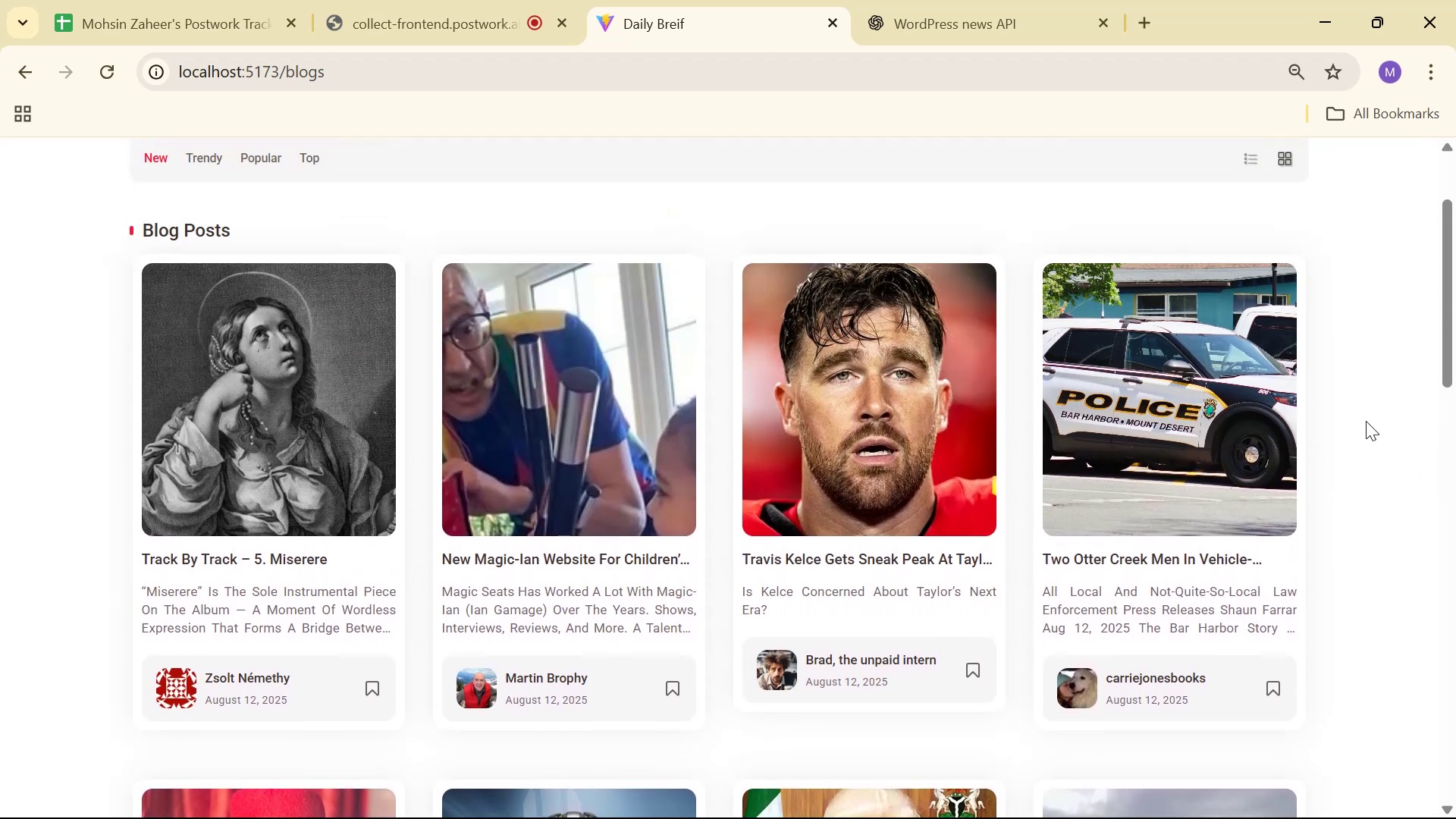 
key(Alt+AltLeft)
 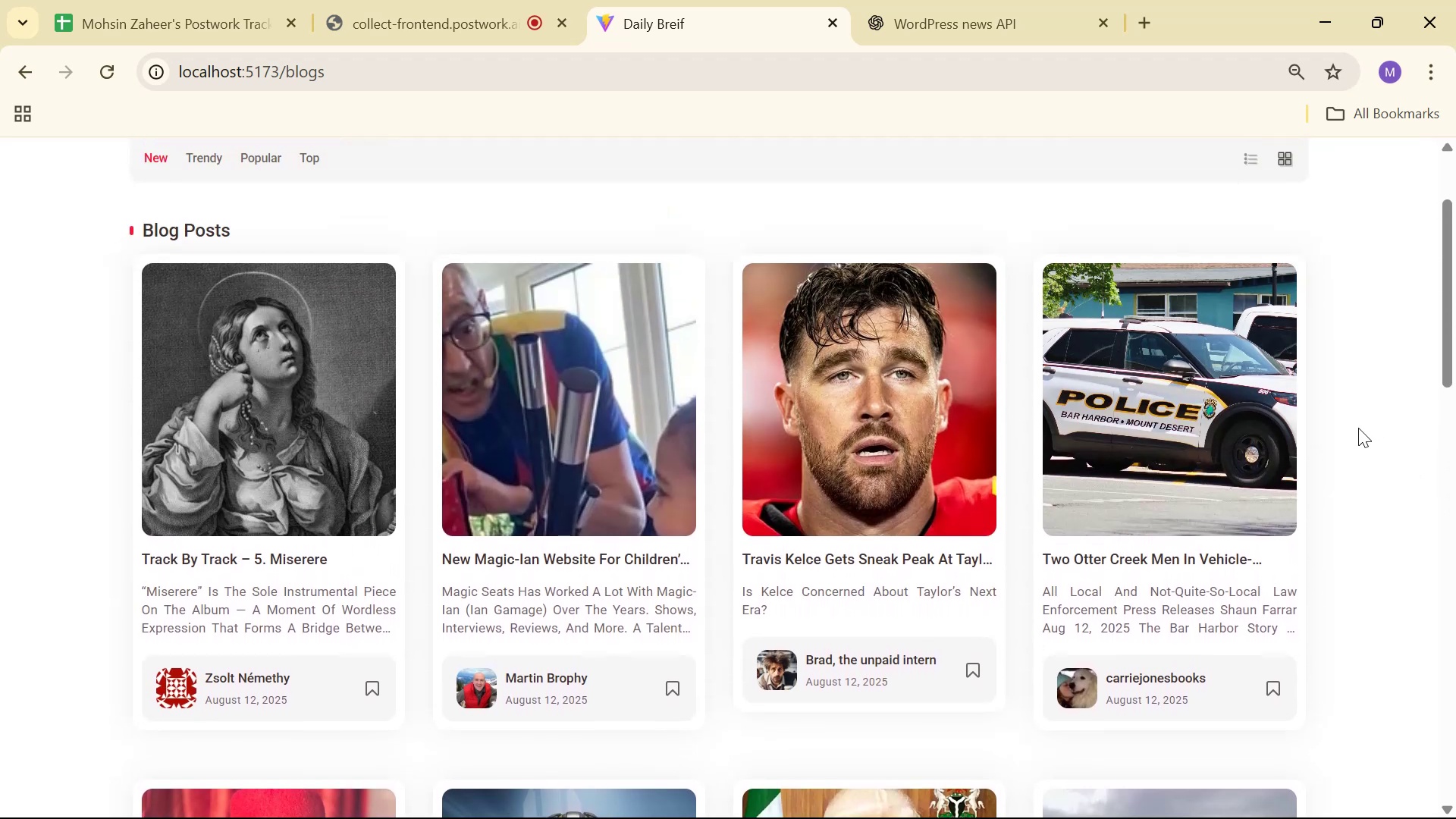 
key(Alt+Tab)
 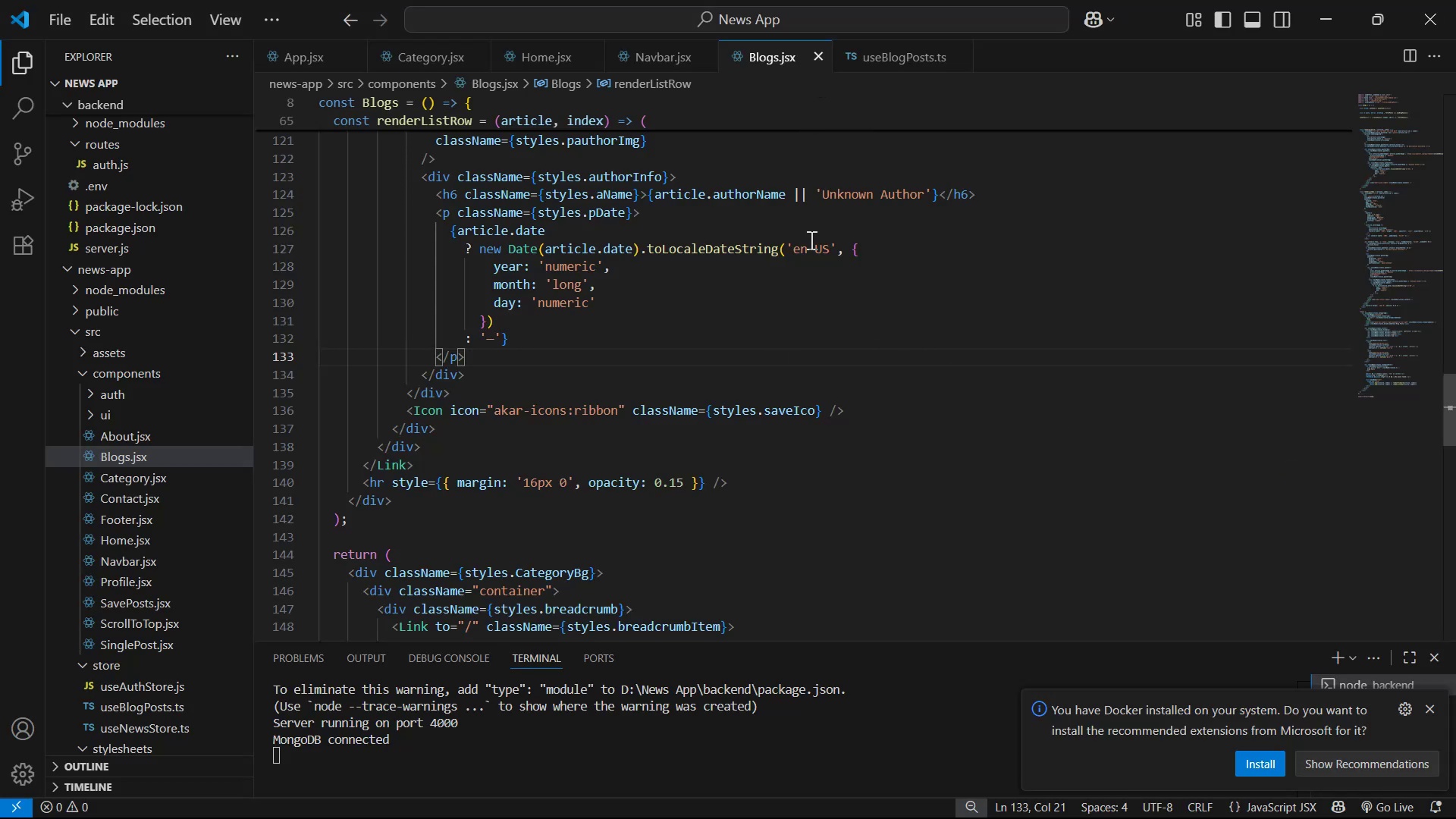 
scroll: coordinate [984, 245], scroll_direction: up, amount: 14.0
 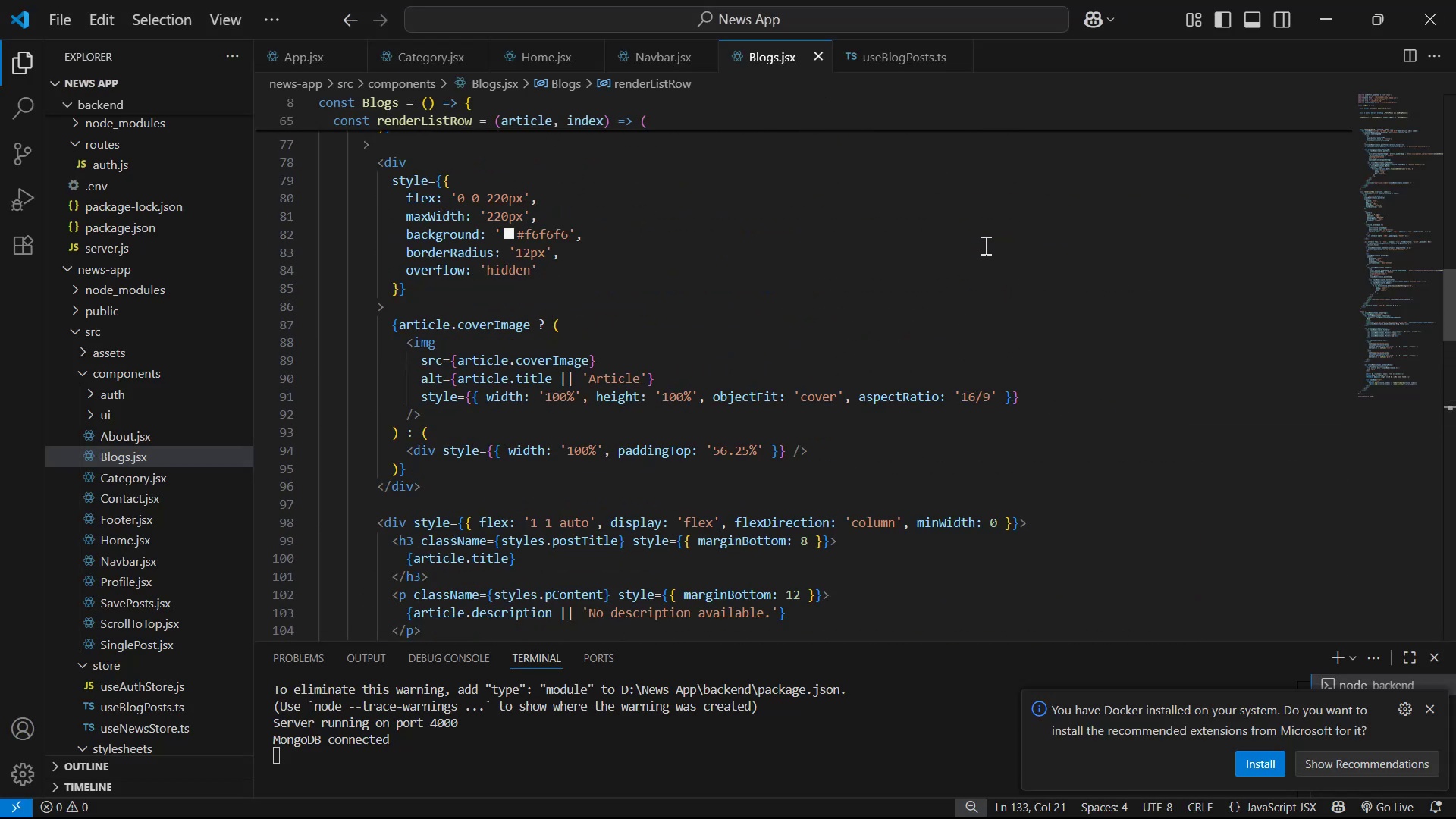 
key(Alt+AltLeft)
 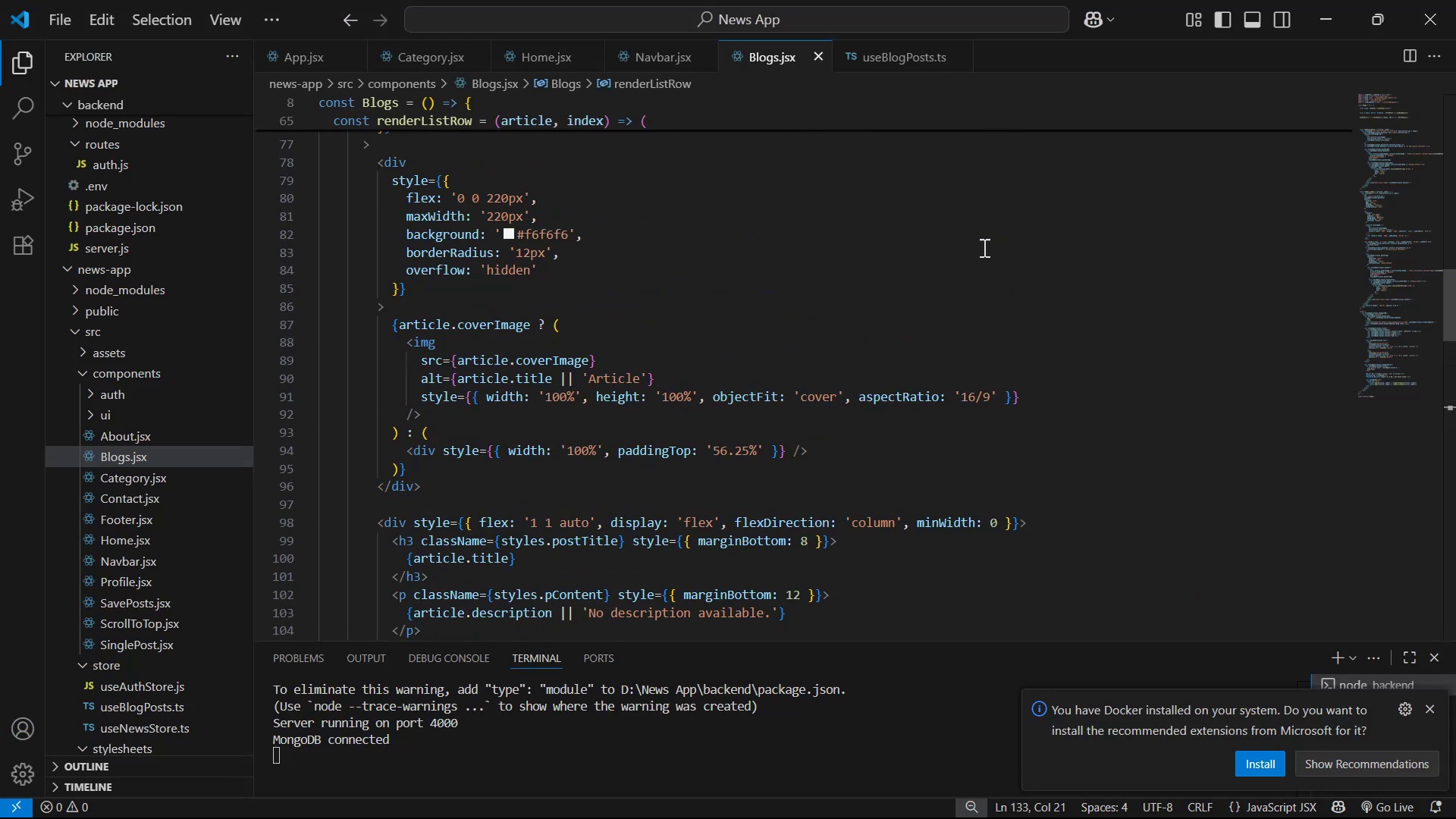 
key(Alt+Tab)
 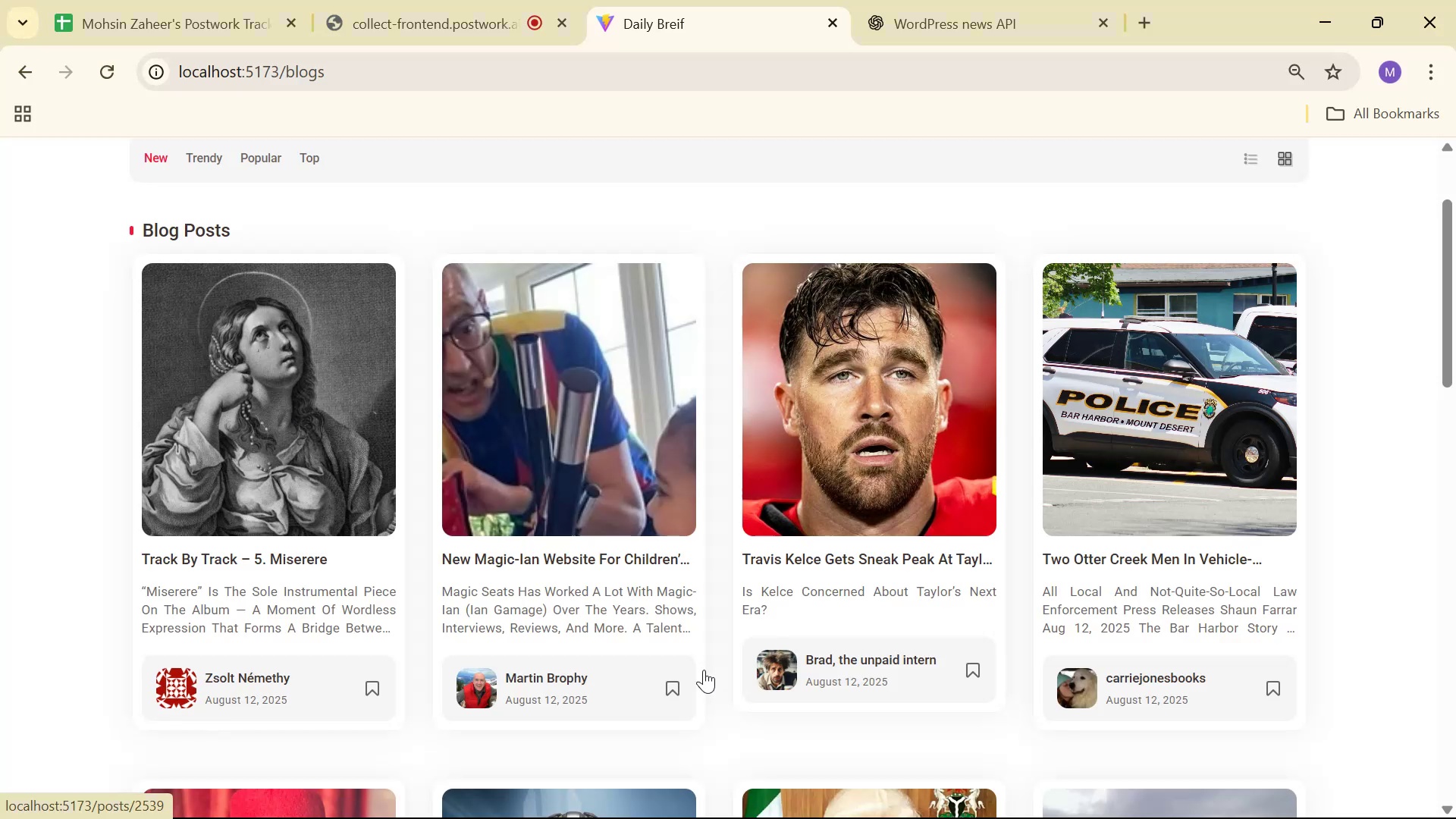 
right_click([709, 617])
 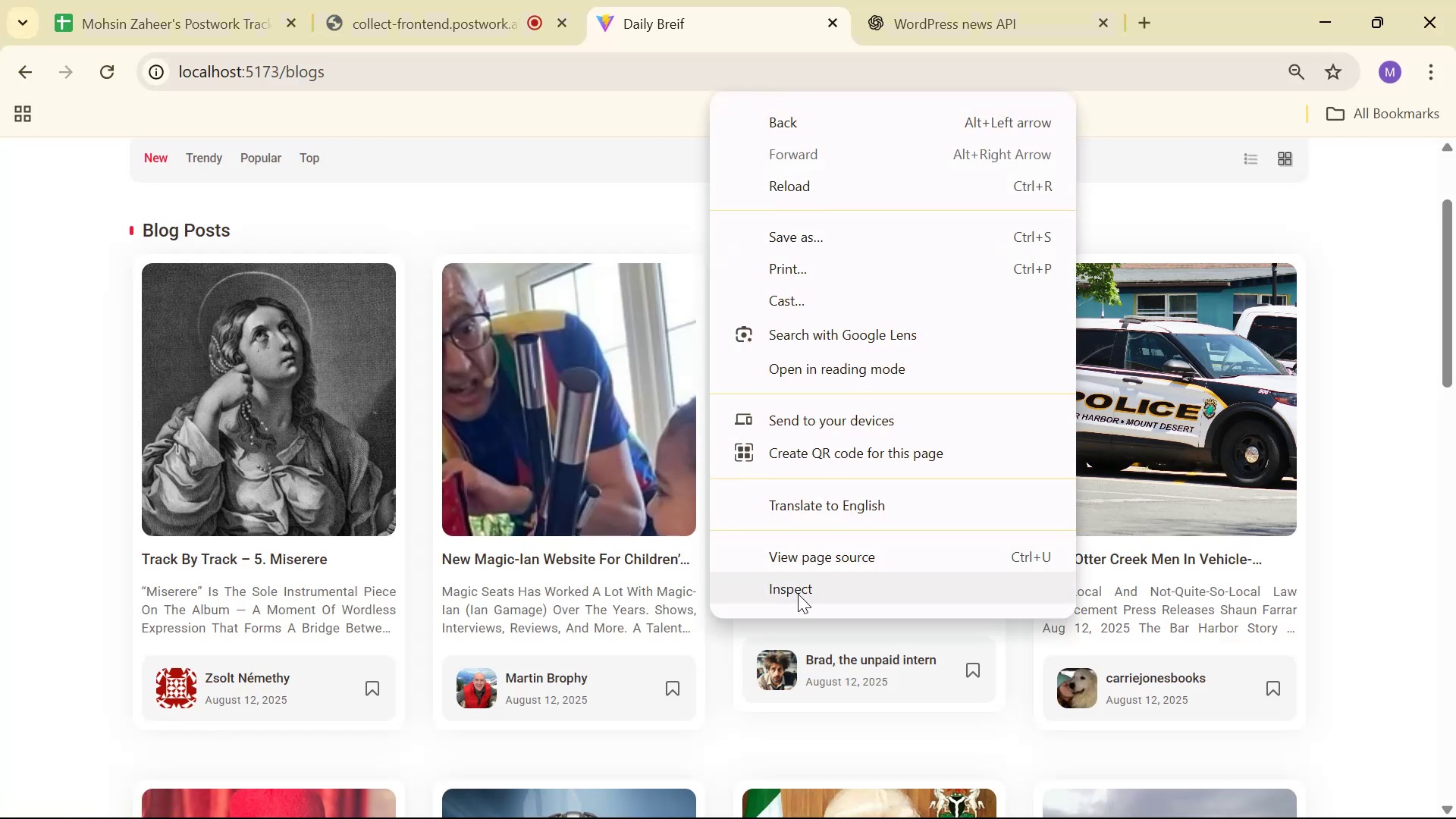 
left_click([802, 591])
 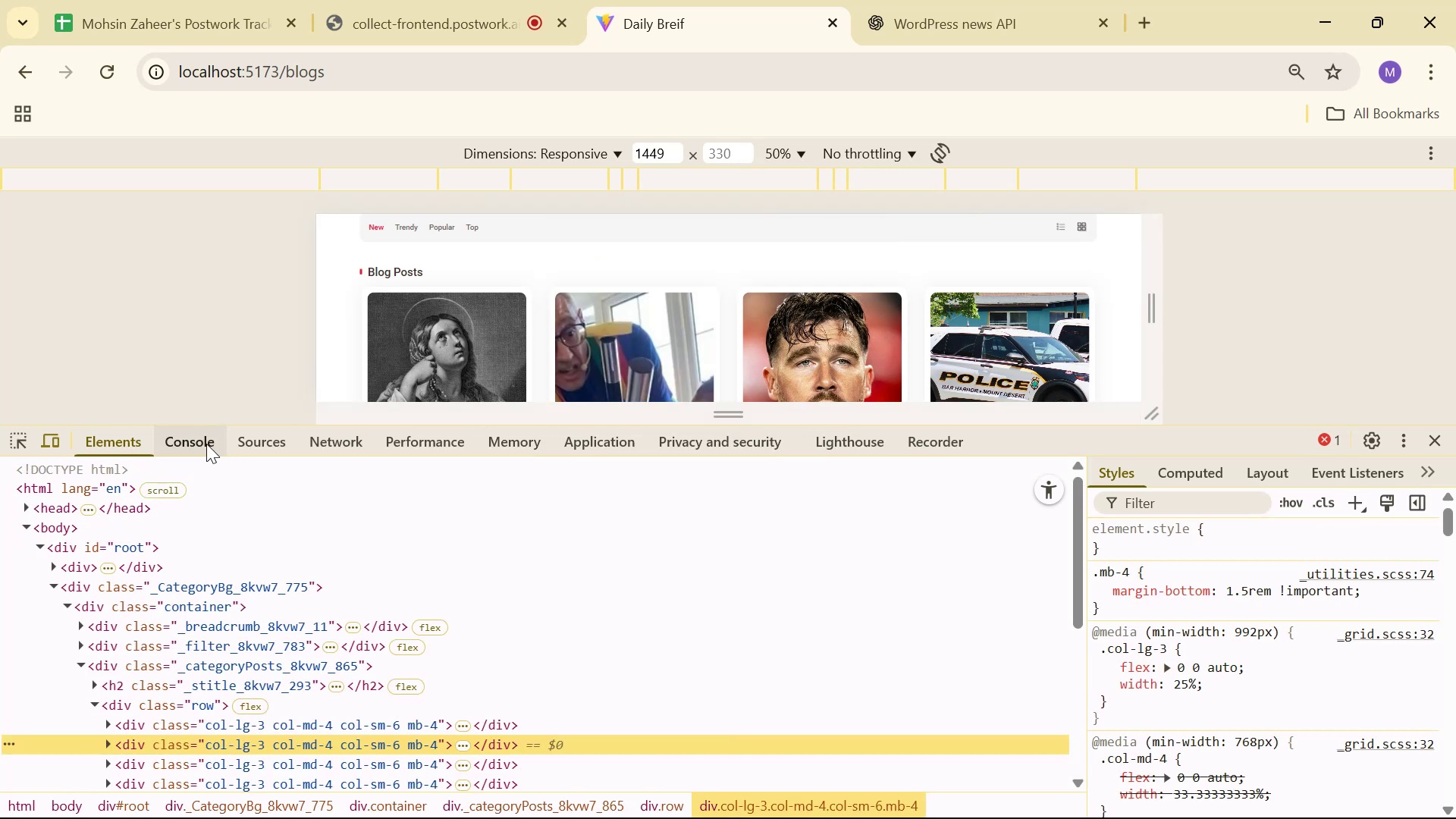 
left_click([569, 435])
 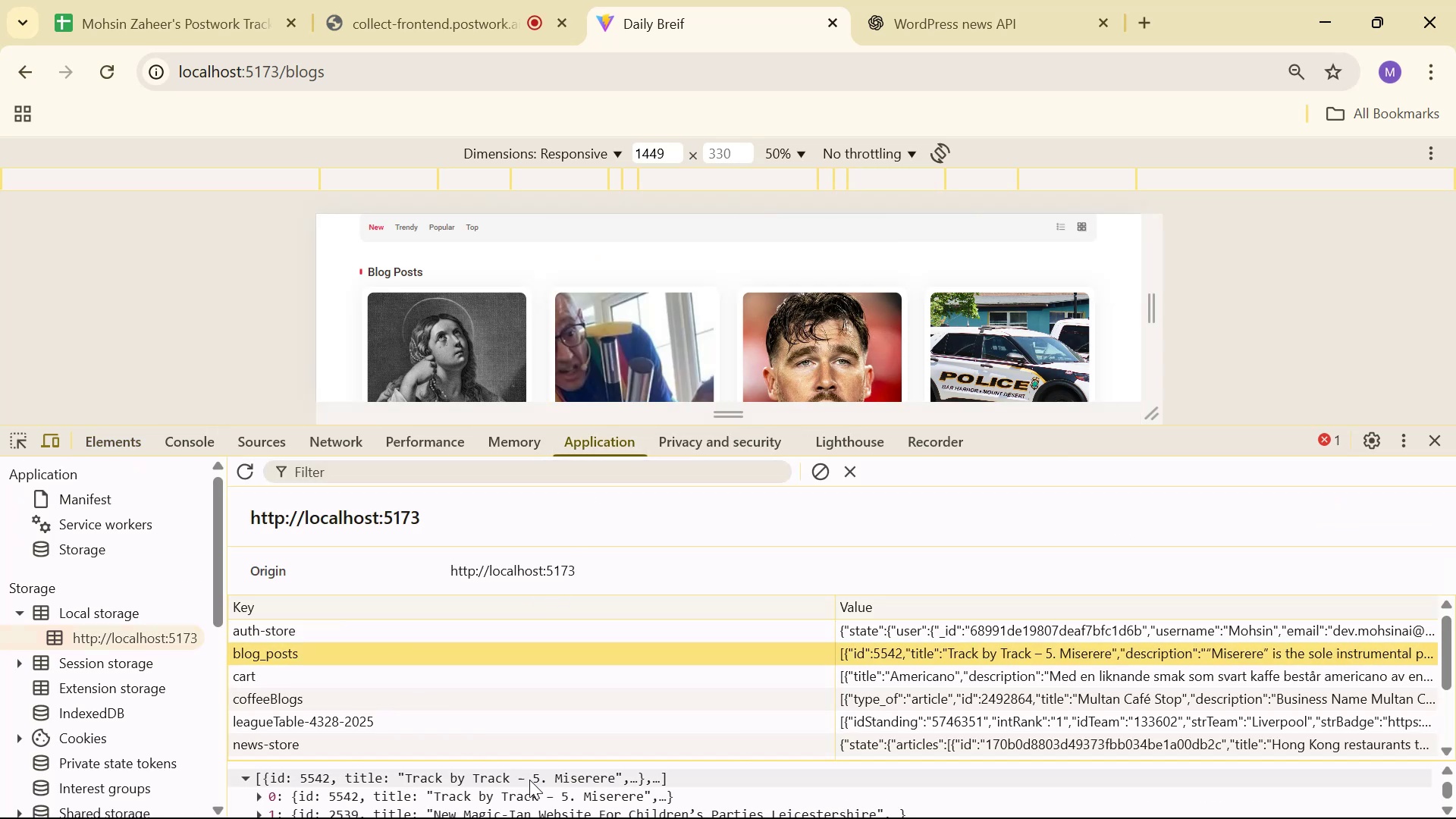 
left_click_drag(start_coordinate=[548, 759], to_coordinate=[510, 353])
 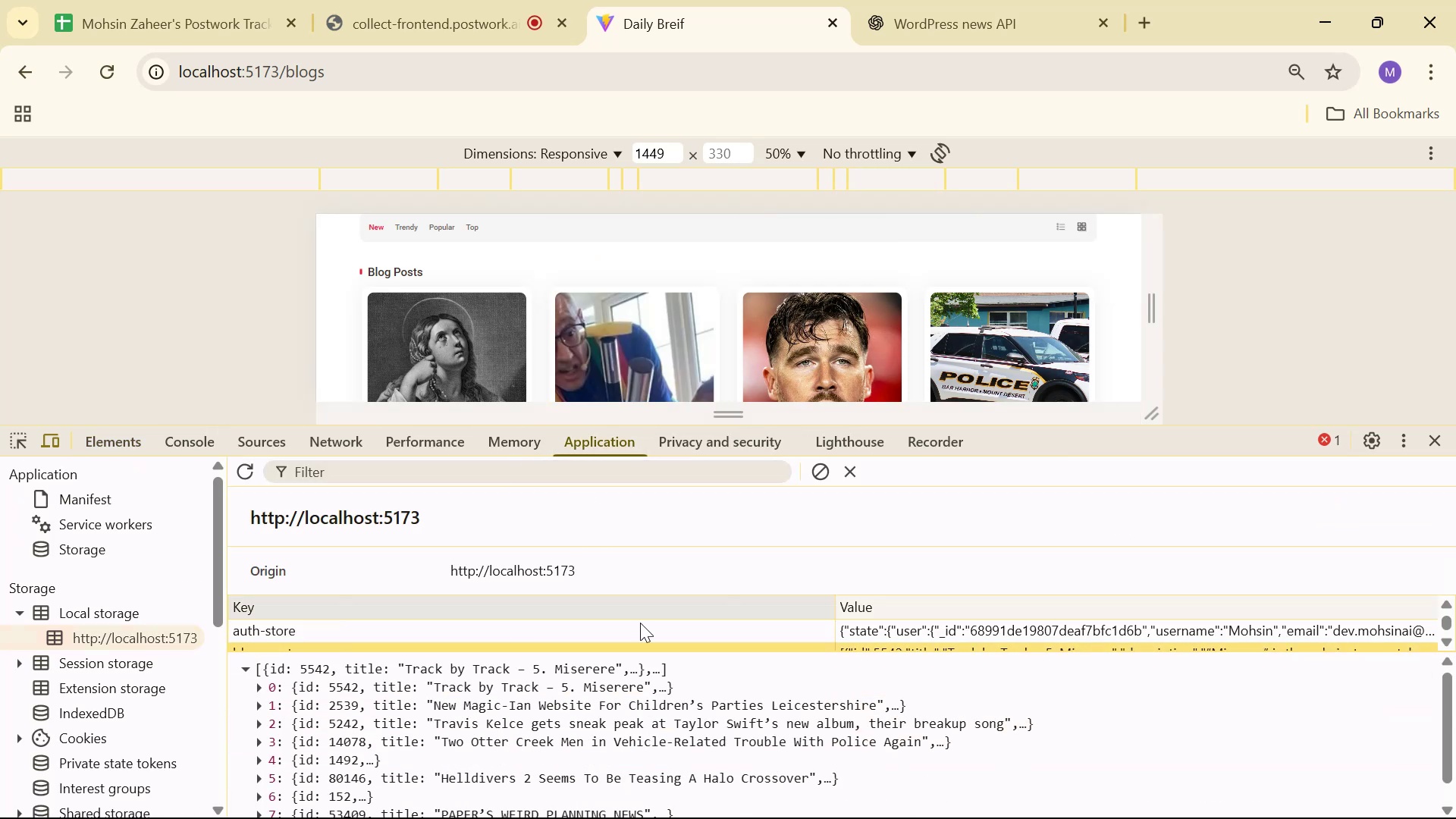 
scroll: coordinate [891, 752], scroll_direction: down, amount: 12.0
 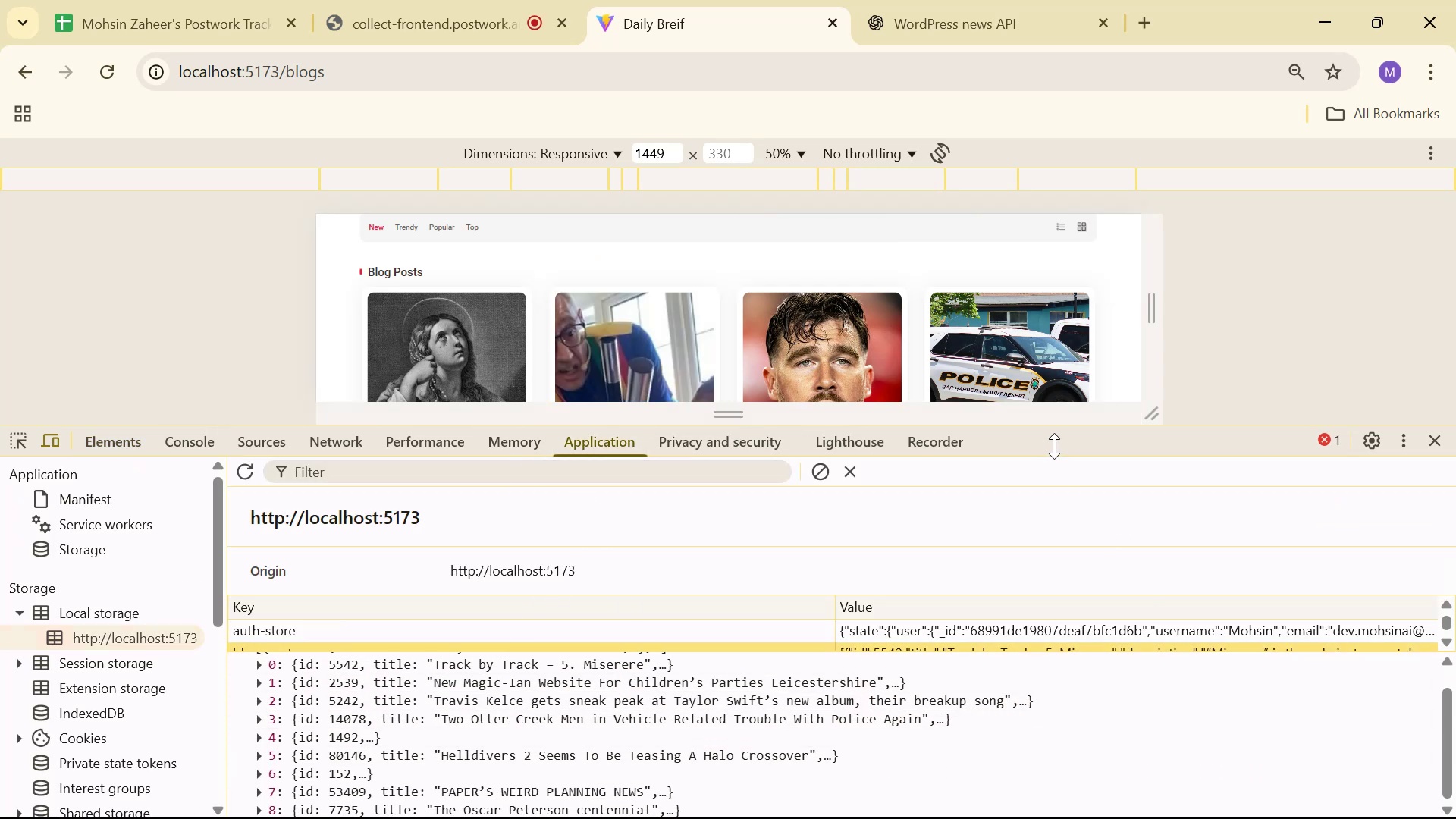 
left_click_drag(start_coordinate=[1056, 453], to_coordinate=[1073, 253])
 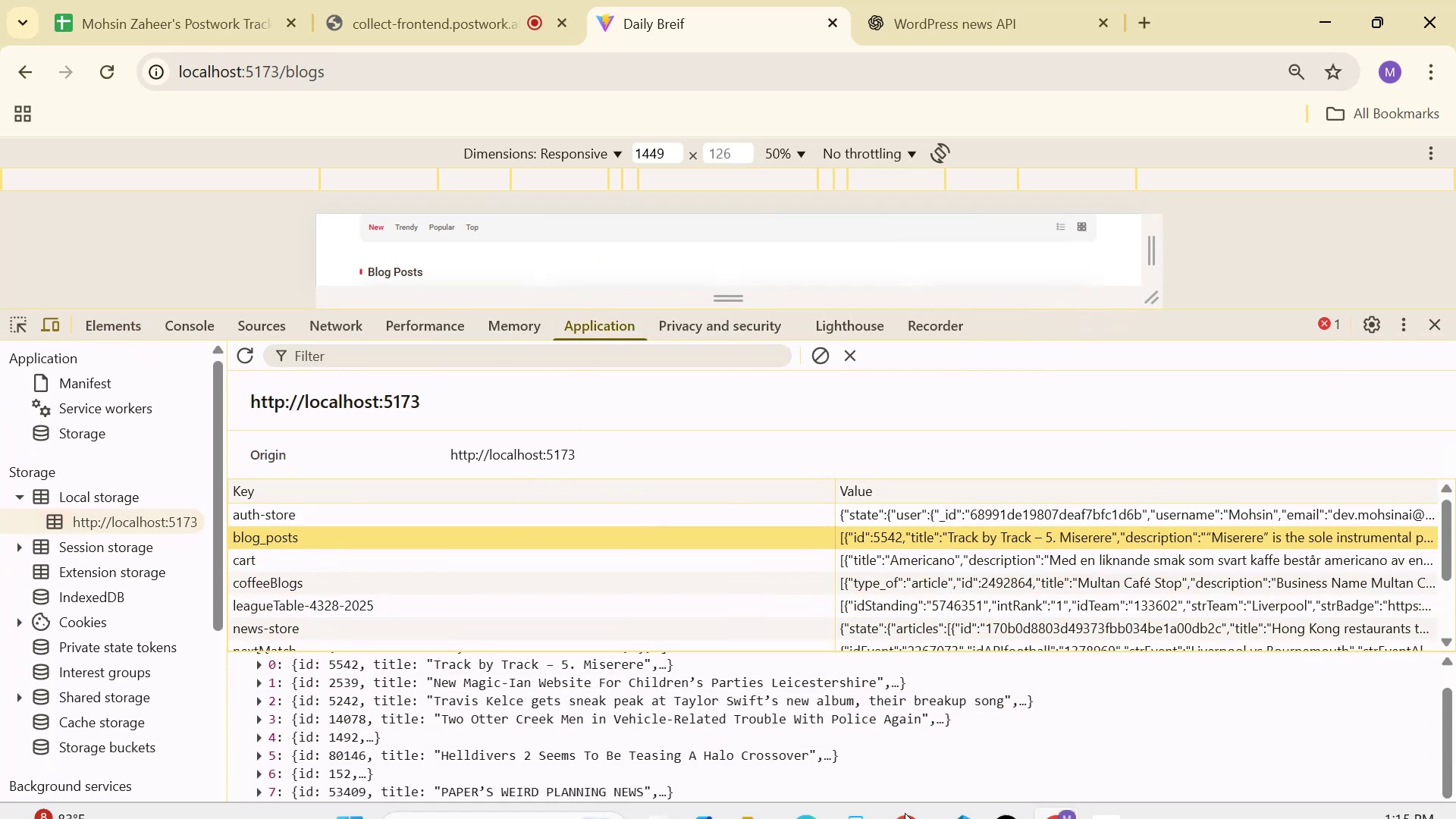 
scroll: coordinate [846, 758], scroll_direction: down, amount: 8.0
 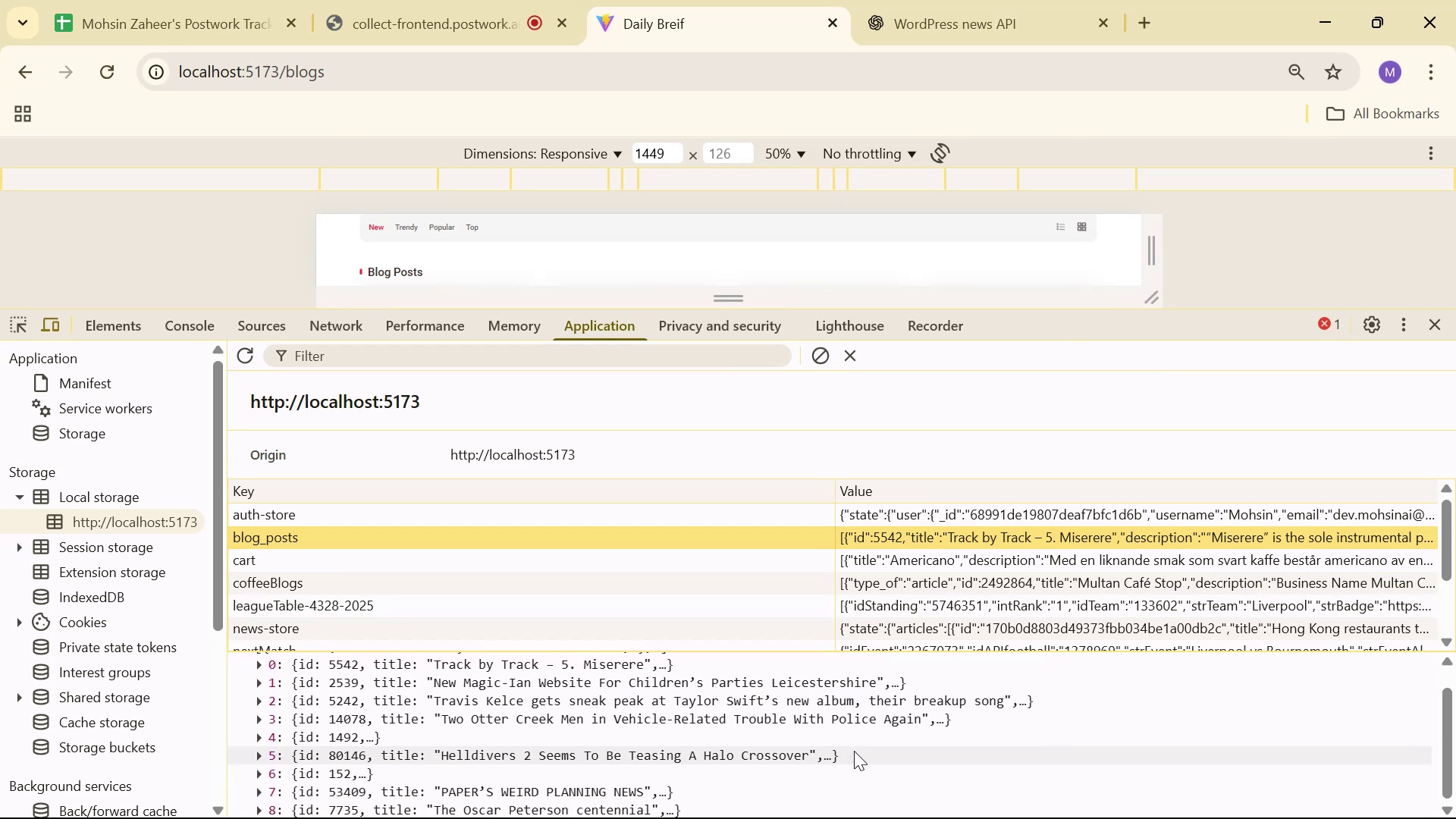 
scroll: coordinate [859, 745], scroll_direction: up, amount: 1.0
 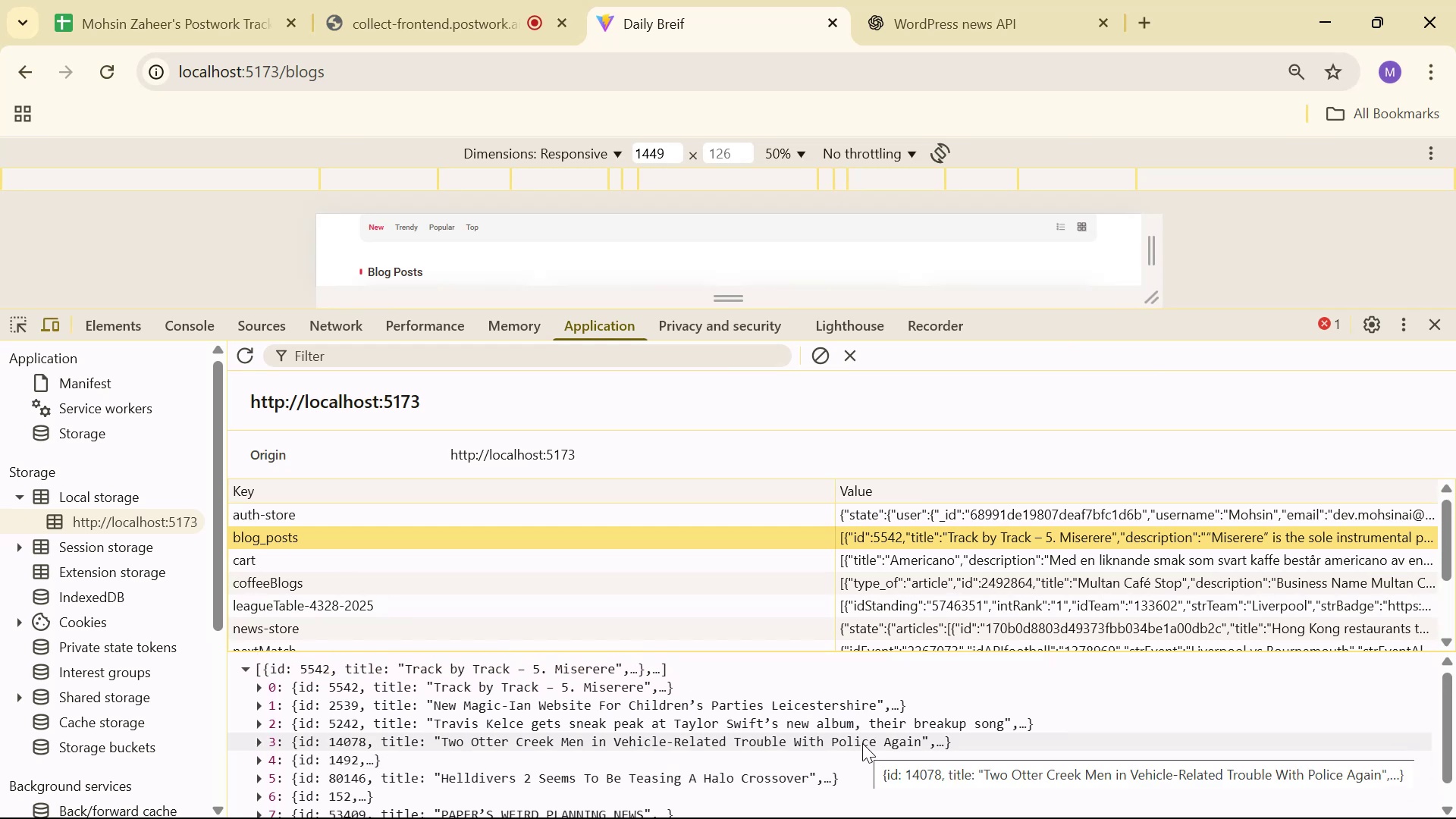 
scroll: coordinate [861, 745], scroll_direction: down, amount: 4.0
 